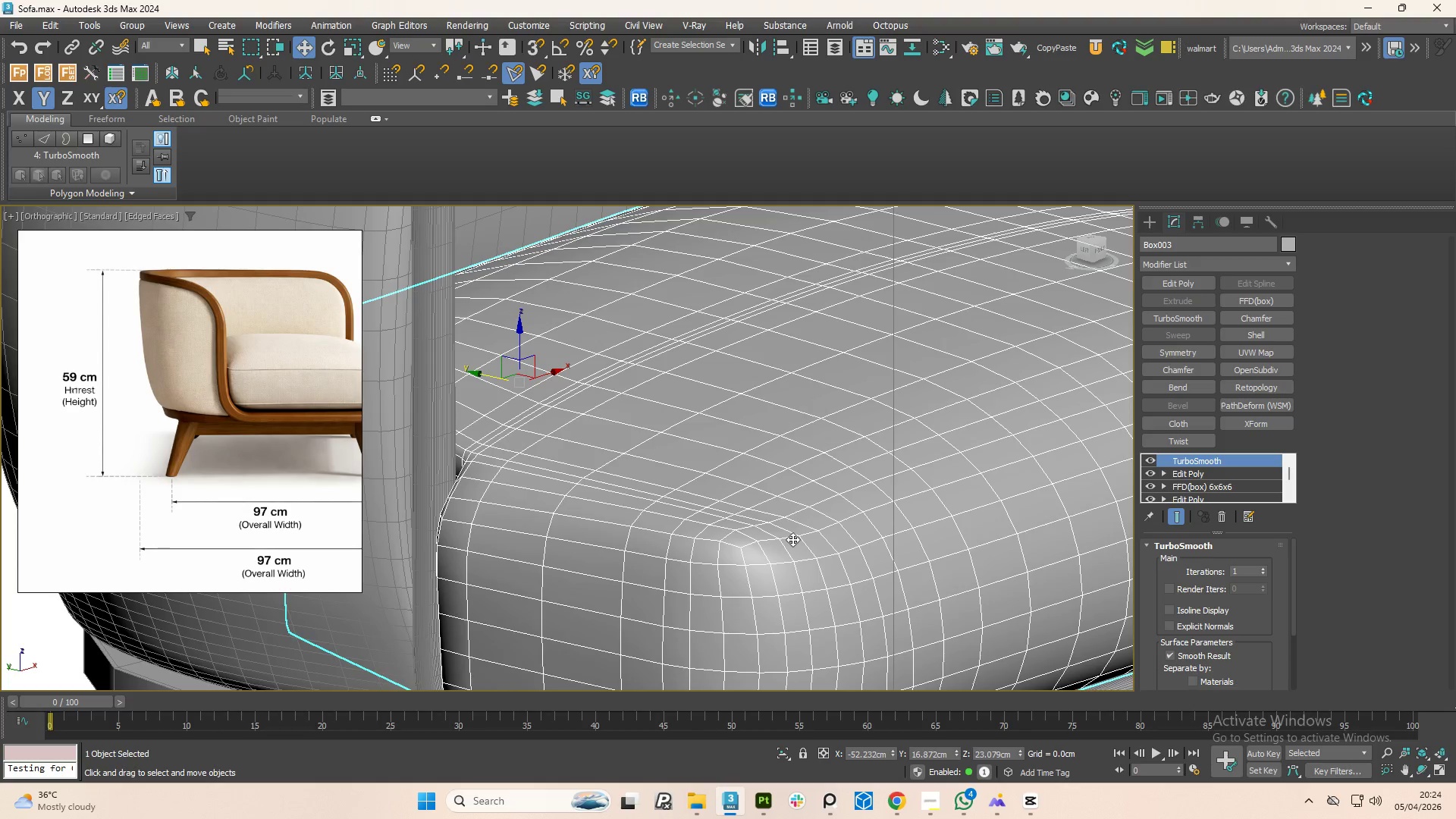 
scroll: coordinate [687, 547], scroll_direction: down, amount: 3.0
 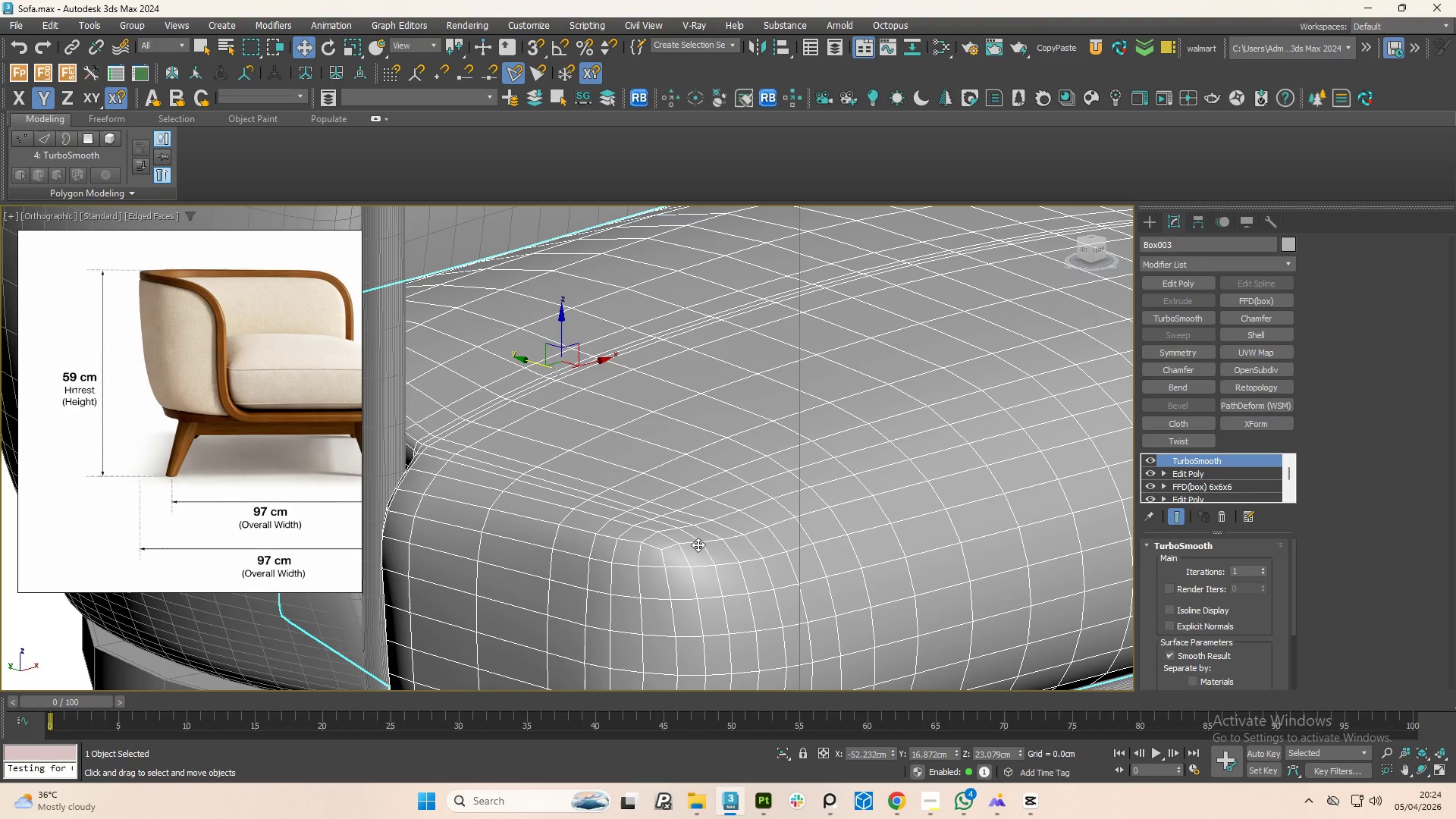 
hold_key(key=AltLeft, duration=1.5)
scroll: coordinate [817, 543], scroll_direction: down, amount: 4.0
 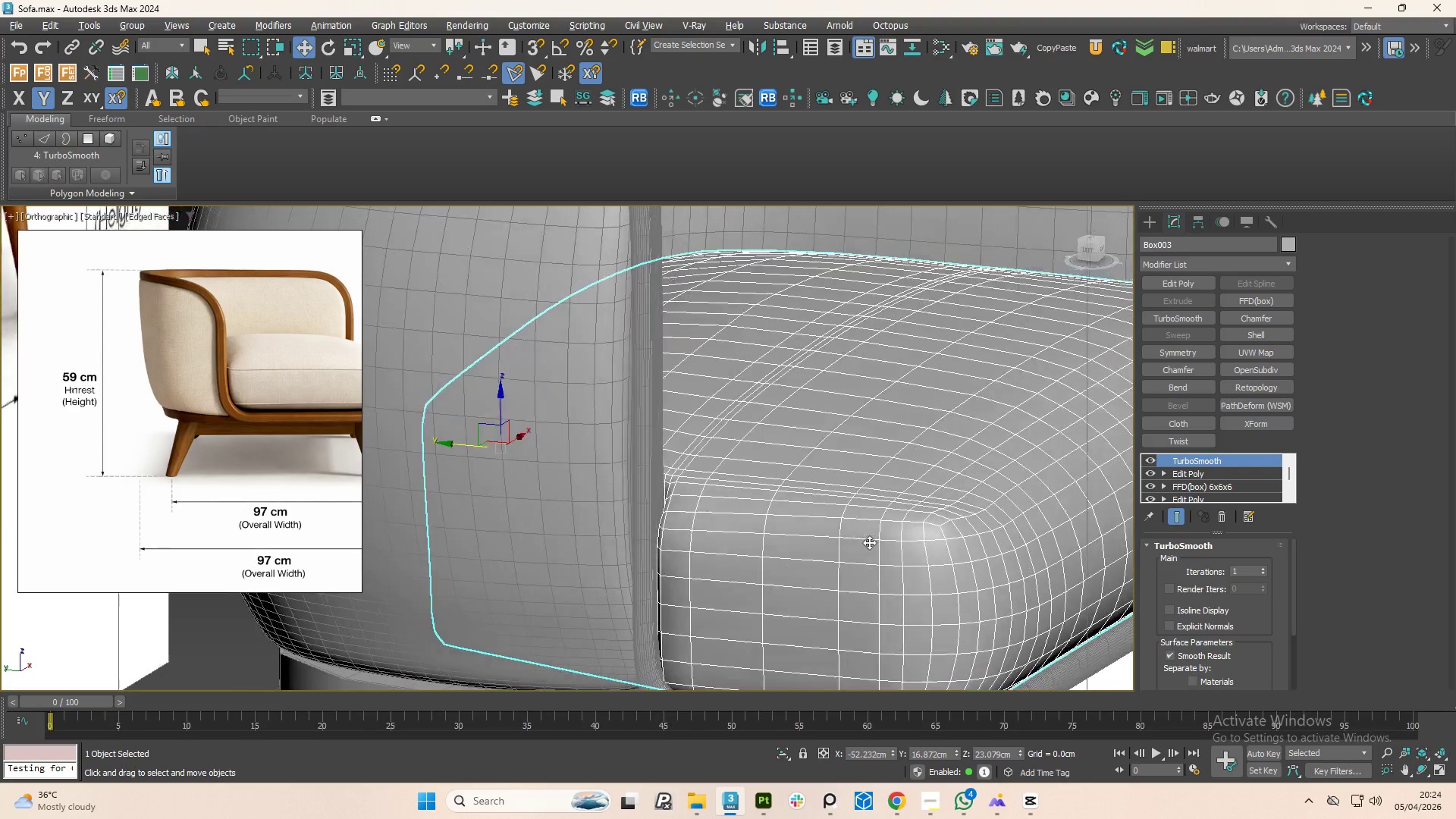 
key(Alt+AltLeft)
 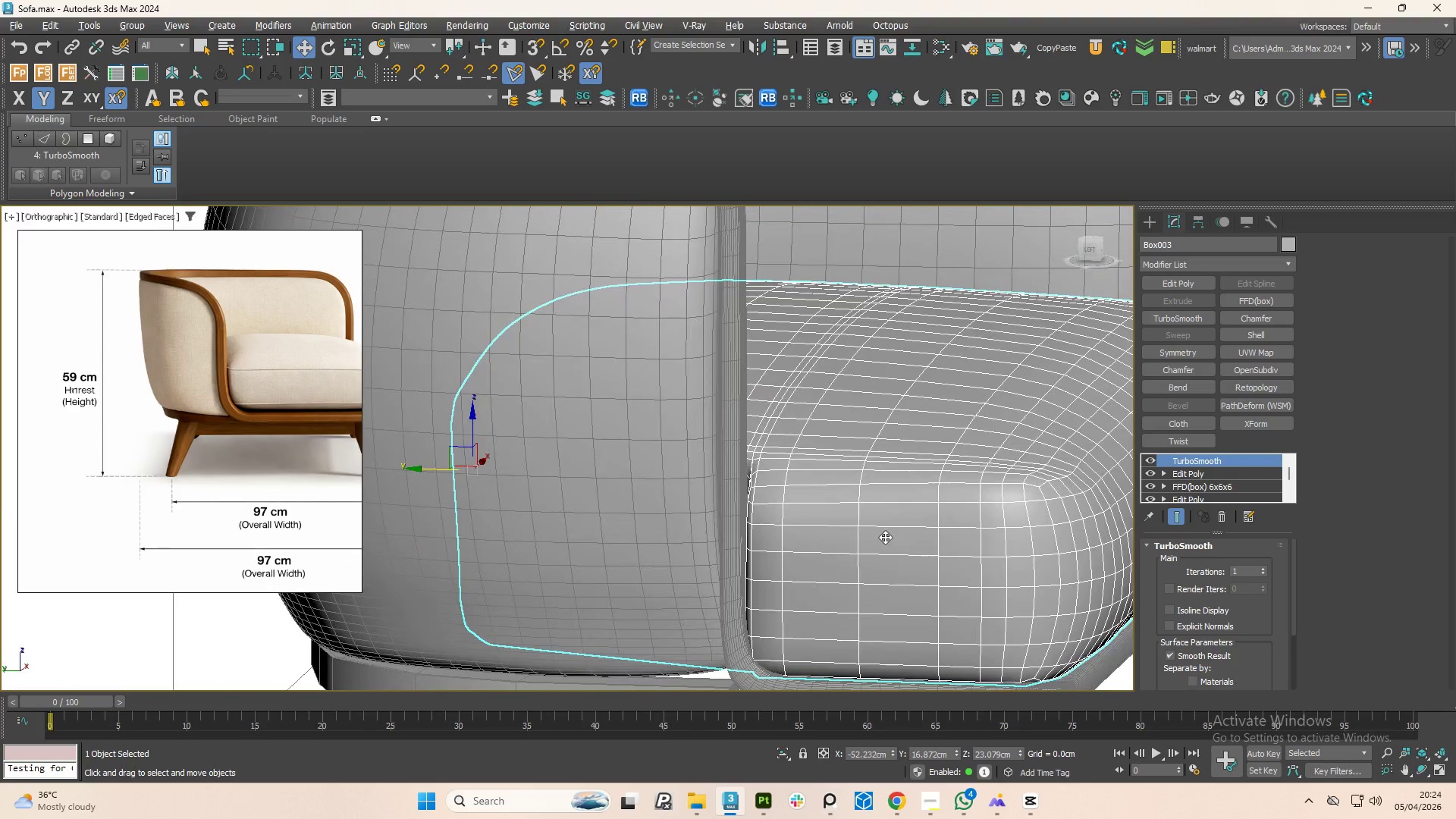 
key(Alt+AltLeft)
 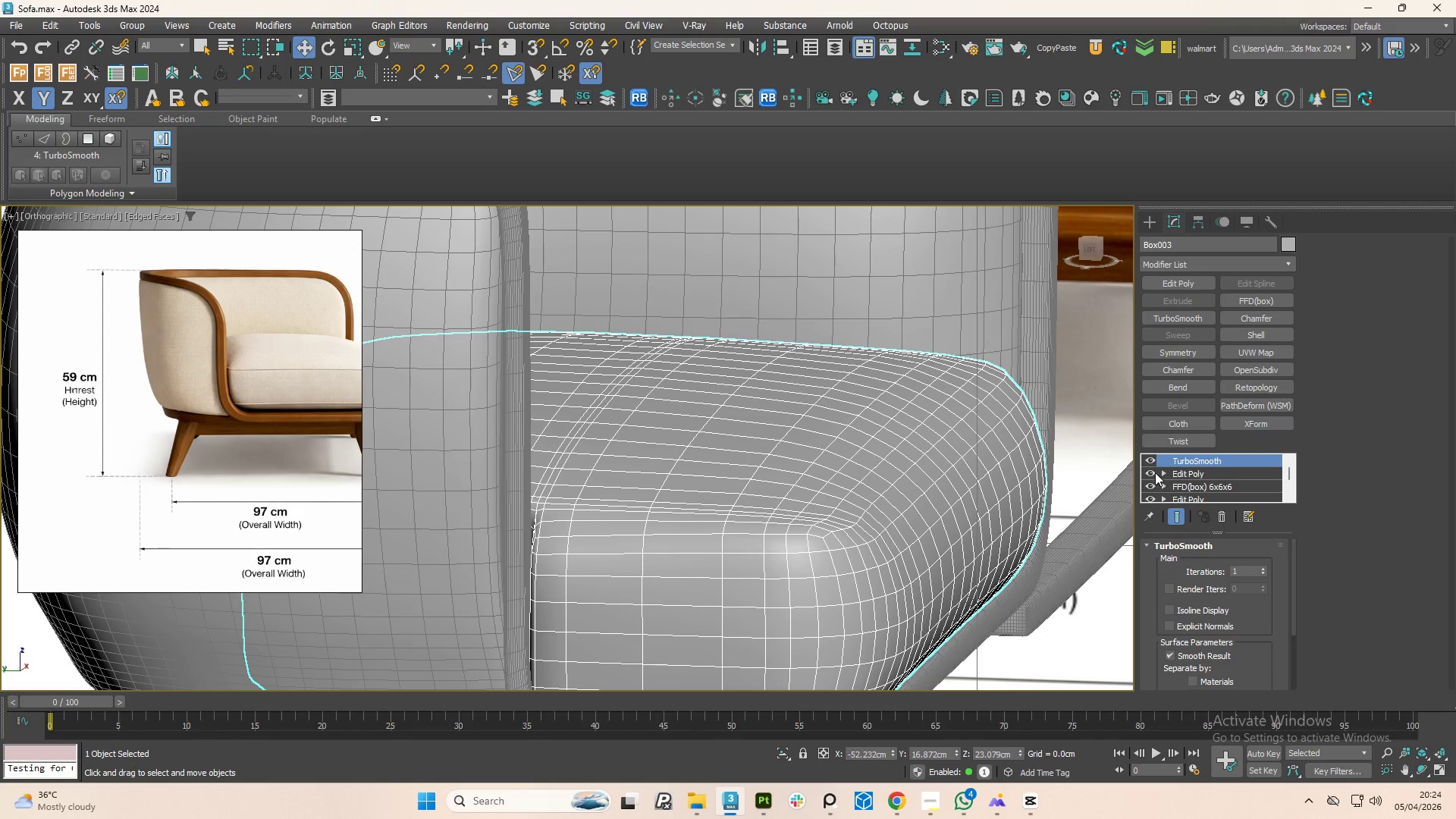 
left_click([1153, 462])
 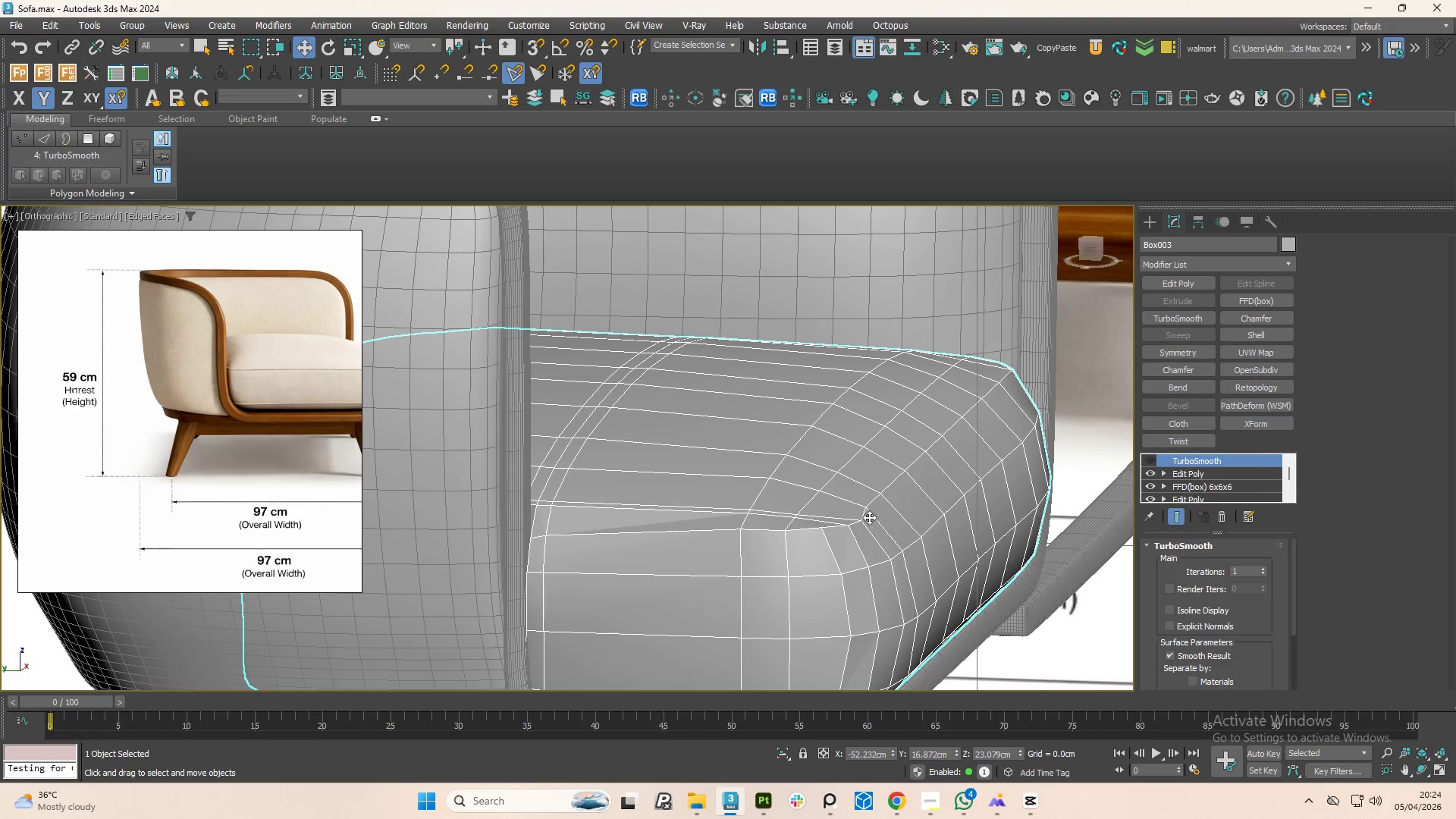 
scroll: coordinate [852, 522], scroll_direction: up, amount: 3.0
 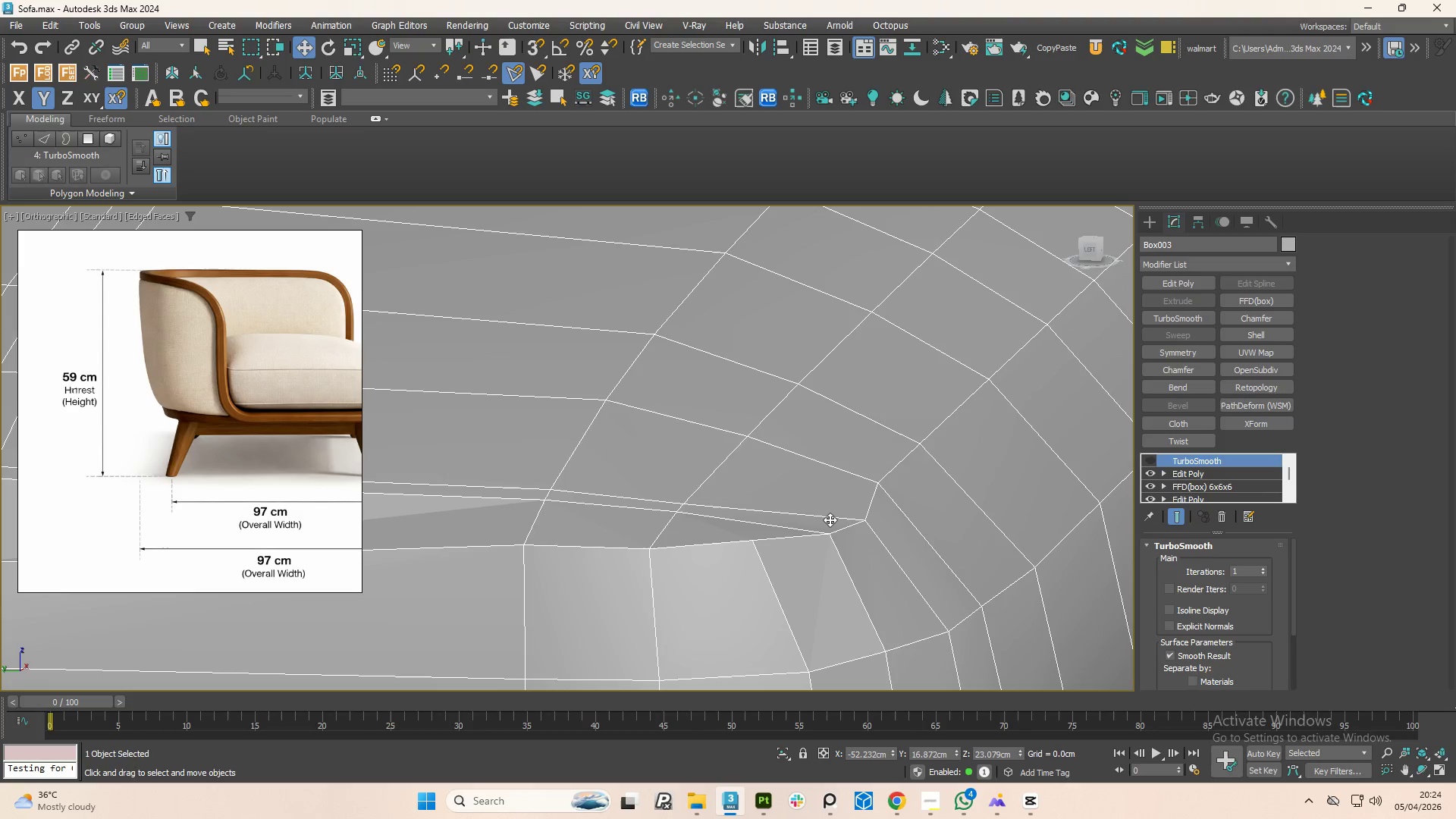 
key(2)
 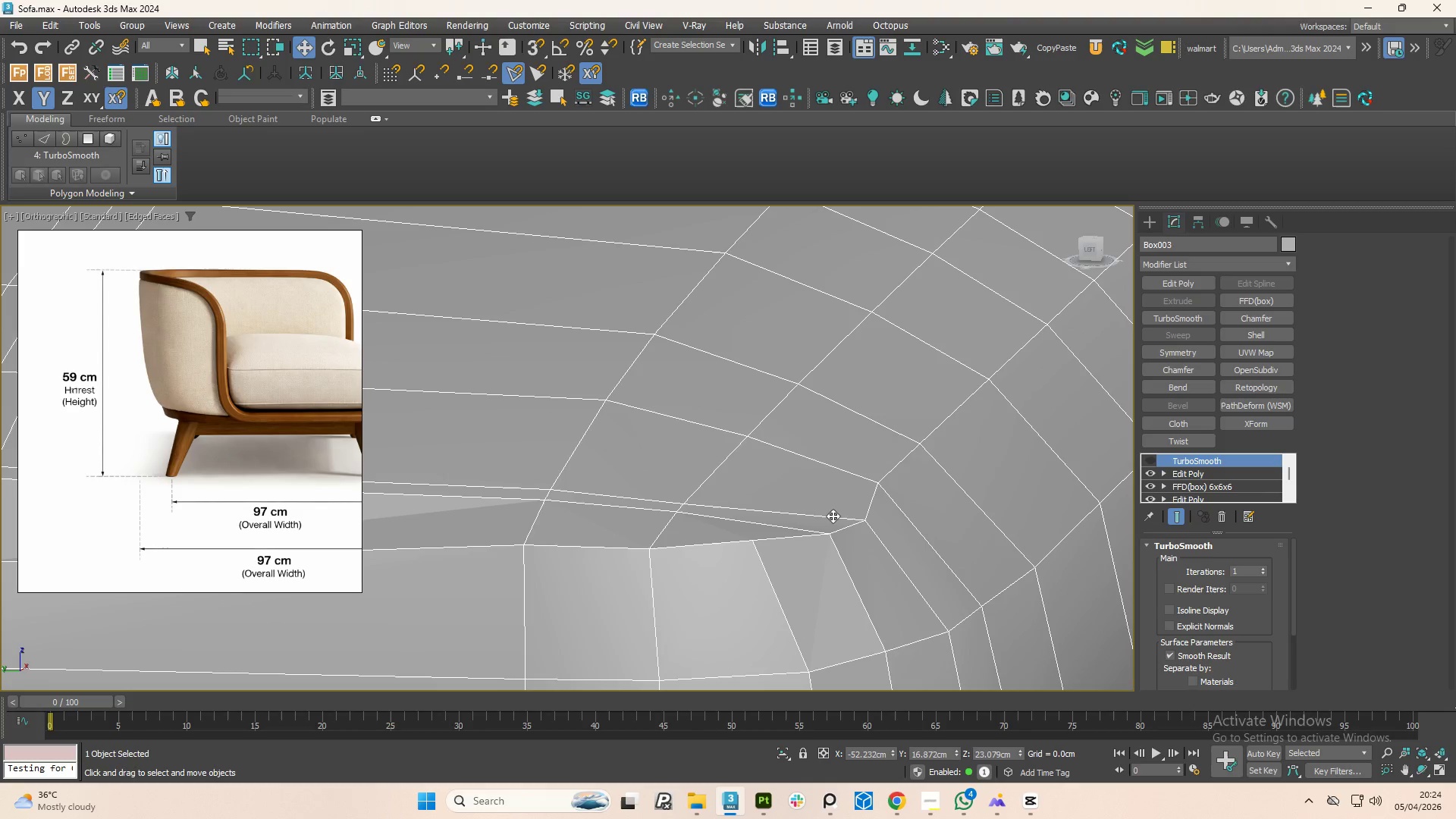 
left_click([832, 516])
 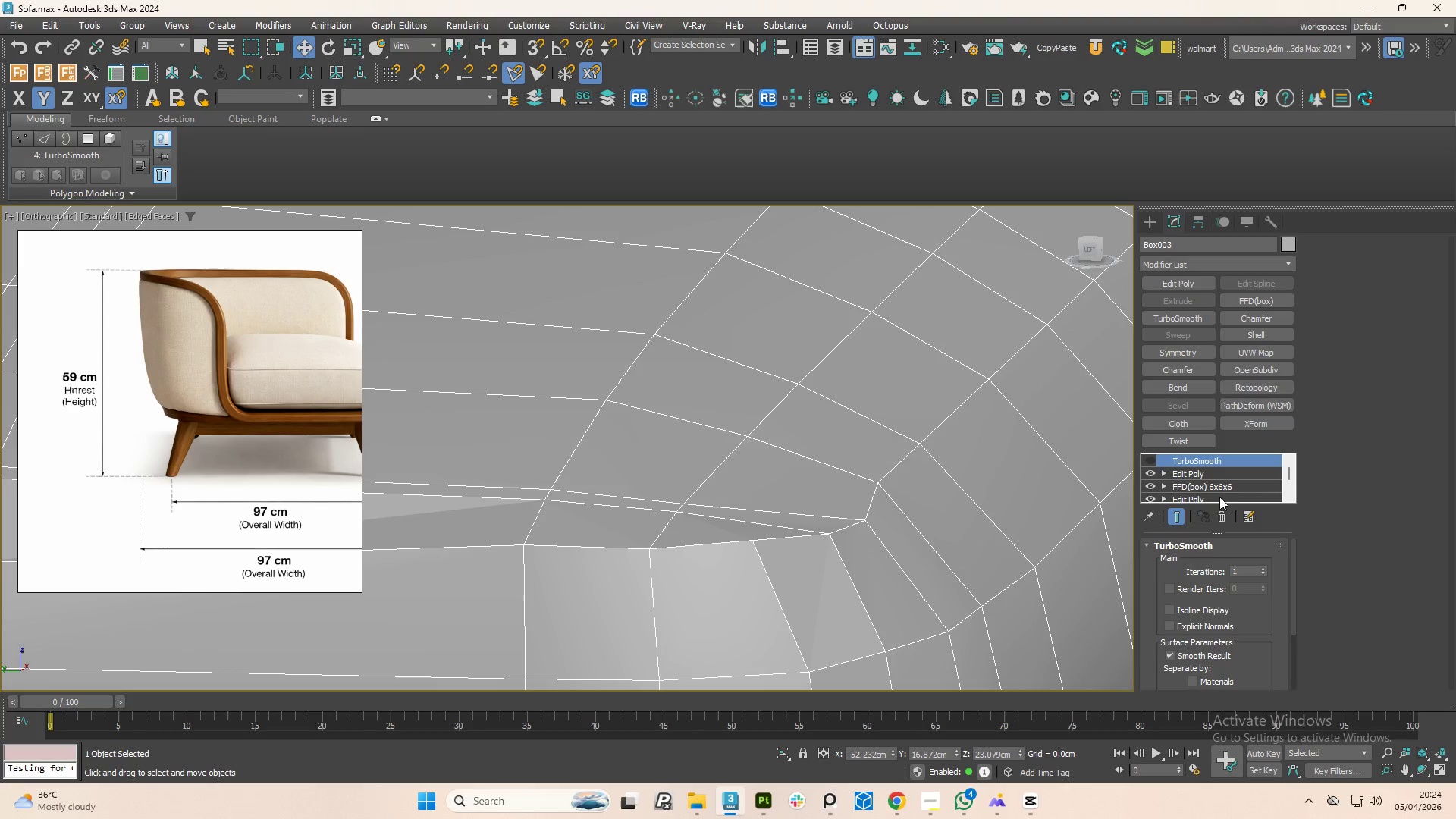 
left_click([1219, 511])
 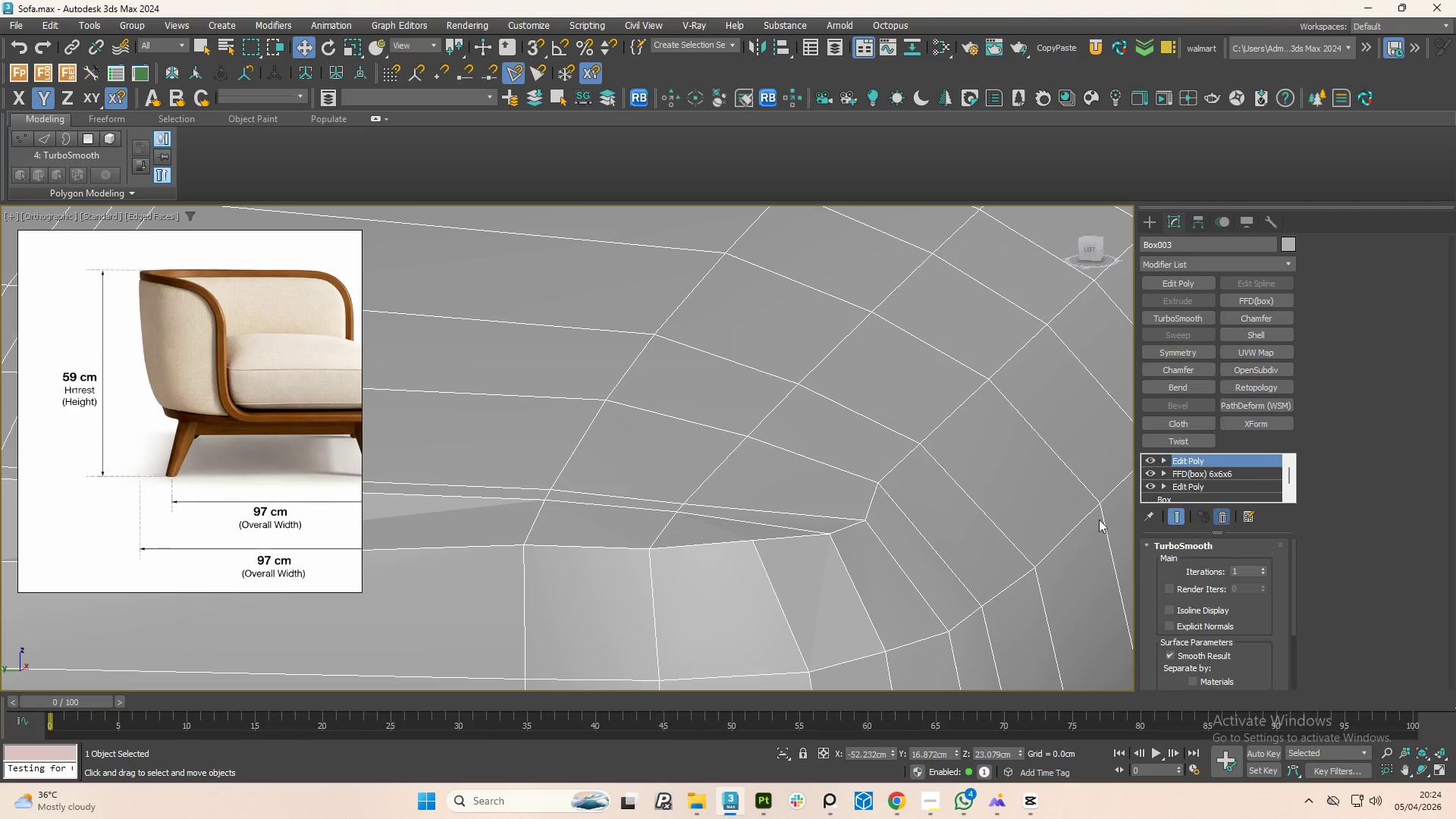 
key(2)
 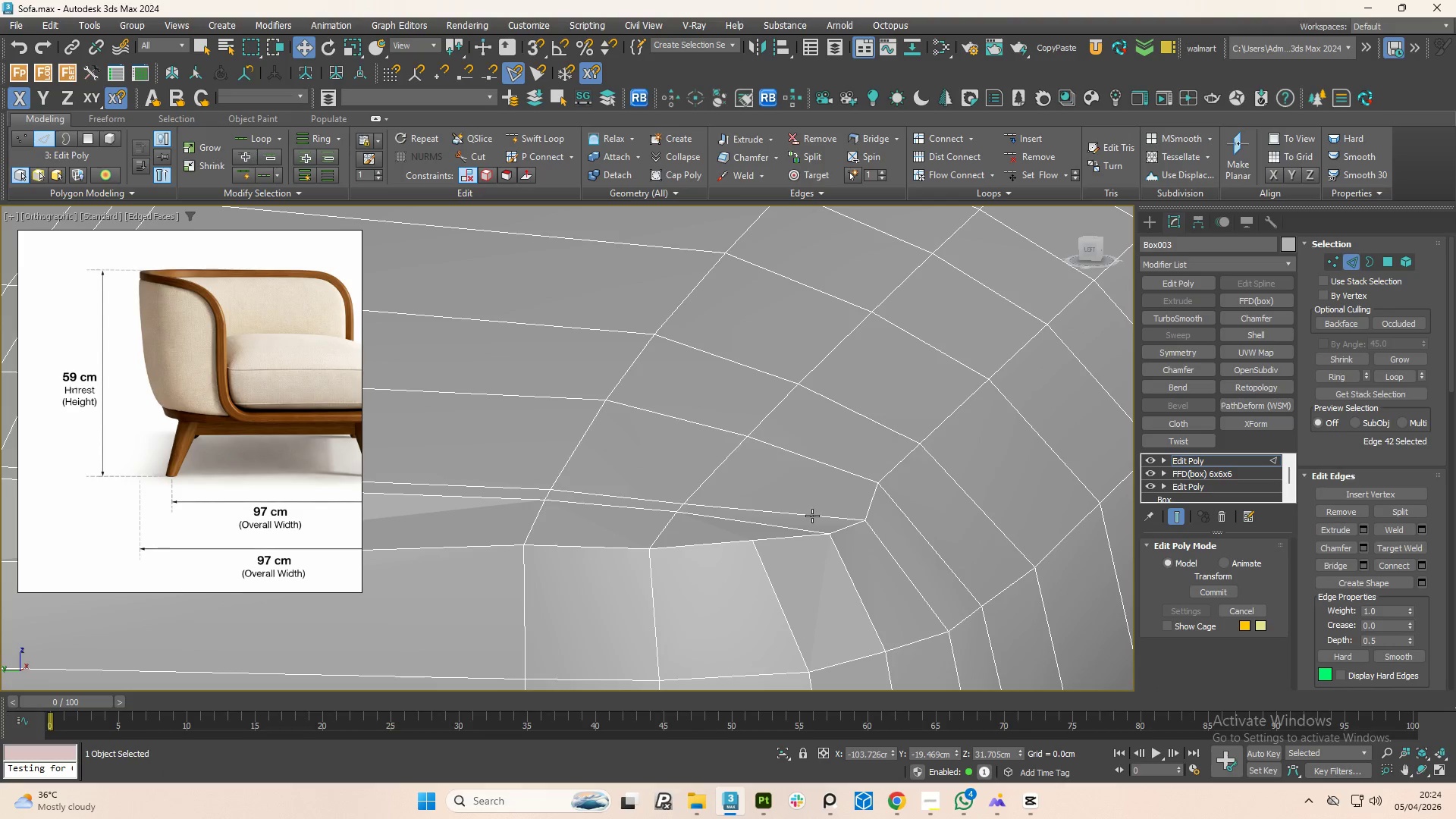 
double_click([812, 516])
 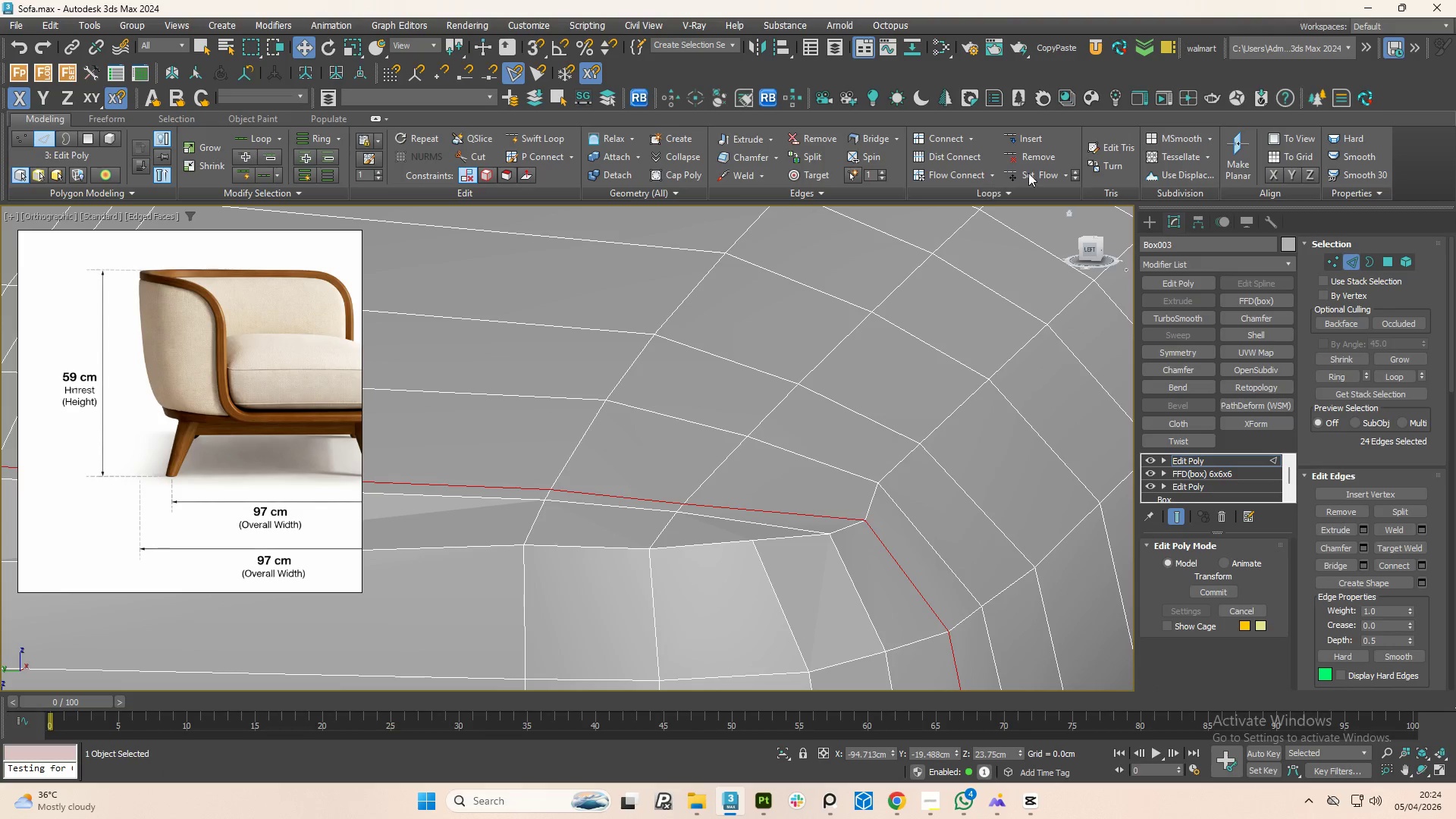 
left_click([1022, 169])
 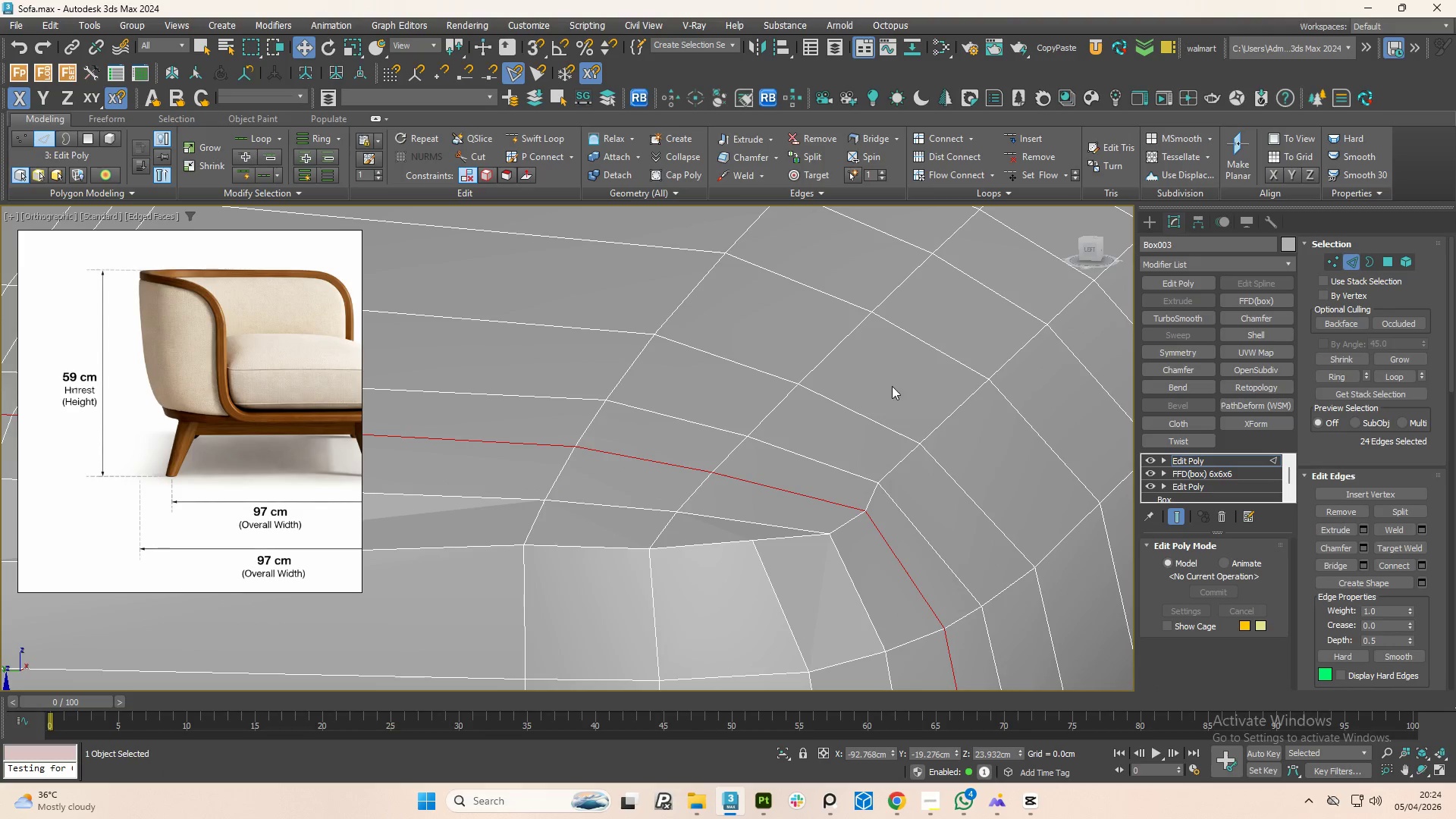 
double_click([817, 492])
 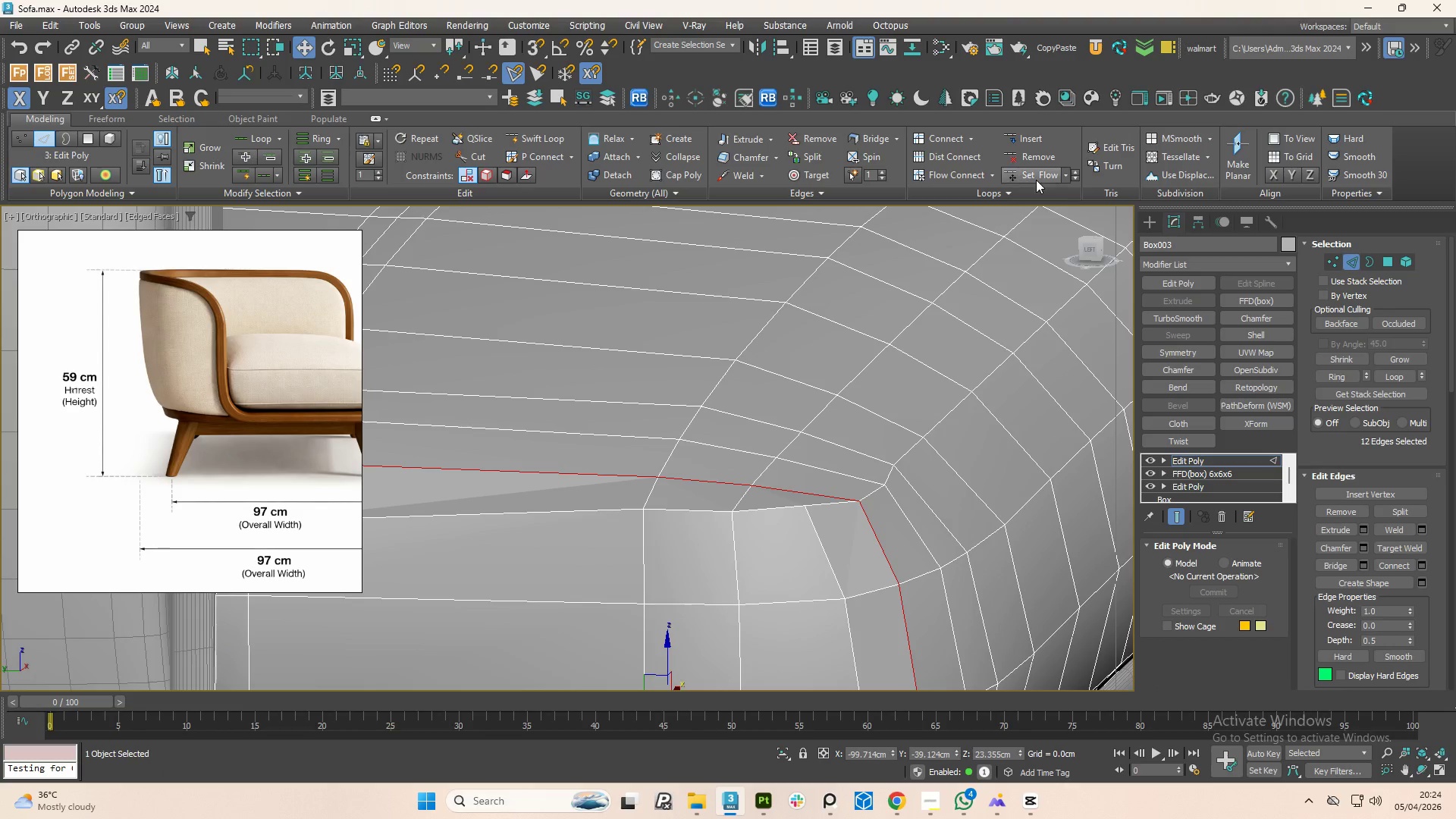 
scroll: coordinate [824, 491], scroll_direction: down, amount: 1.0
 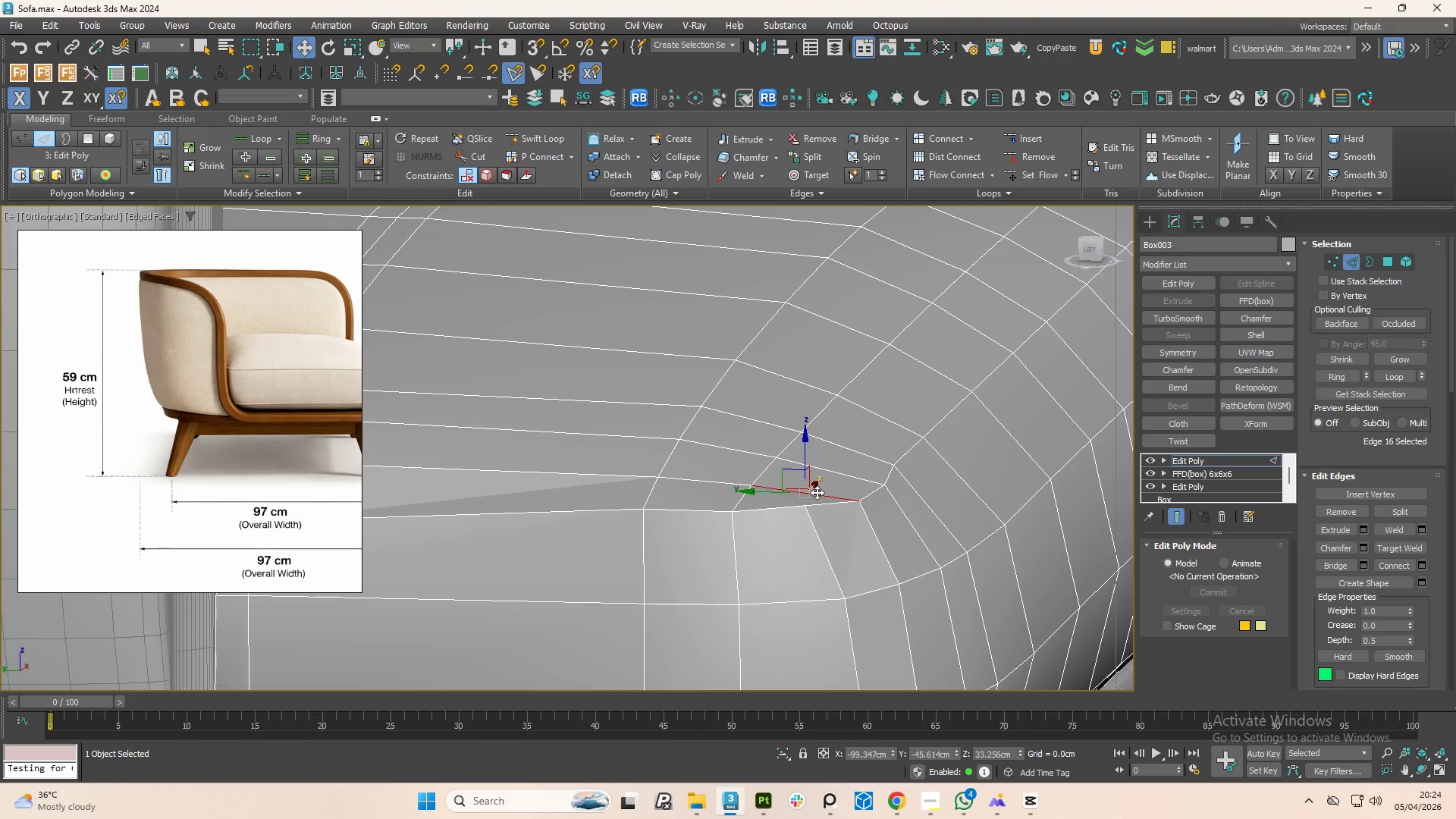 
left_click([1036, 180])
 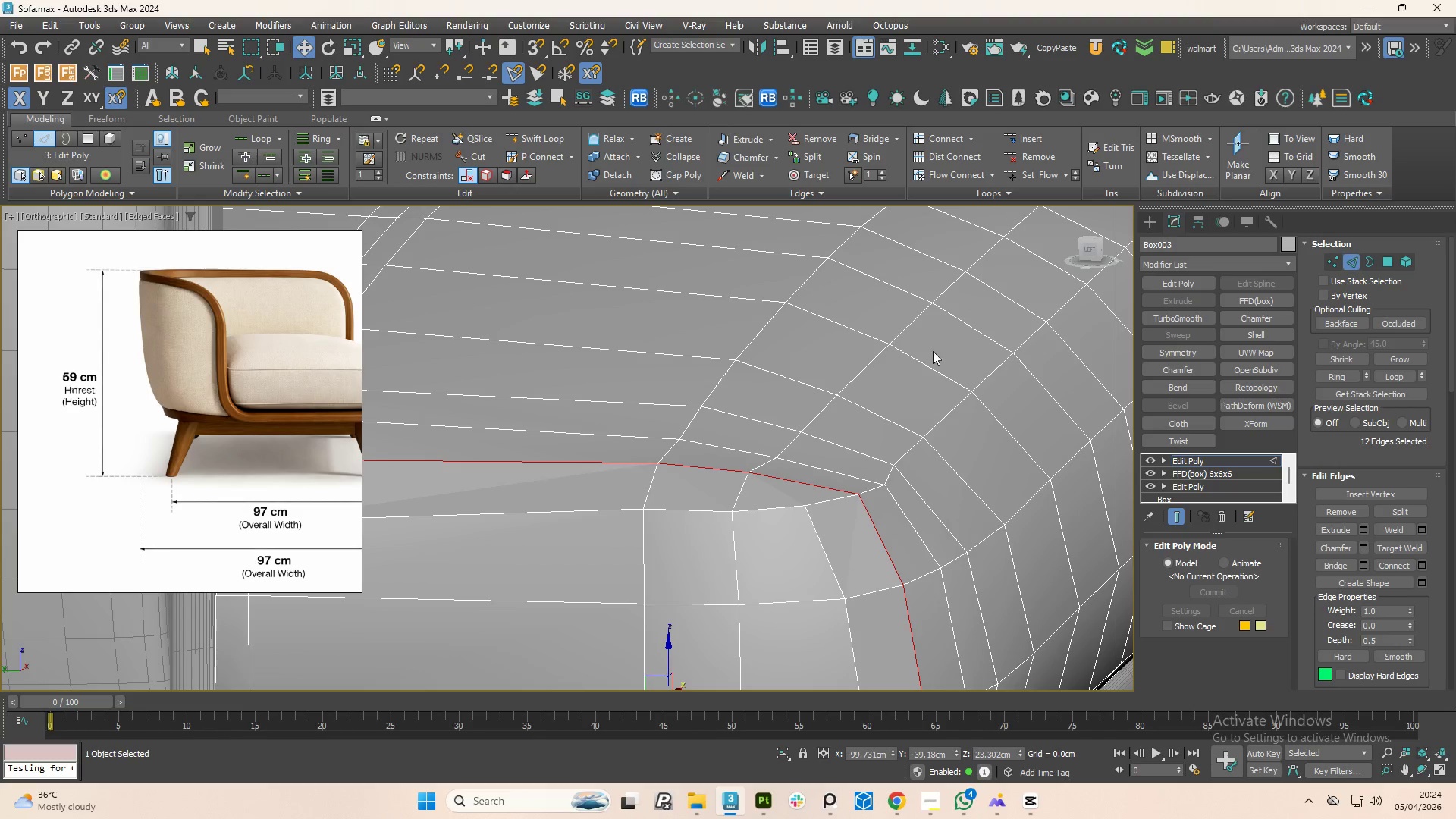 
scroll: coordinate [890, 425], scroll_direction: down, amount: 1.0
 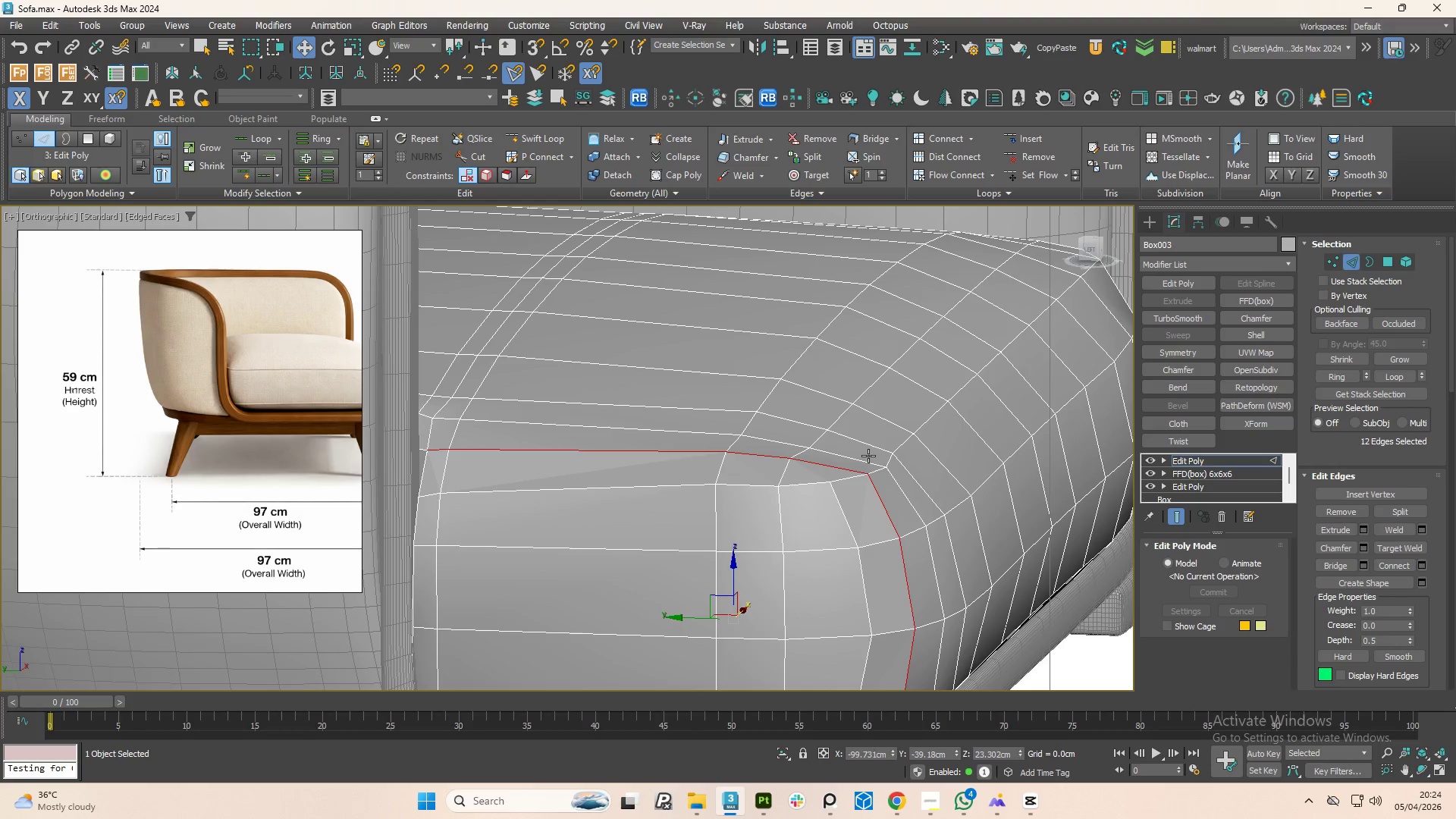 
double_click([868, 456])
 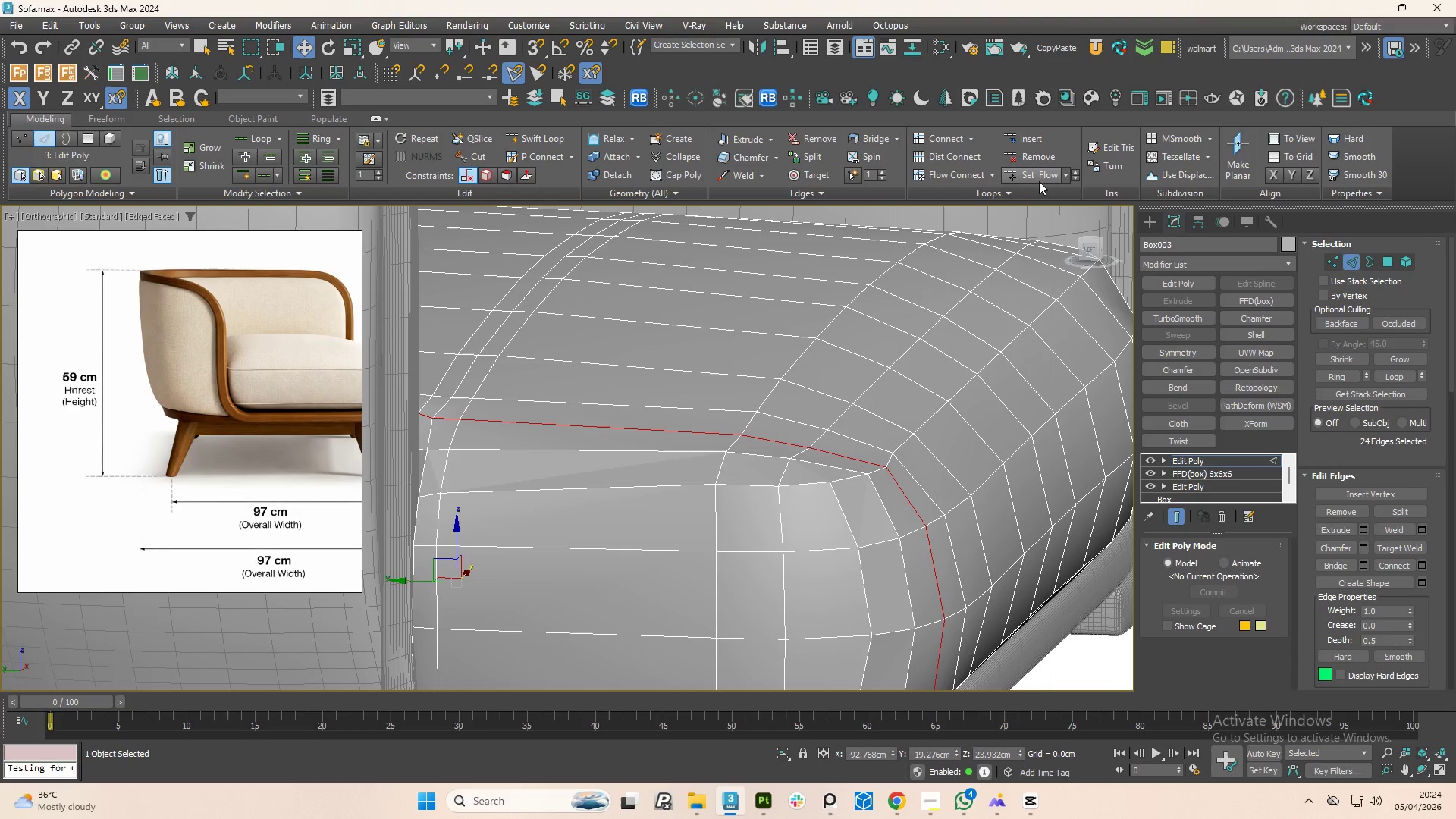 
left_click([1039, 176])
 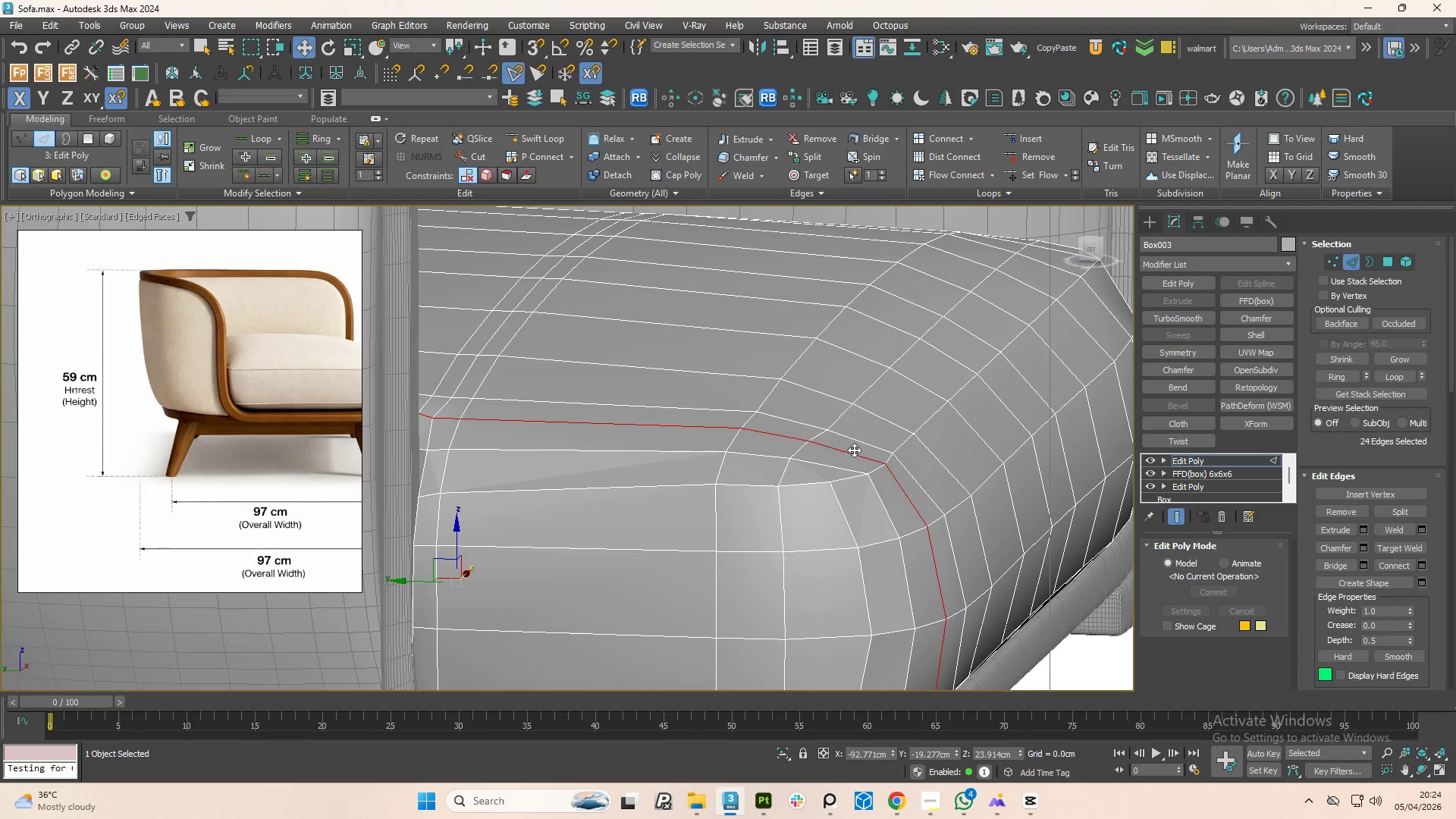 
double_click([854, 450])
 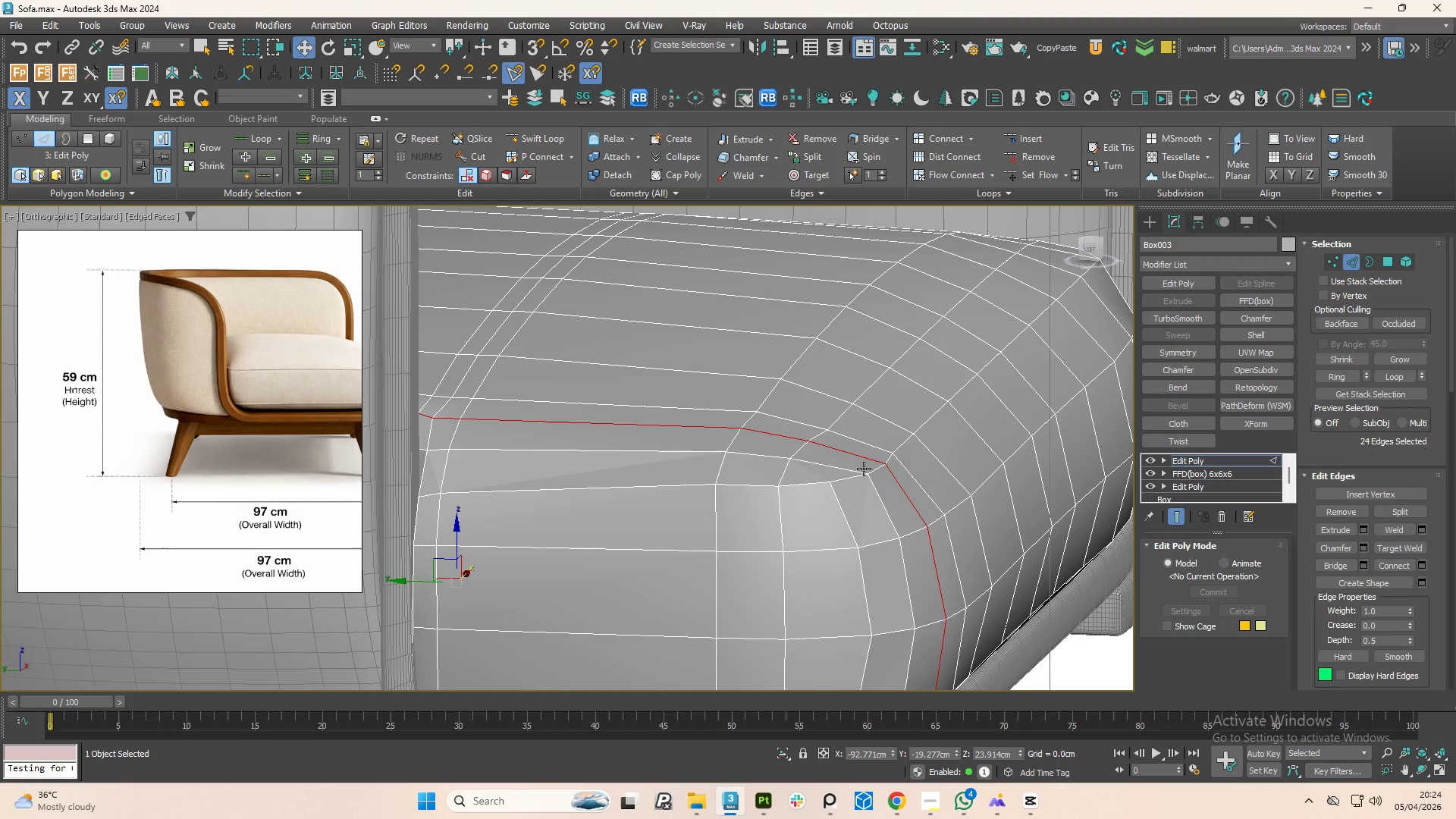 
hold_key(key=AltLeft, duration=1.5)
 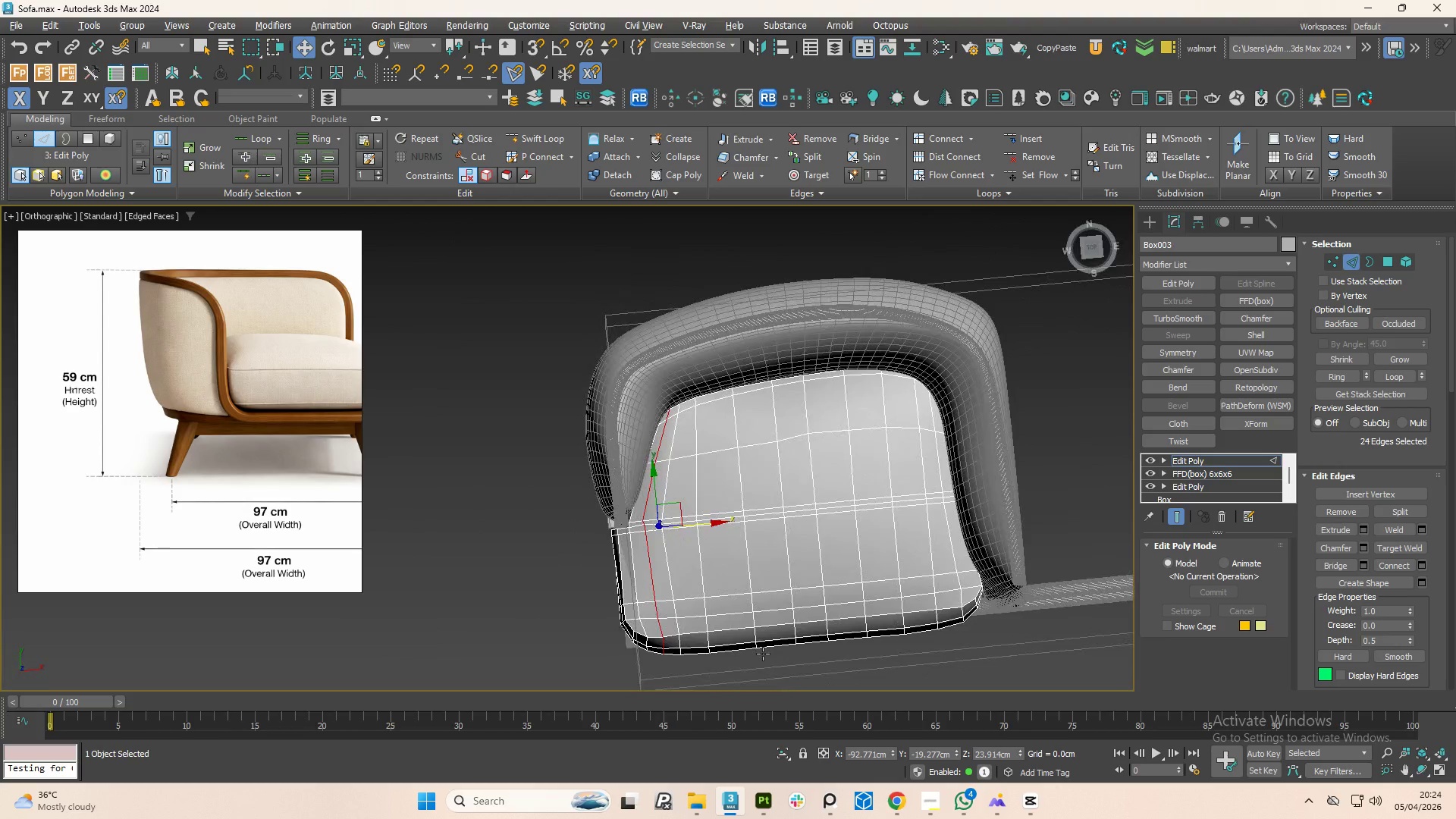 
scroll: coordinate [877, 532], scroll_direction: down, amount: 4.0
 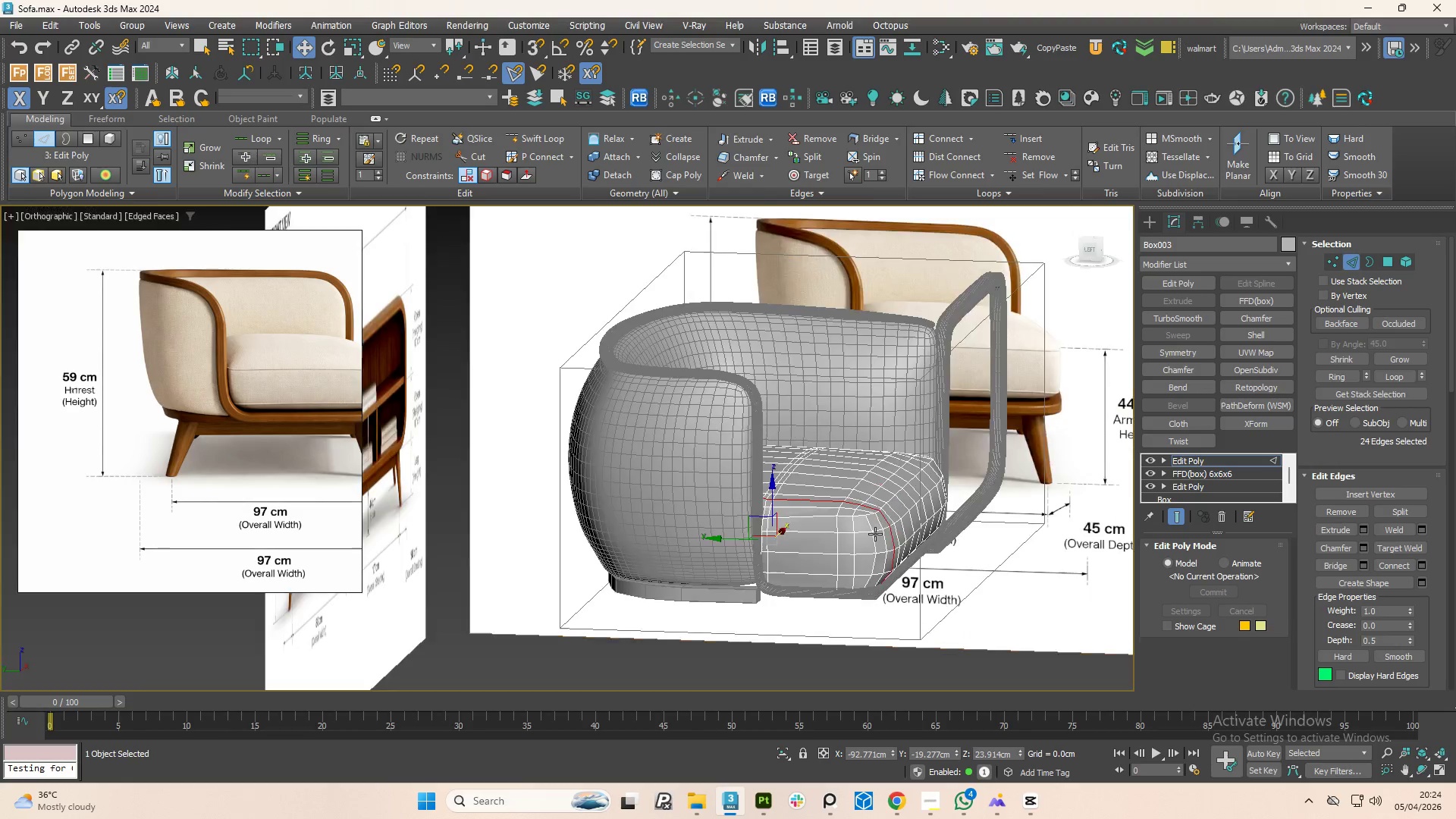 
hold_key(key=AltLeft, duration=1.51)
 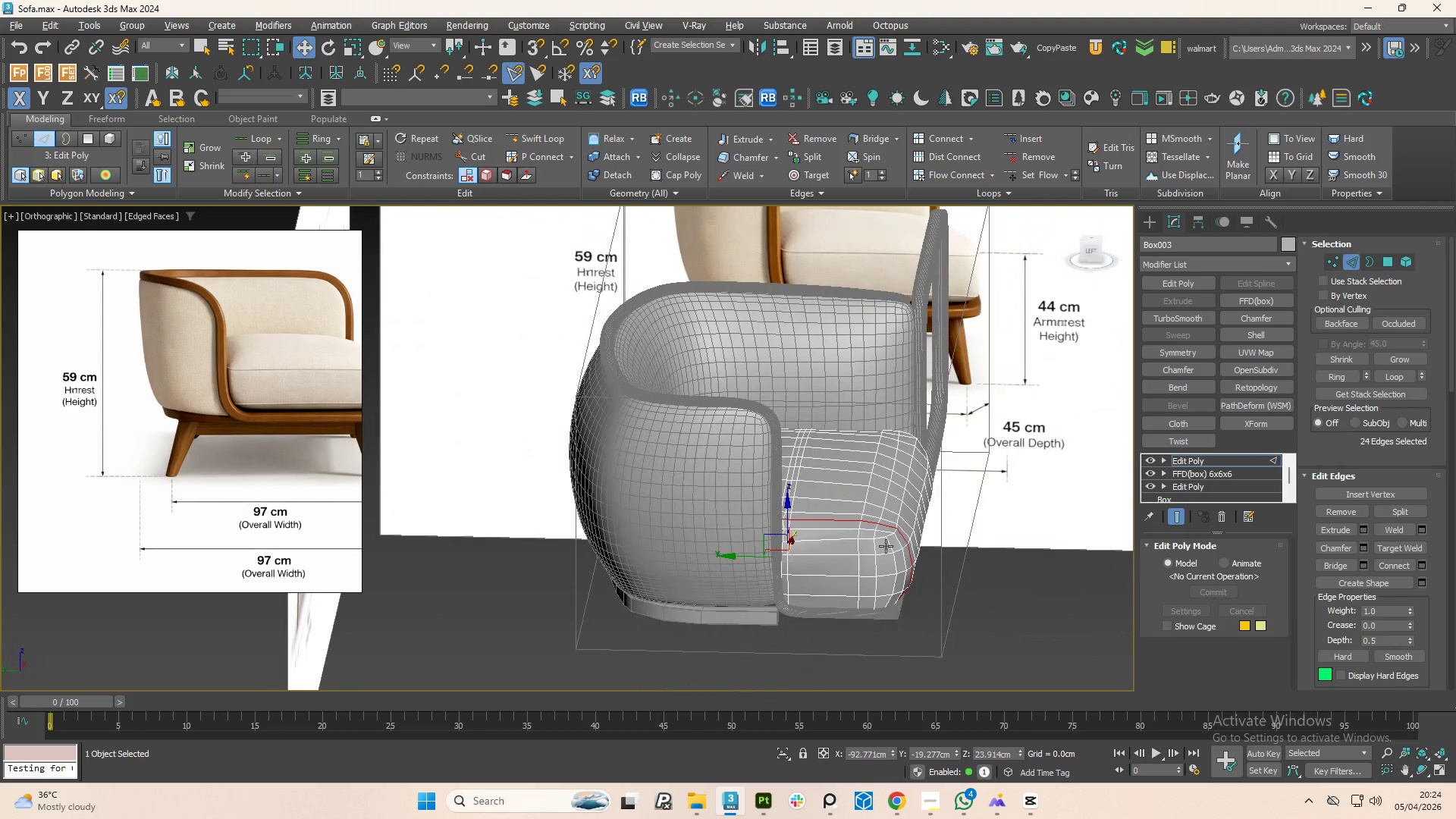 
key(Alt+AltLeft)
 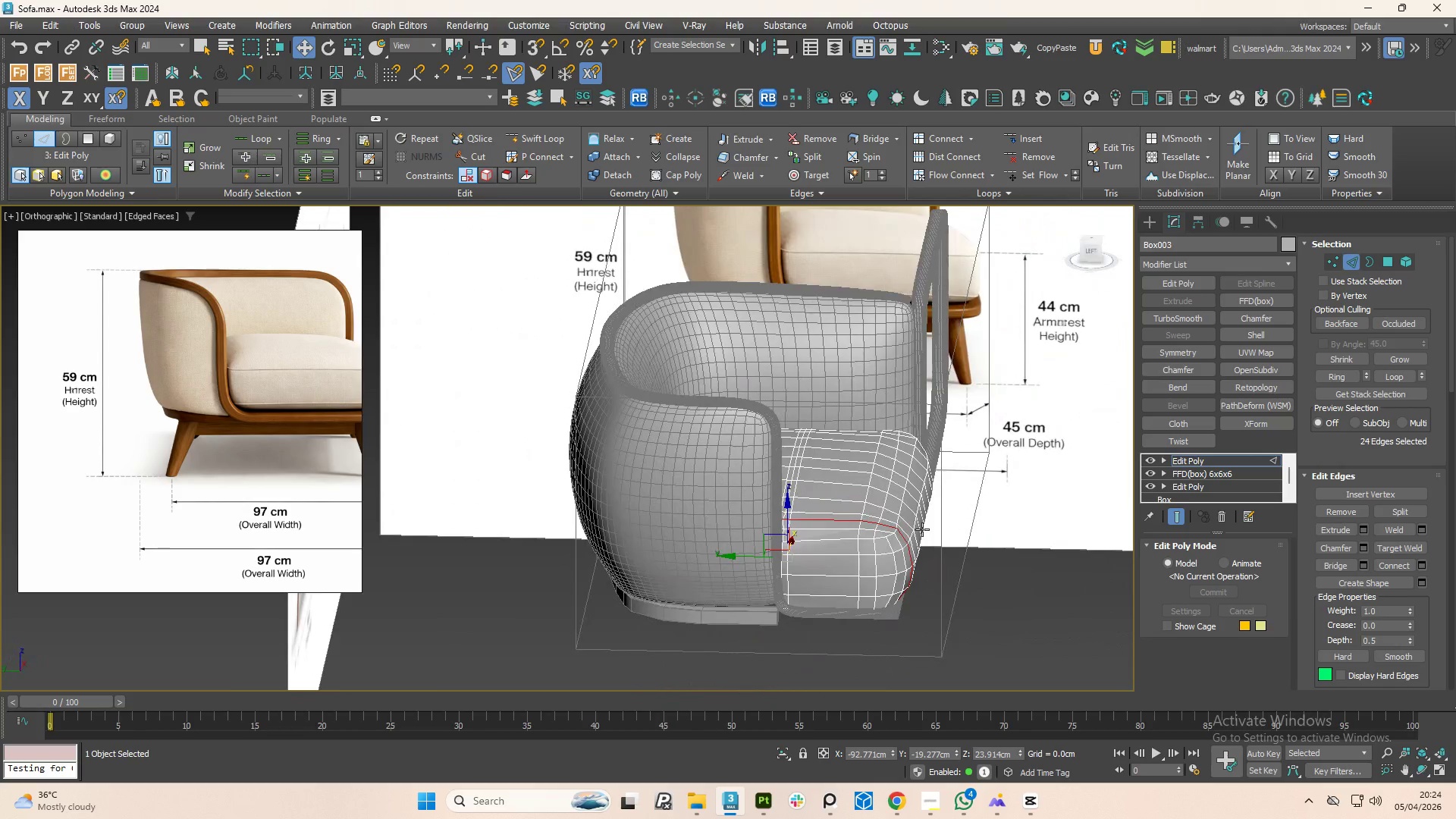 
hold_key(key=AltLeft, duration=0.92)
left_click_drag(start_coordinate=[940, 673], to_coordinate=[885, 533])
 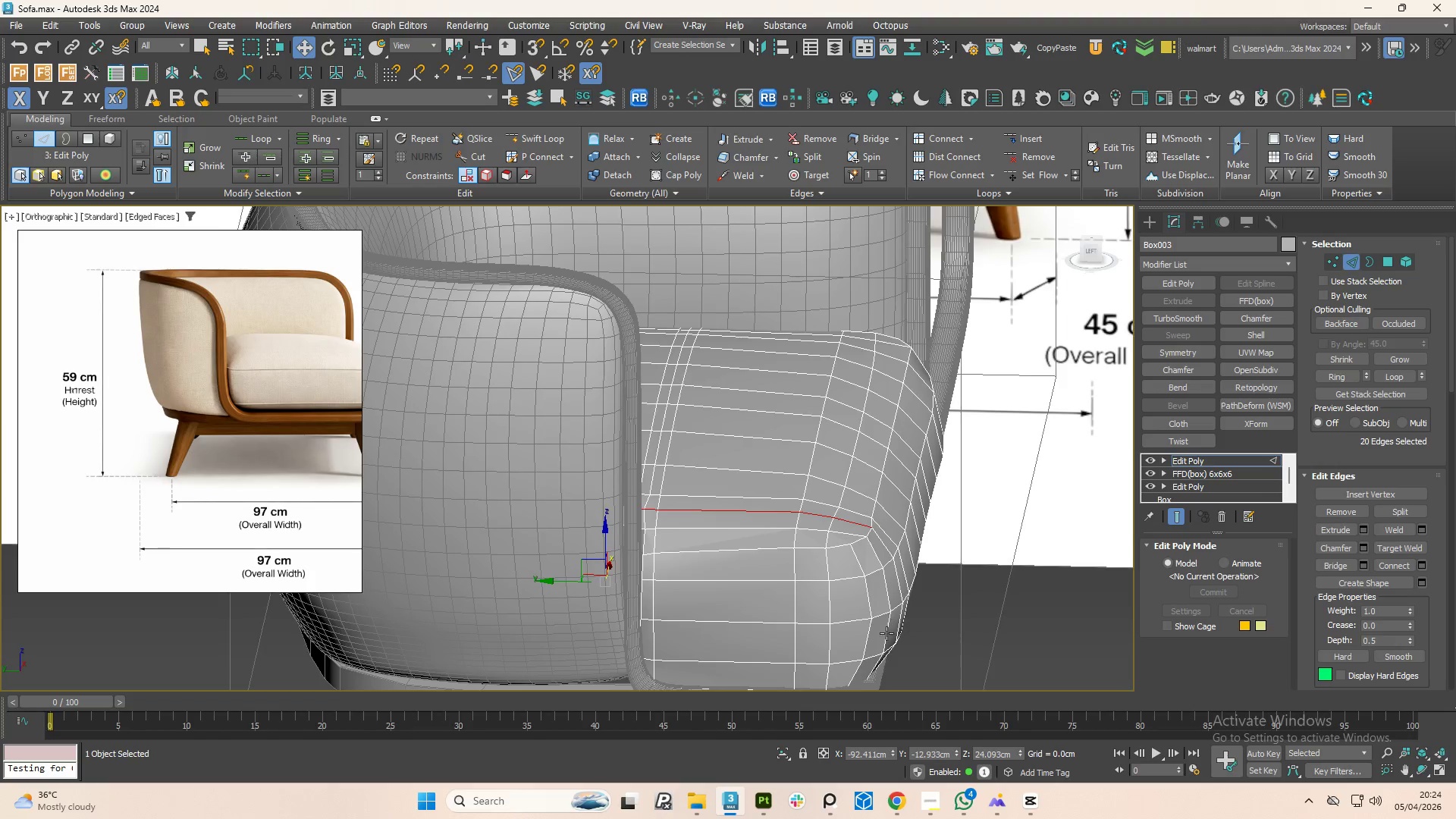 
scroll: coordinate [922, 529], scroll_direction: up, amount: 2.0
 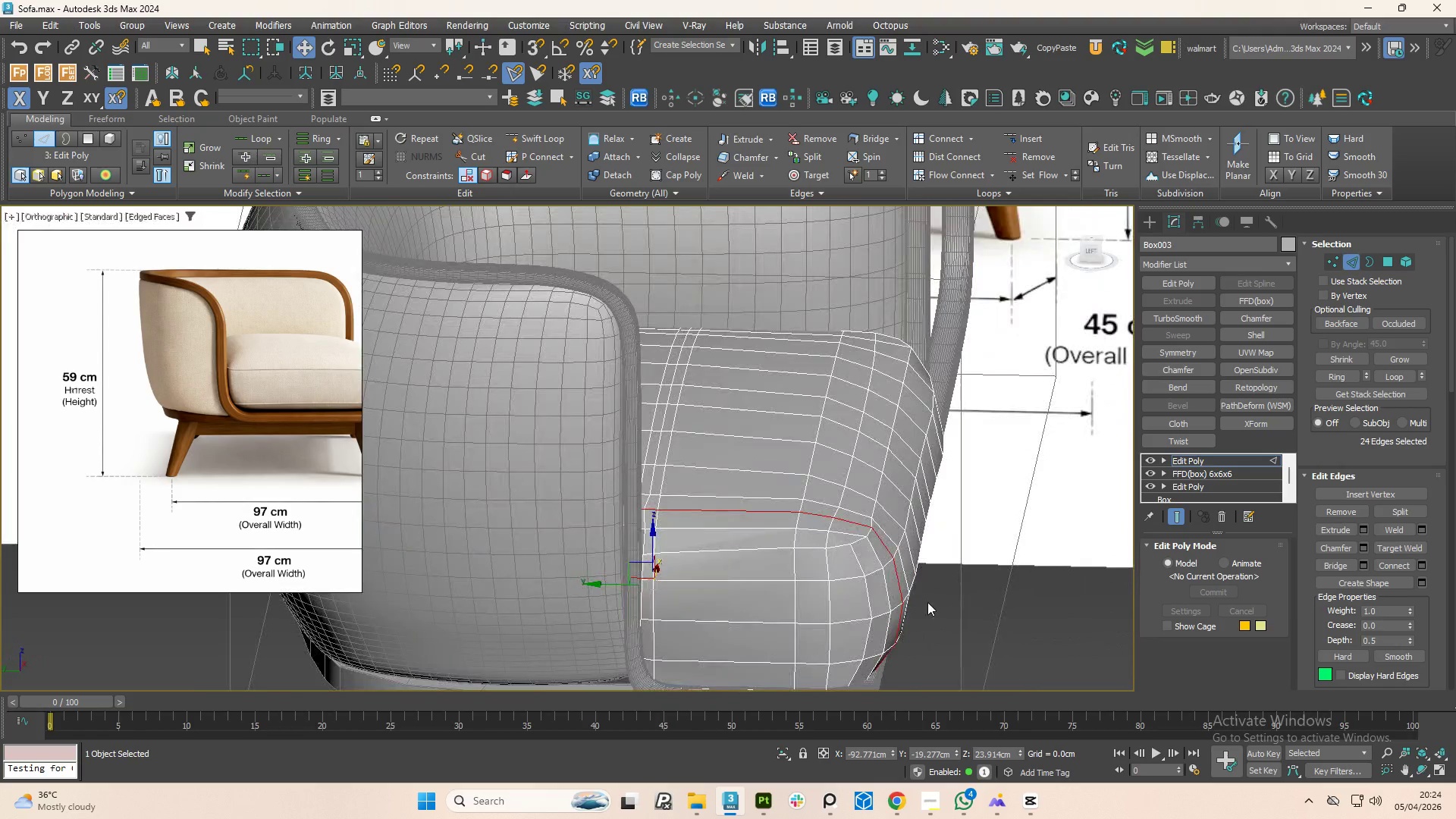 
hold_key(key=AltLeft, duration=1.48)
 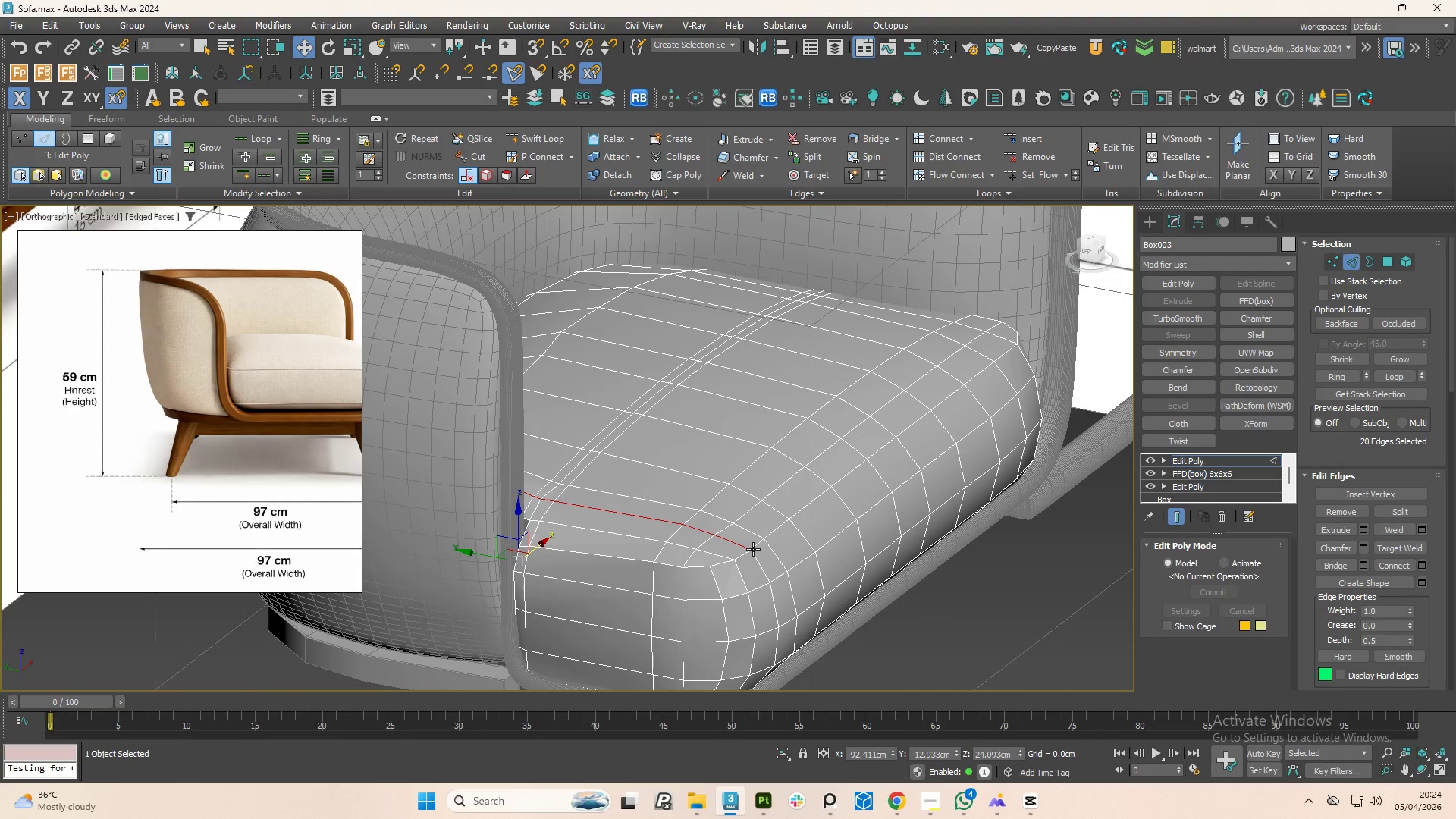 
hold_key(key=AltLeft, duration=1.5)
 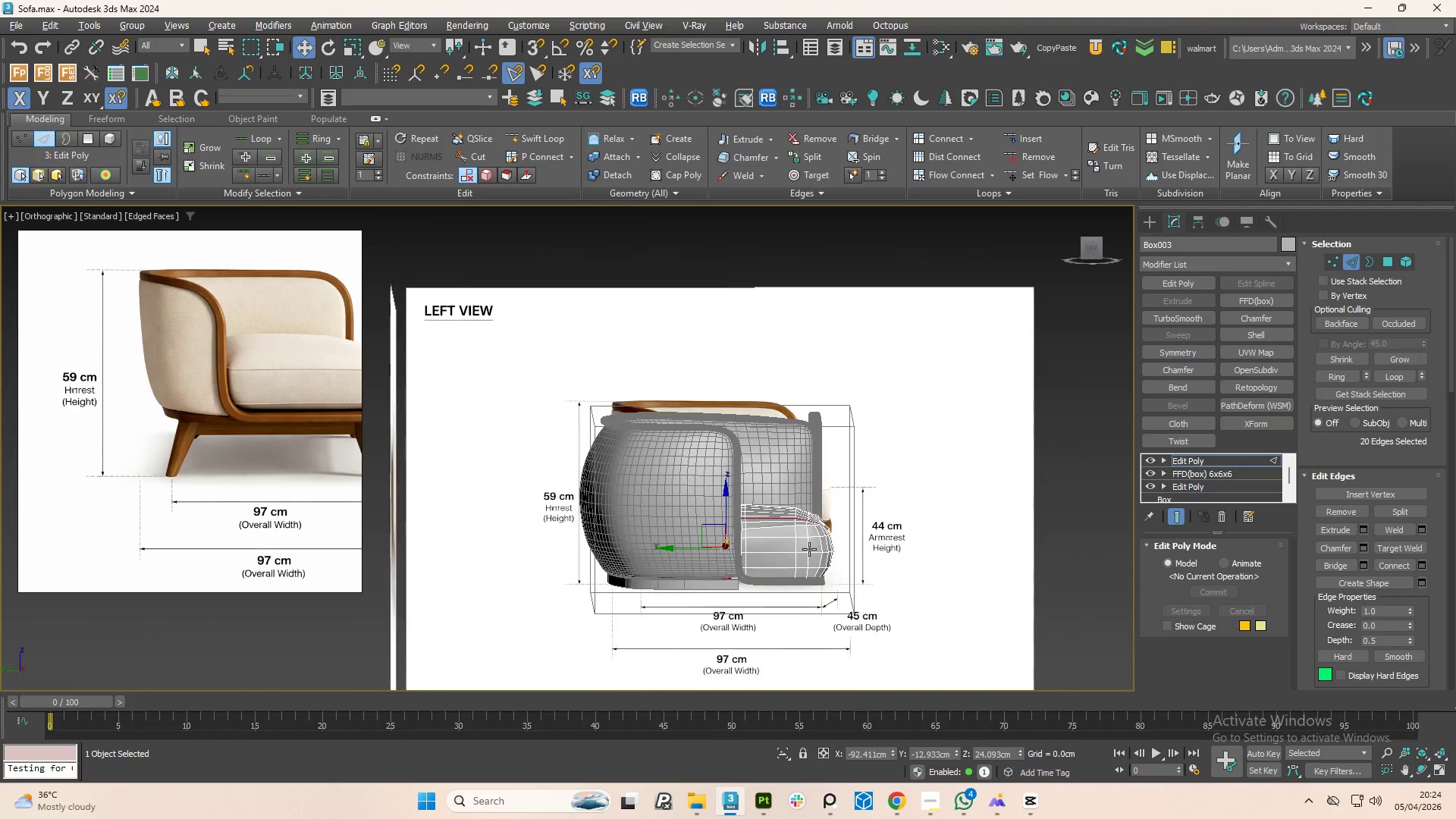 
scroll: coordinate [782, 573], scroll_direction: down, amount: 3.0
 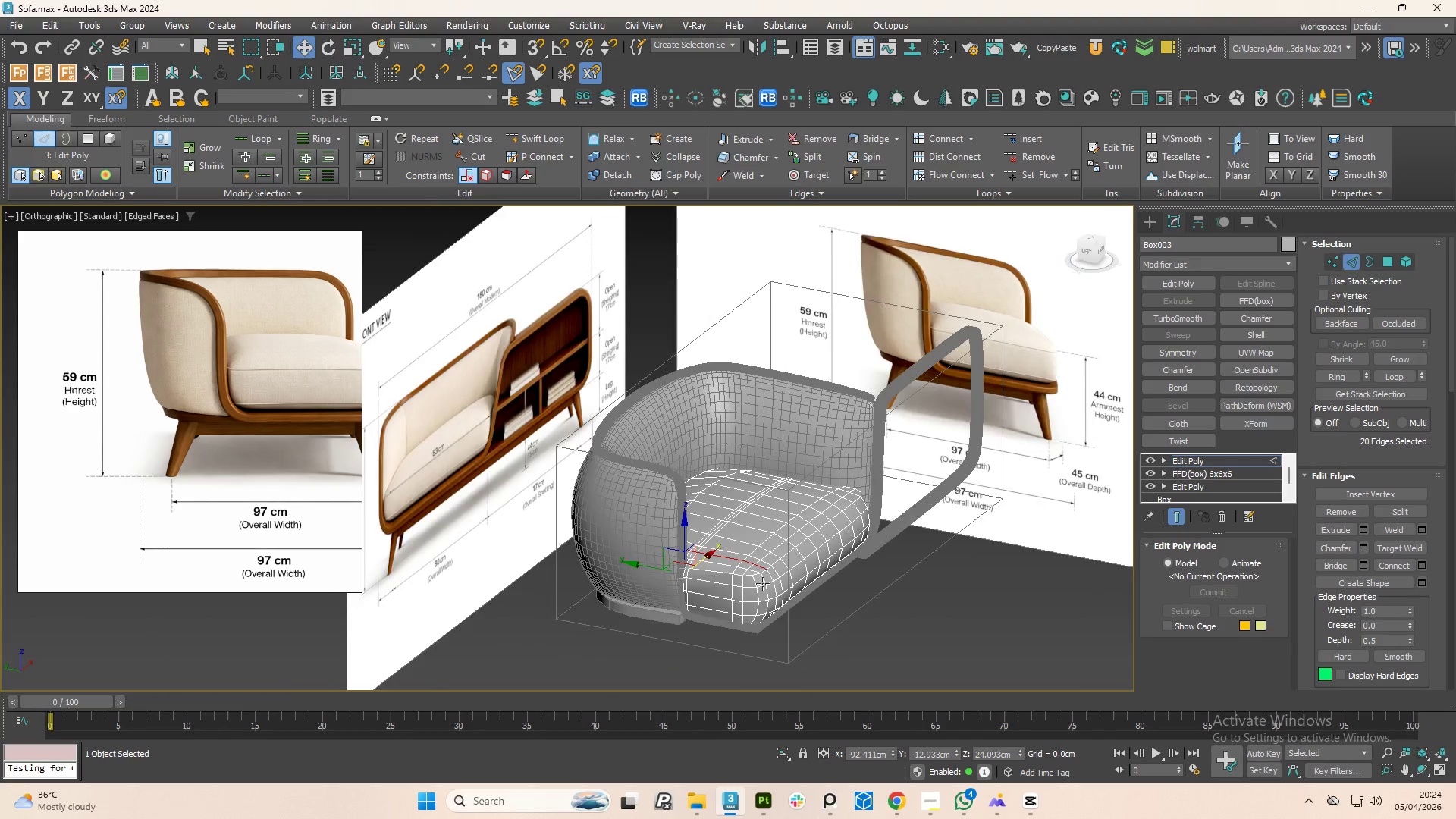 
hold_key(key=AltLeft, duration=0.92)
 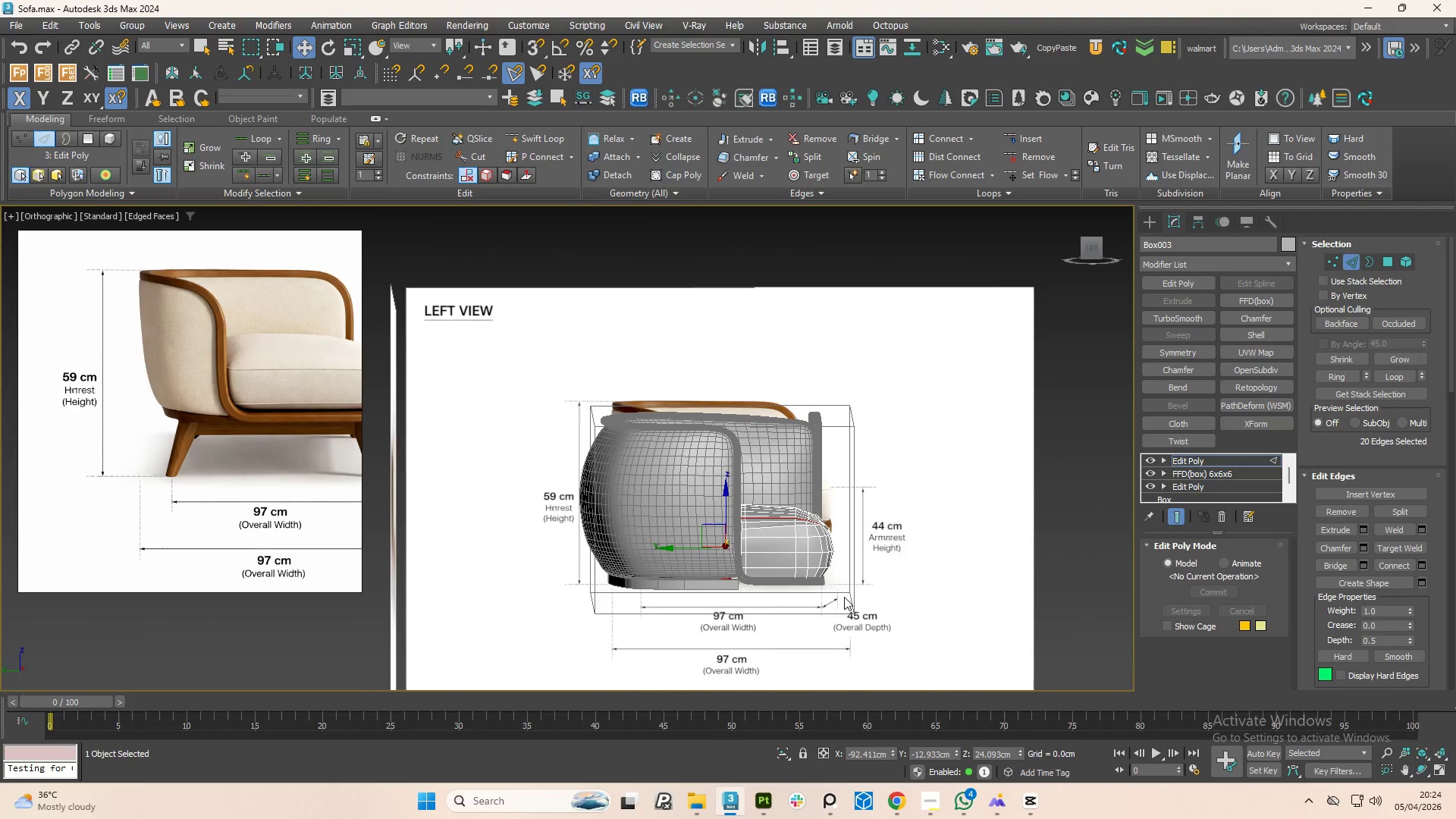 
hold_key(key=AltLeft, duration=1.44)
left_click_drag(start_coordinate=[896, 642], to_coordinate=[556, 536])
 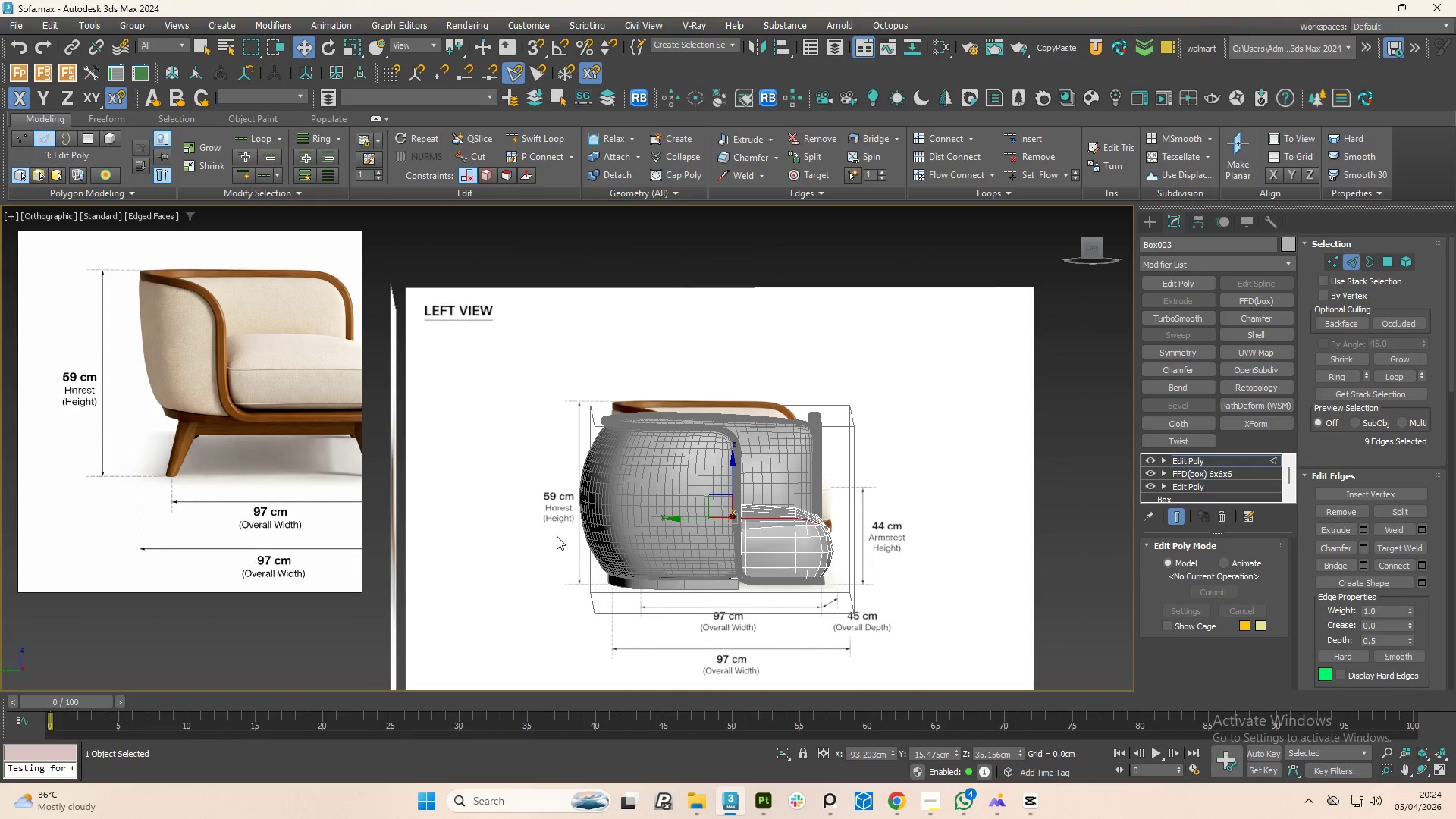 
hold_key(key=AltLeft, duration=1.99)
 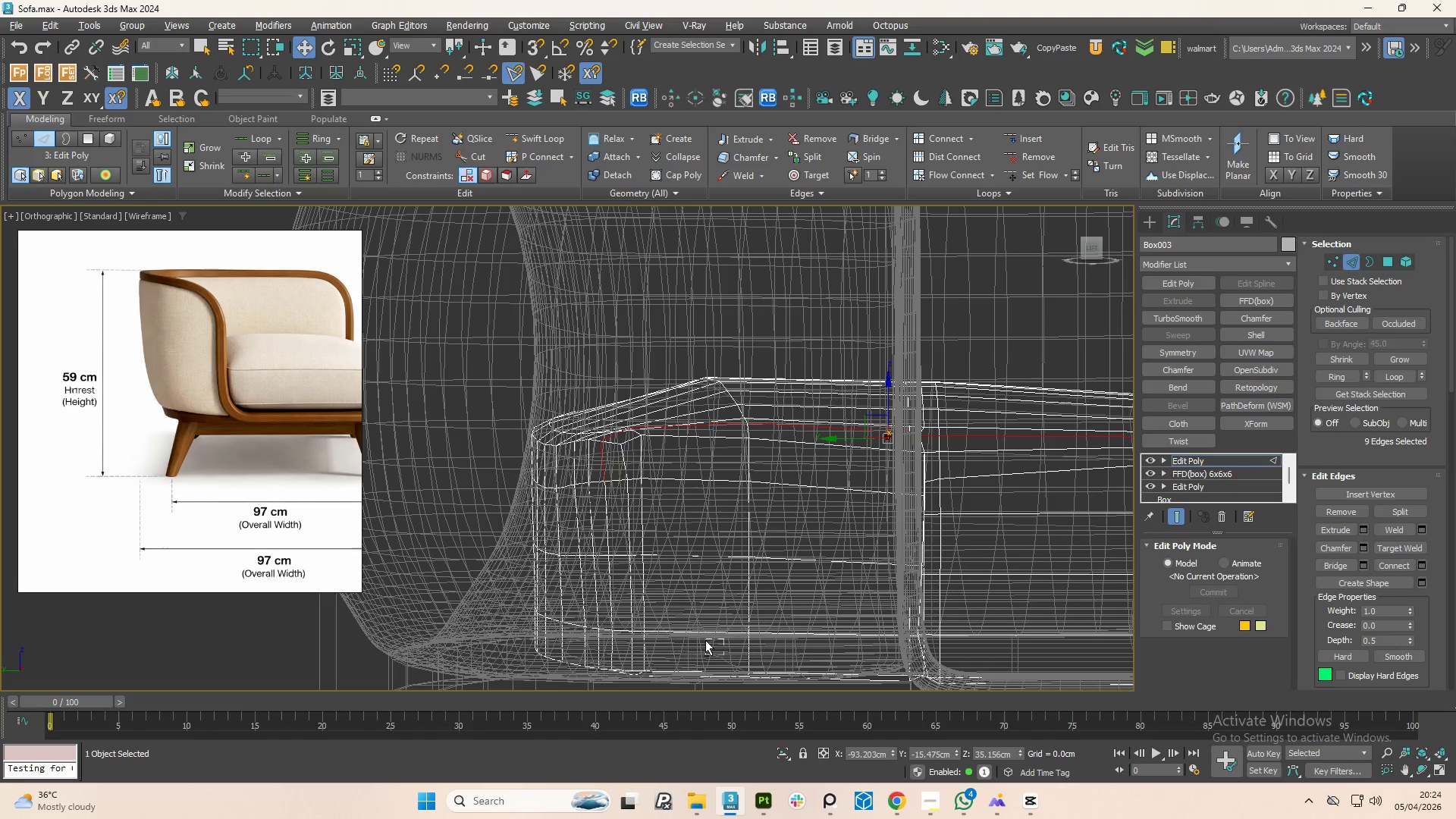 
key(F3)
 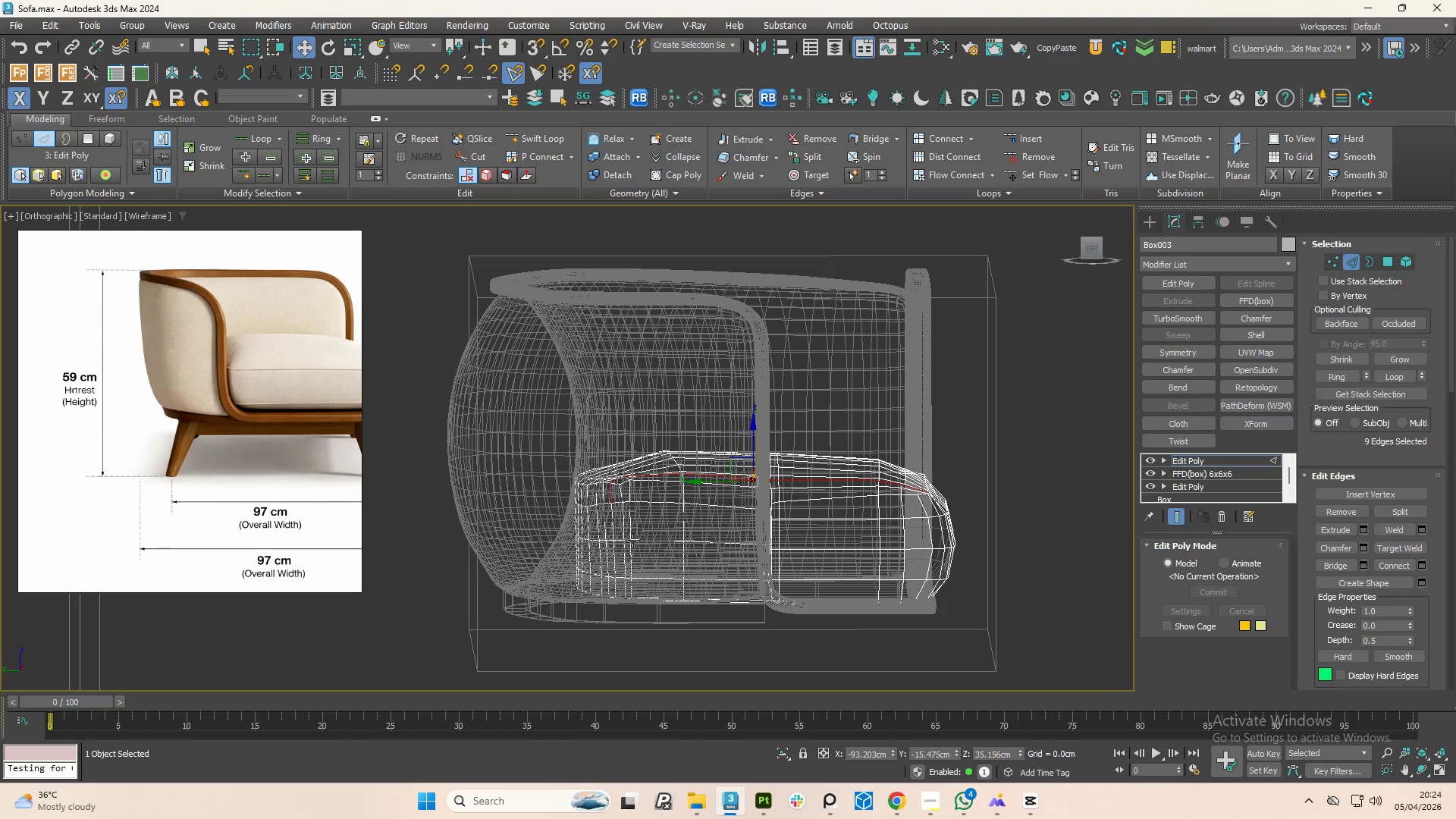 
scroll: coordinate [712, 556], scroll_direction: up, amount: 1.0
 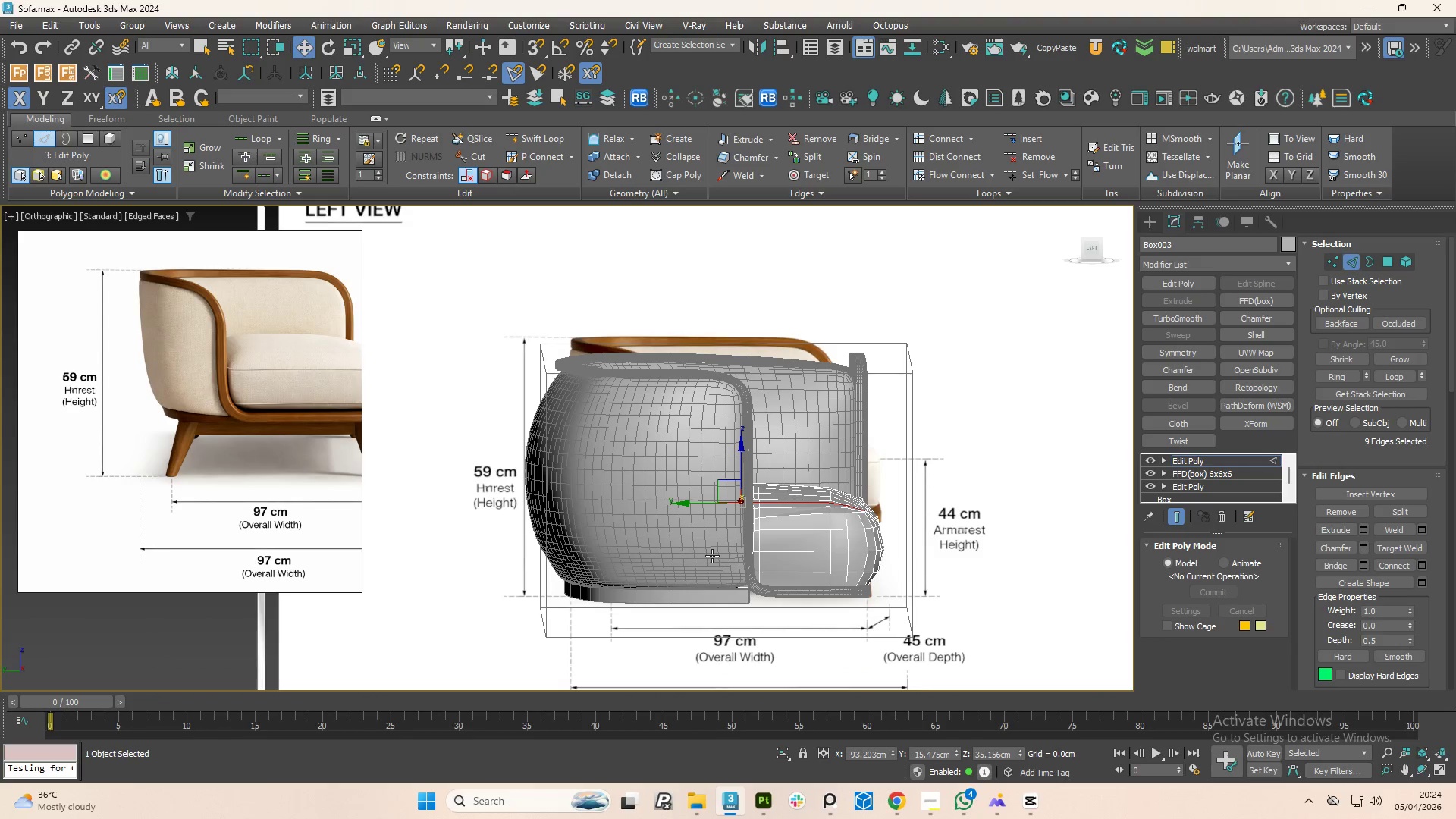 
hold_key(key=AltLeft, duration=1.5)
left_click_drag(start_coordinate=[725, 656], to_coordinate=[541, 459])
 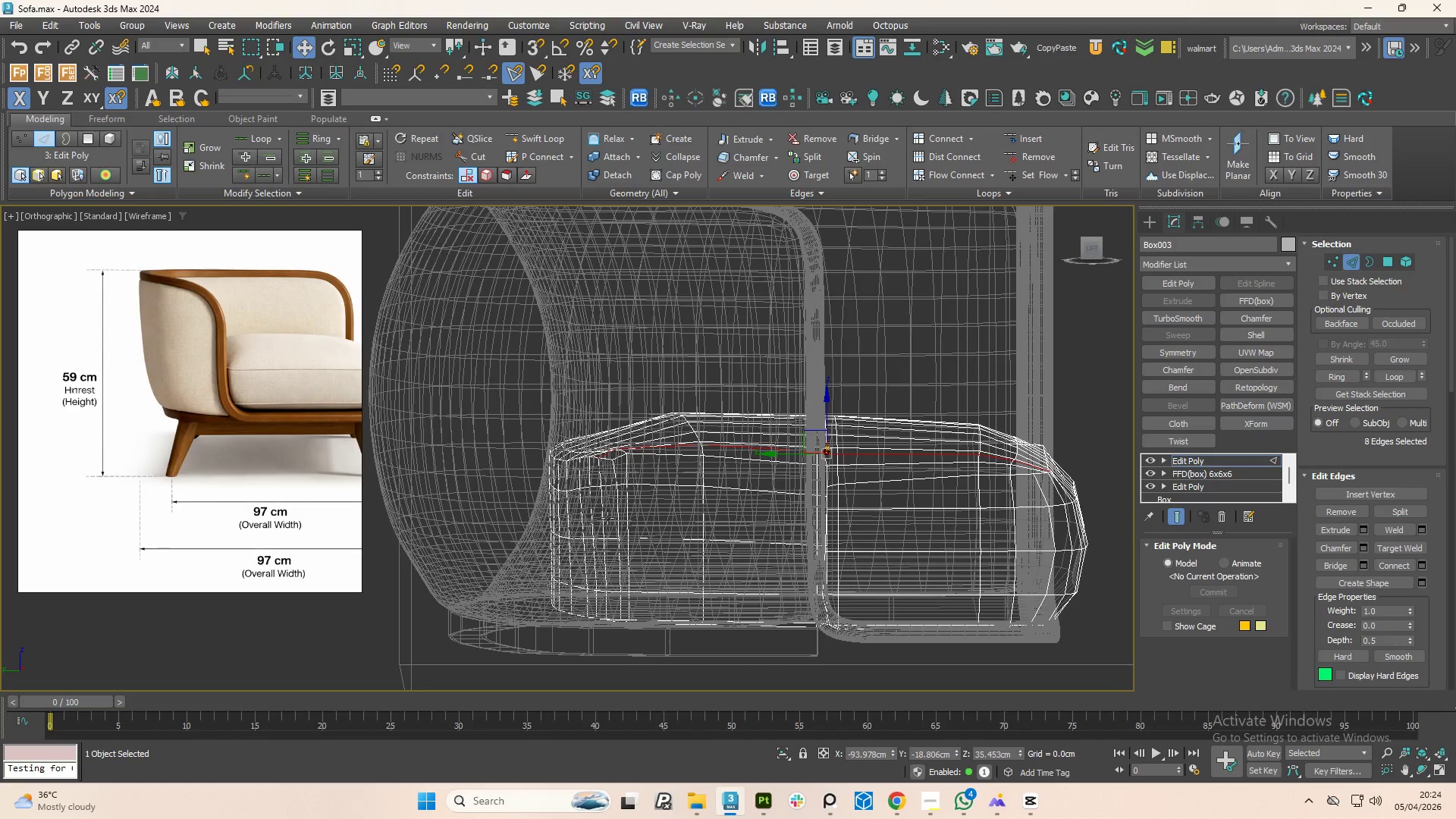 
scroll: coordinate [619, 522], scroll_direction: up, amount: 2.0
 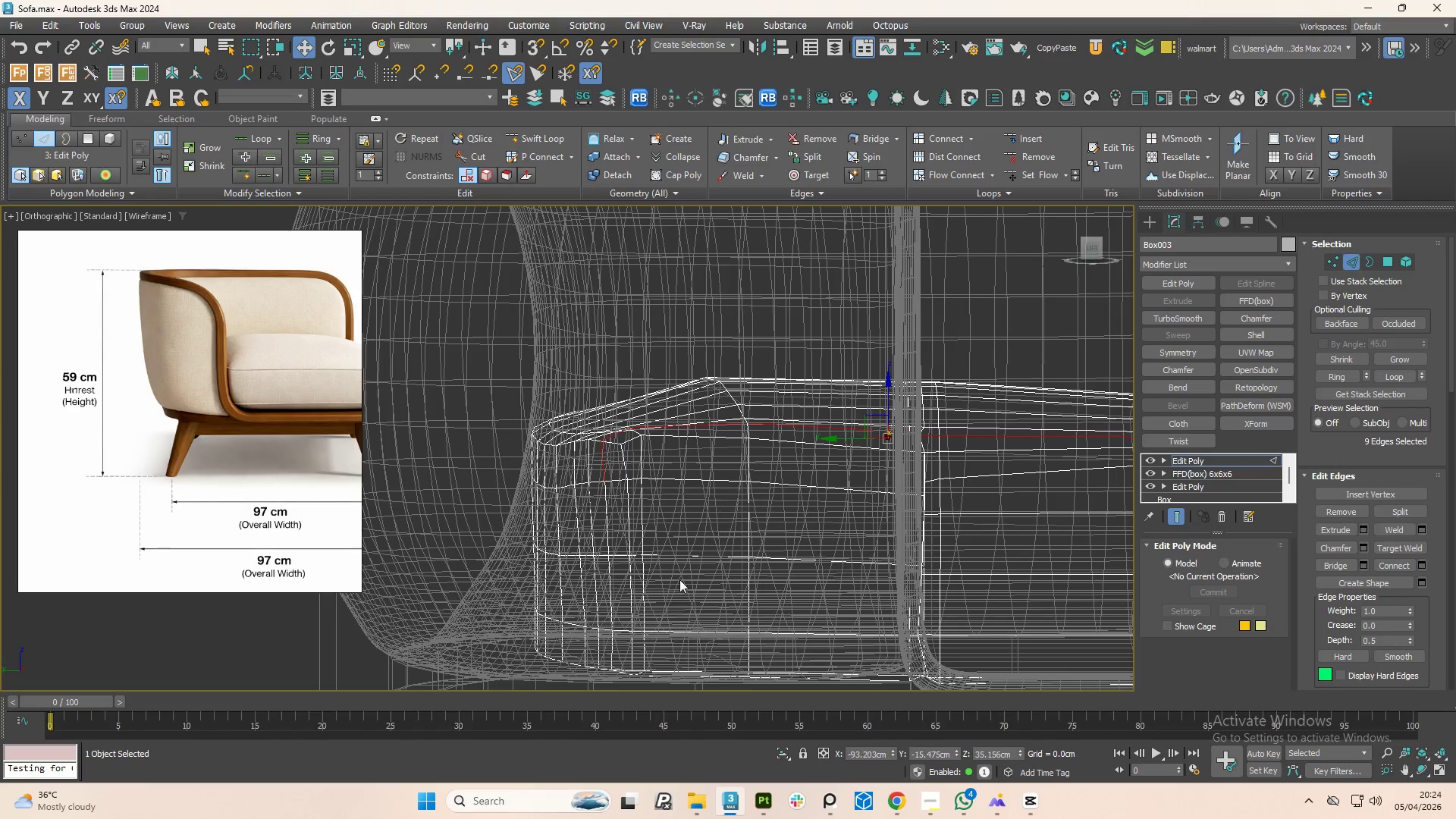 
hold_key(key=AltLeft, duration=1.22)
 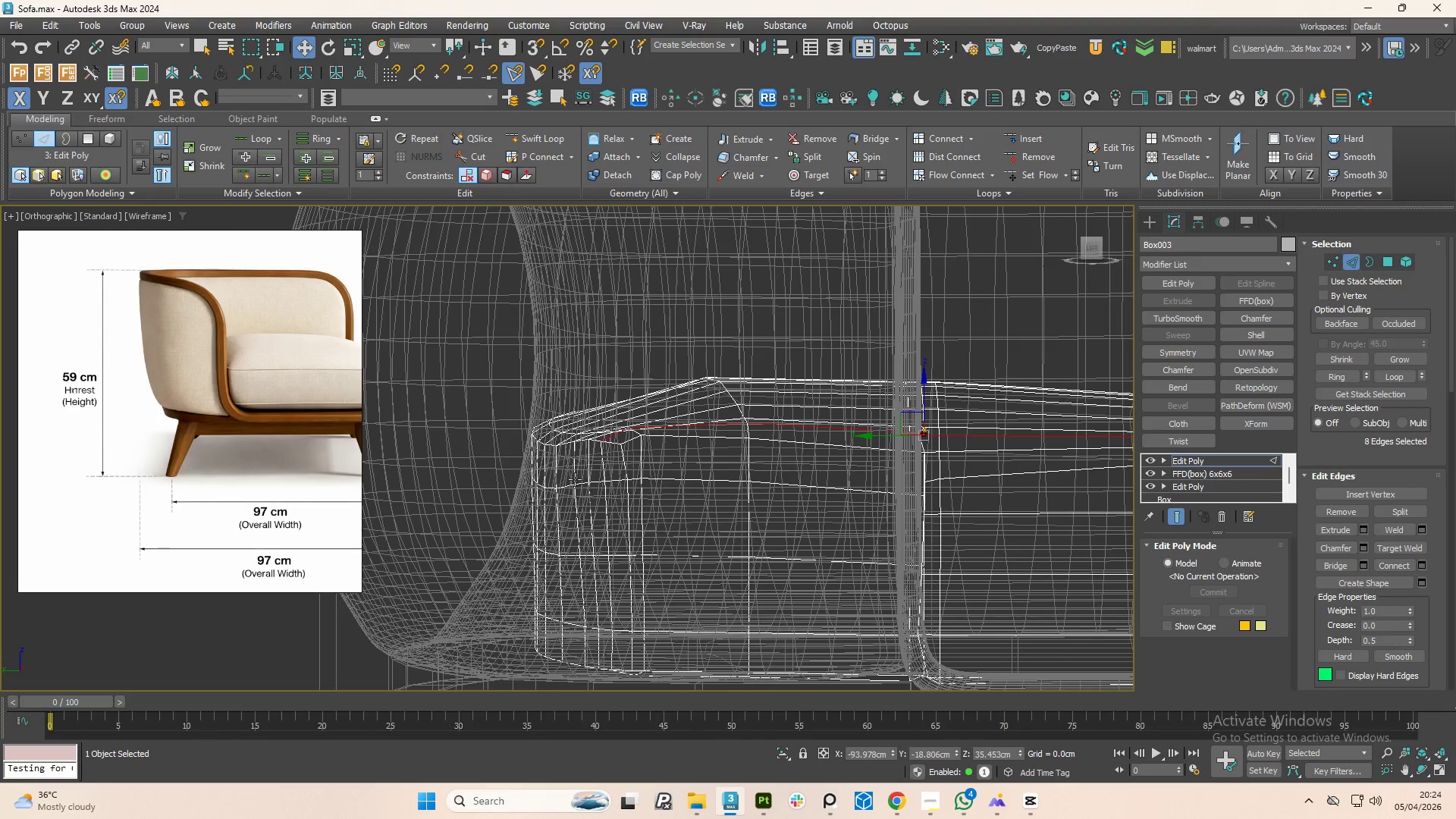 
key(F3)
 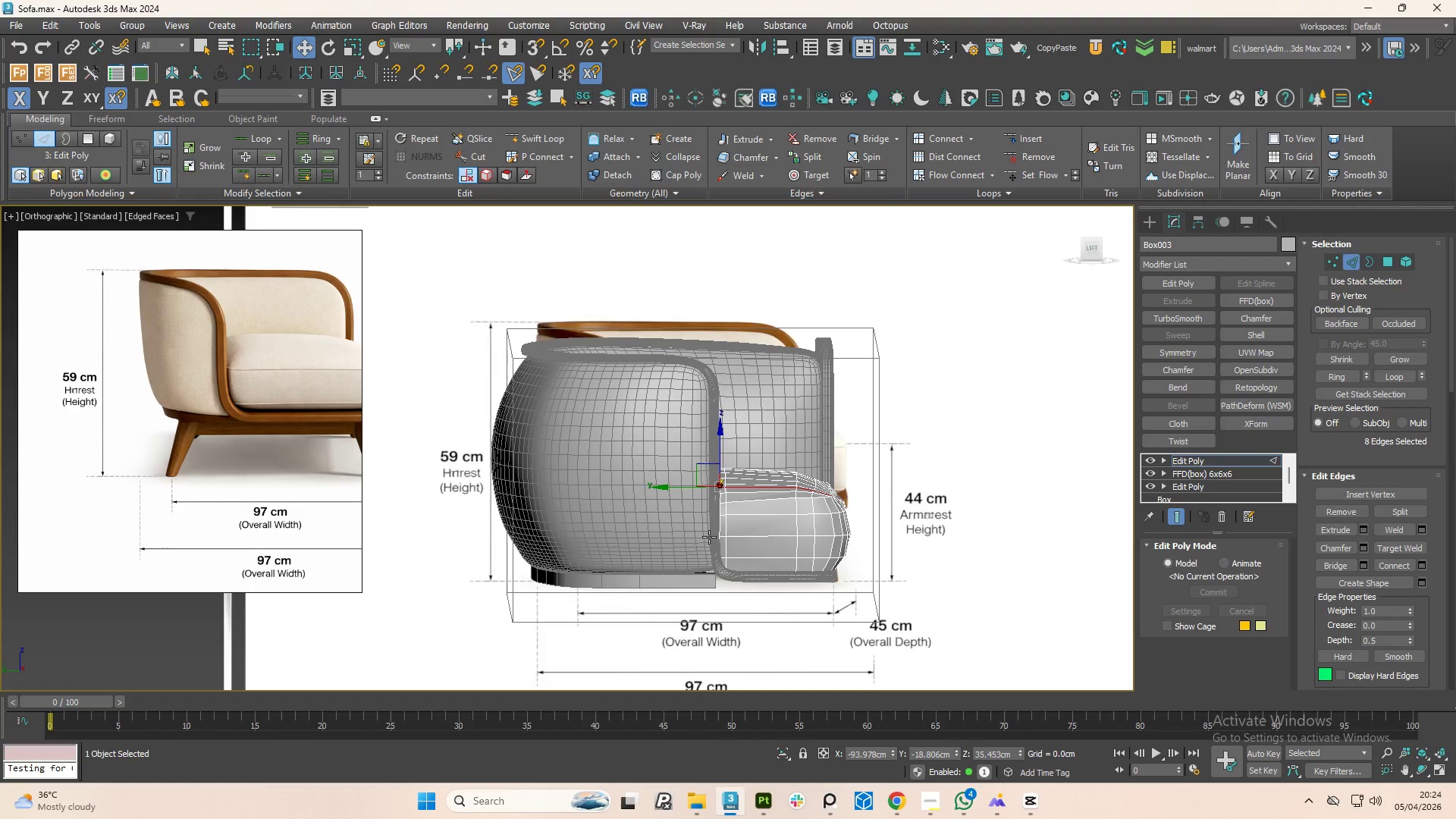 
scroll: coordinate [619, 524], scroll_direction: down, amount: 3.0
 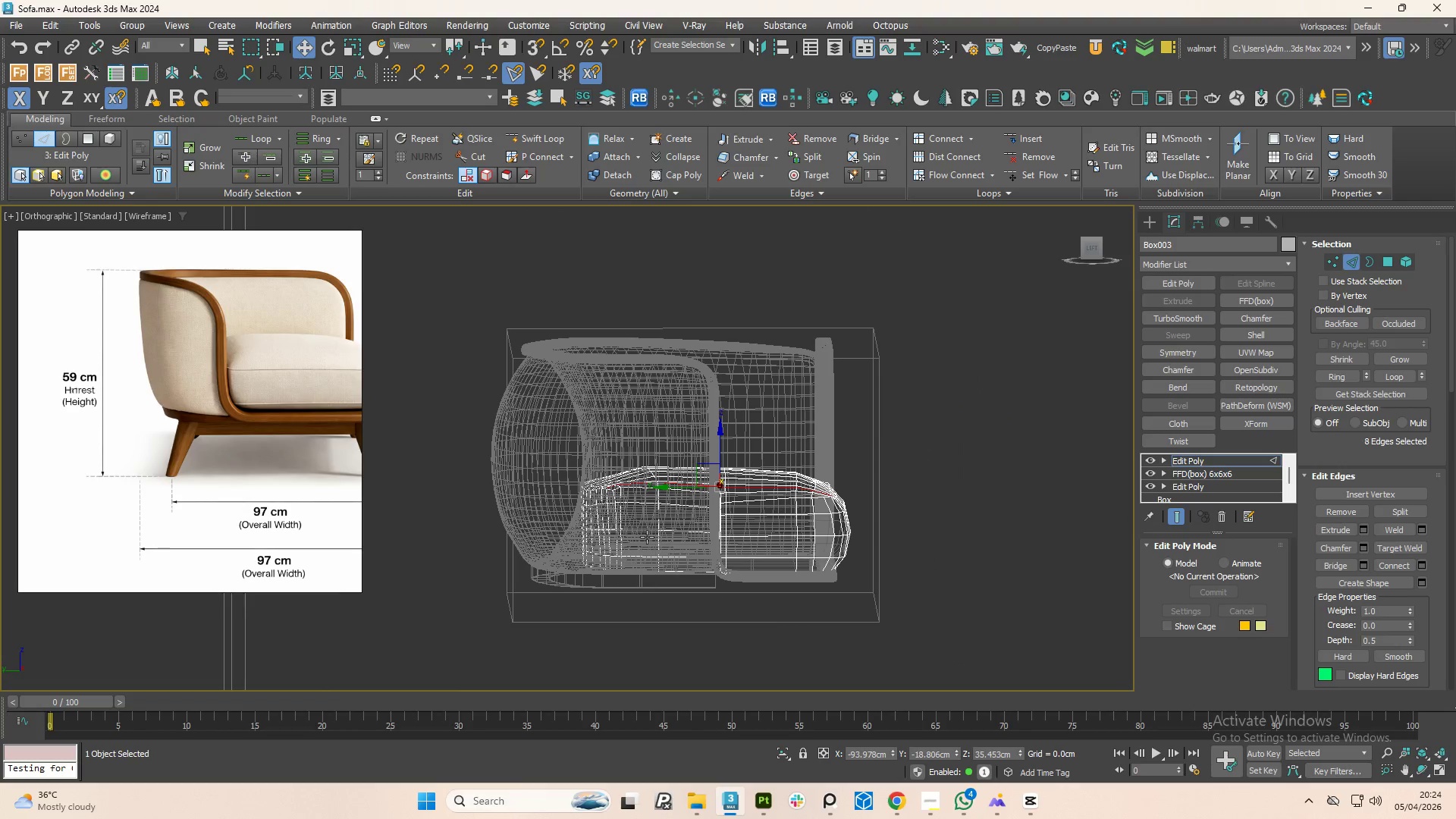 
hold_key(key=AltLeft, duration=1.47)
 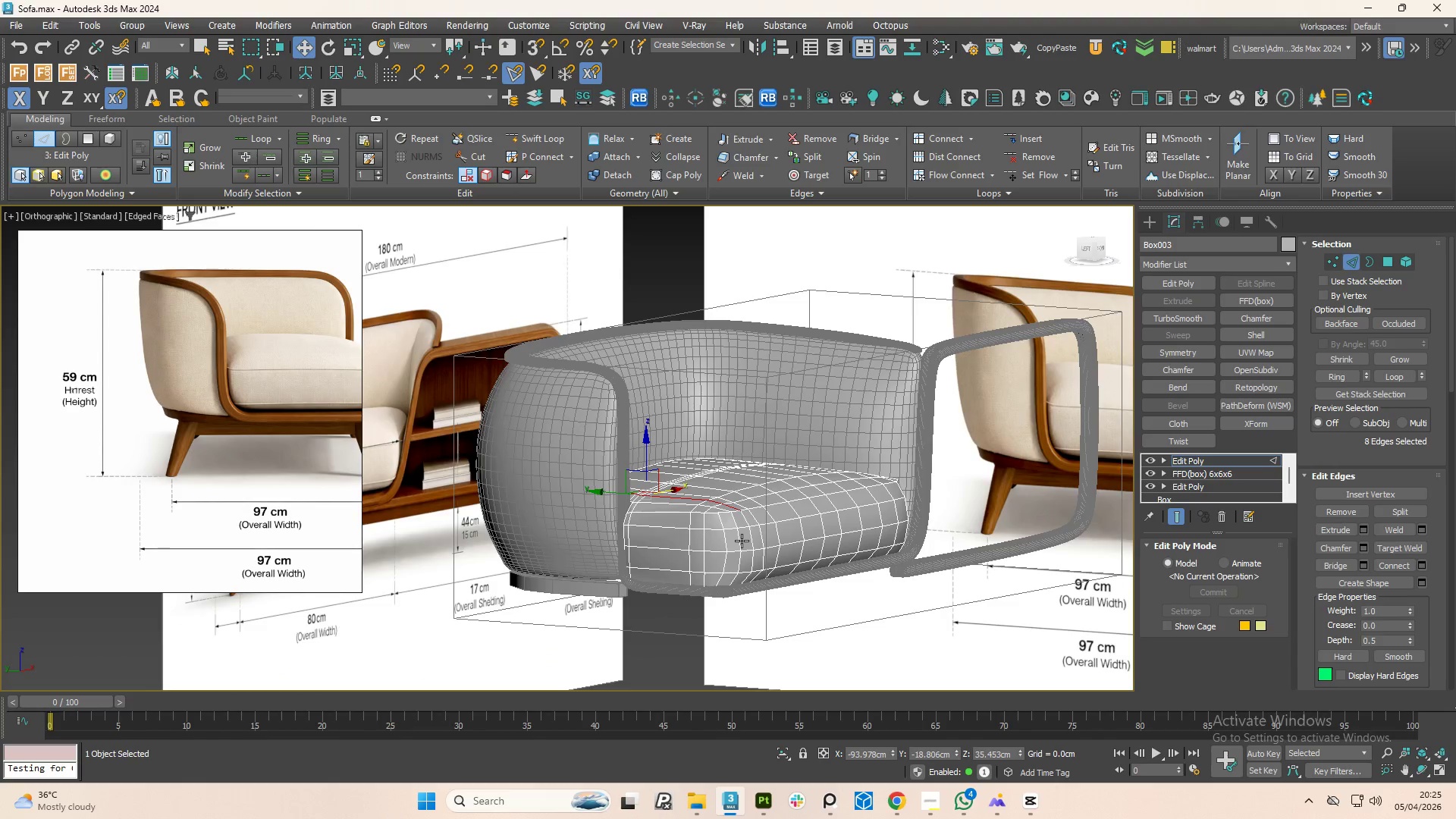 
scroll: coordinate [720, 504], scroll_direction: up, amount: 3.0
 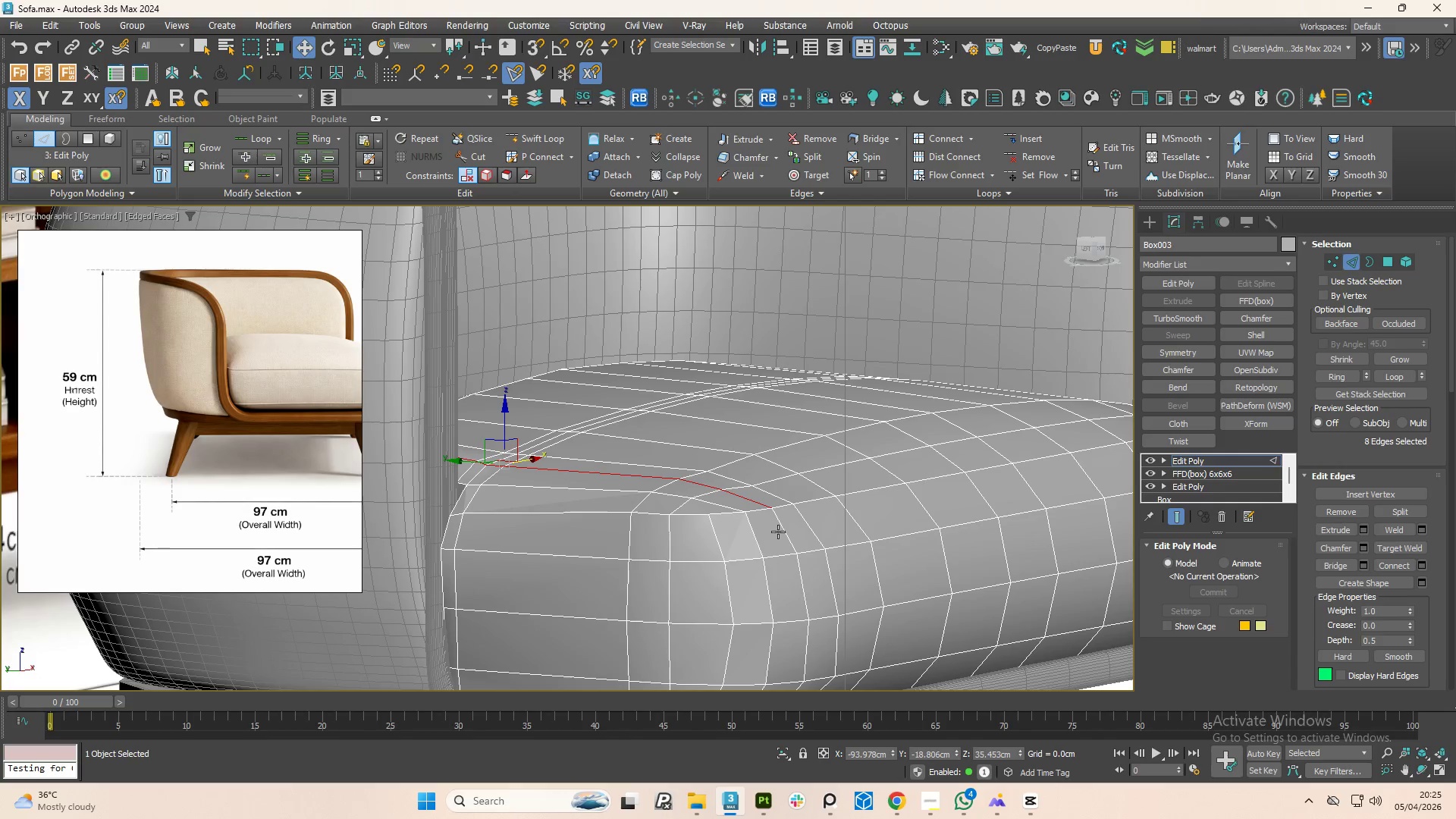 
hold_key(key=AltLeft, duration=1.5)
 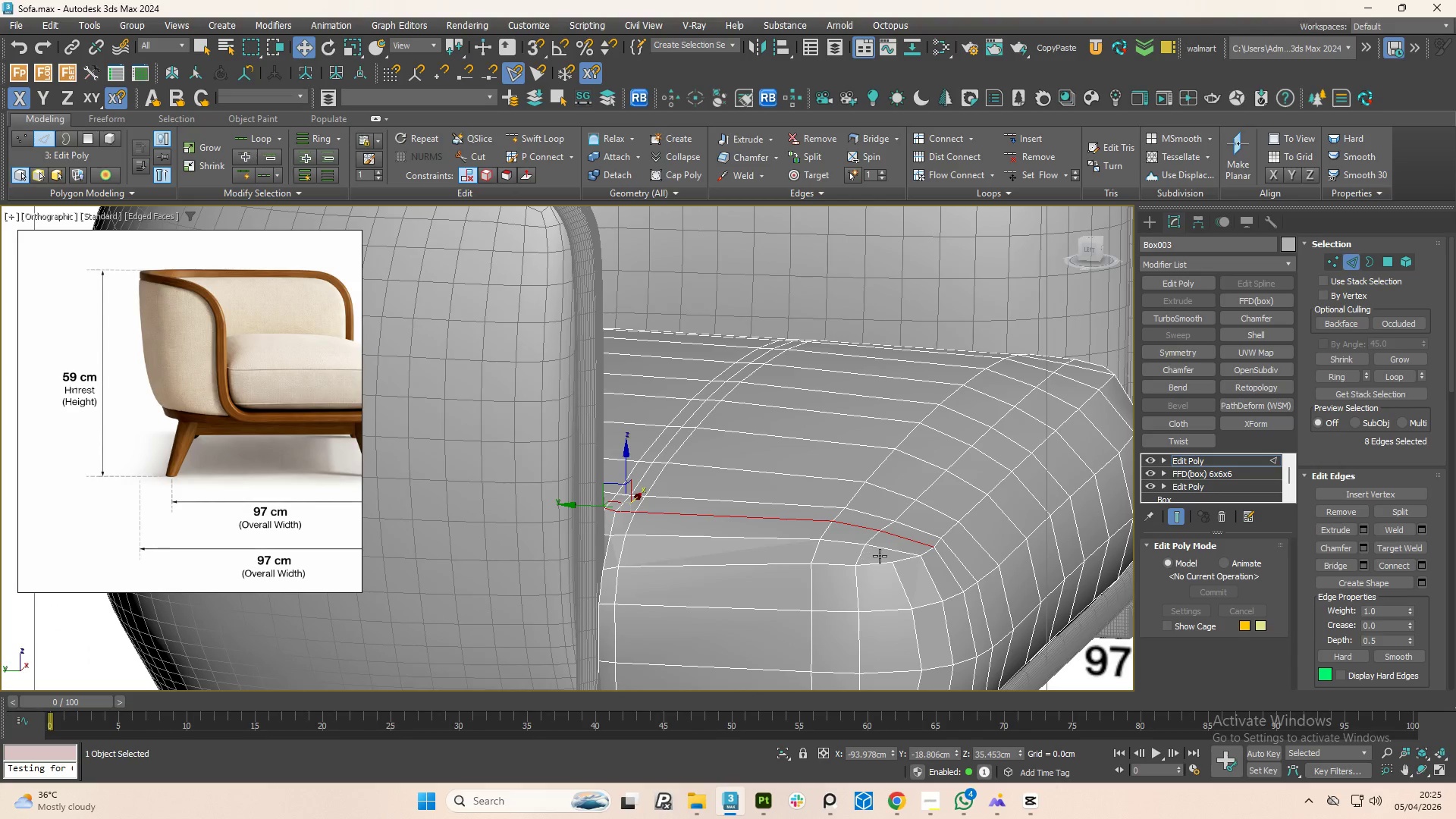 
hold_key(key=AltLeft, duration=0.36)
 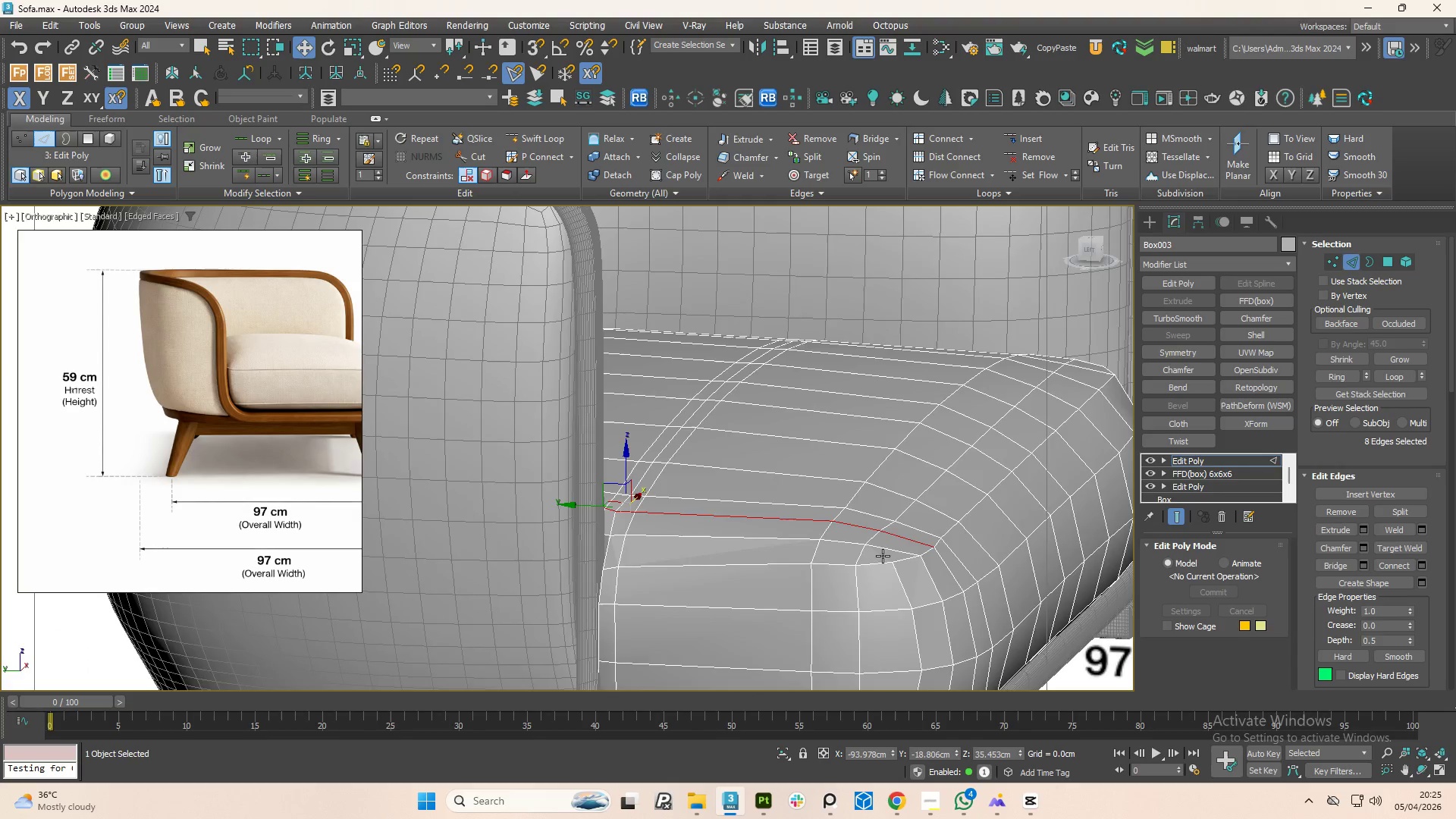 
hold_key(key=AltLeft, duration=1.5)
 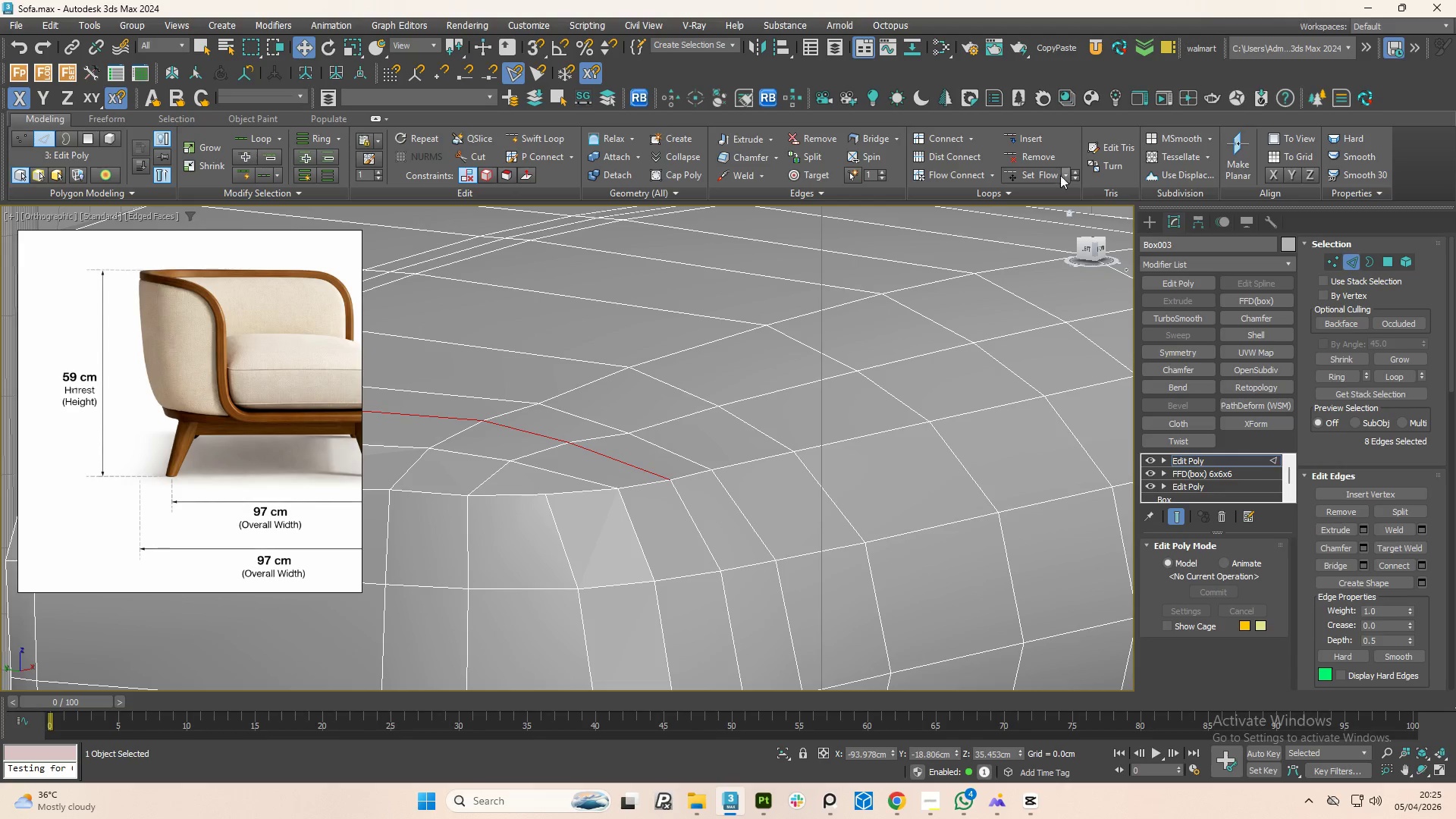 
scroll: coordinate [892, 554], scroll_direction: up, amount: 2.0
 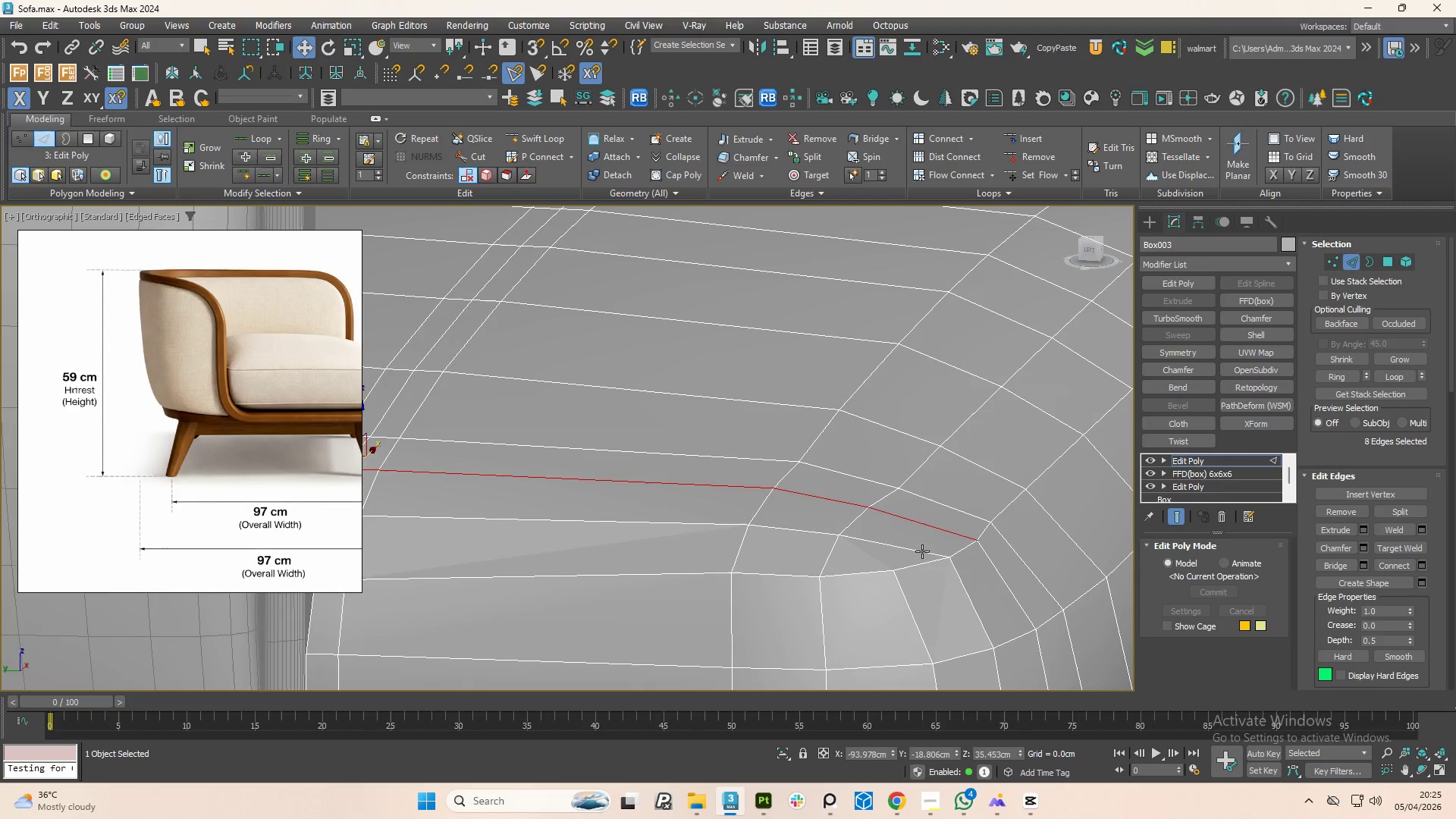 
left_click([1037, 177])
 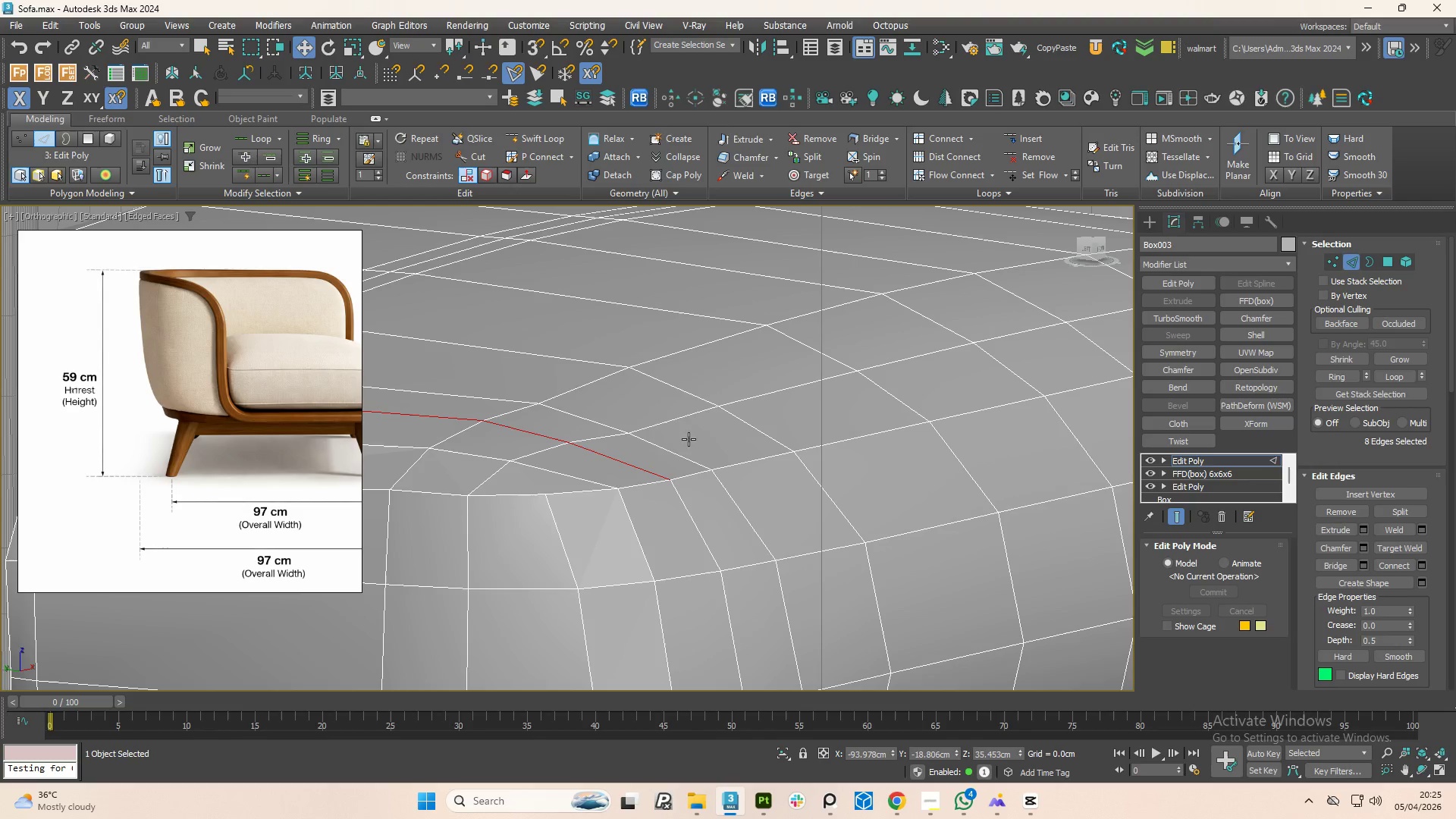 
left_click([679, 450])
 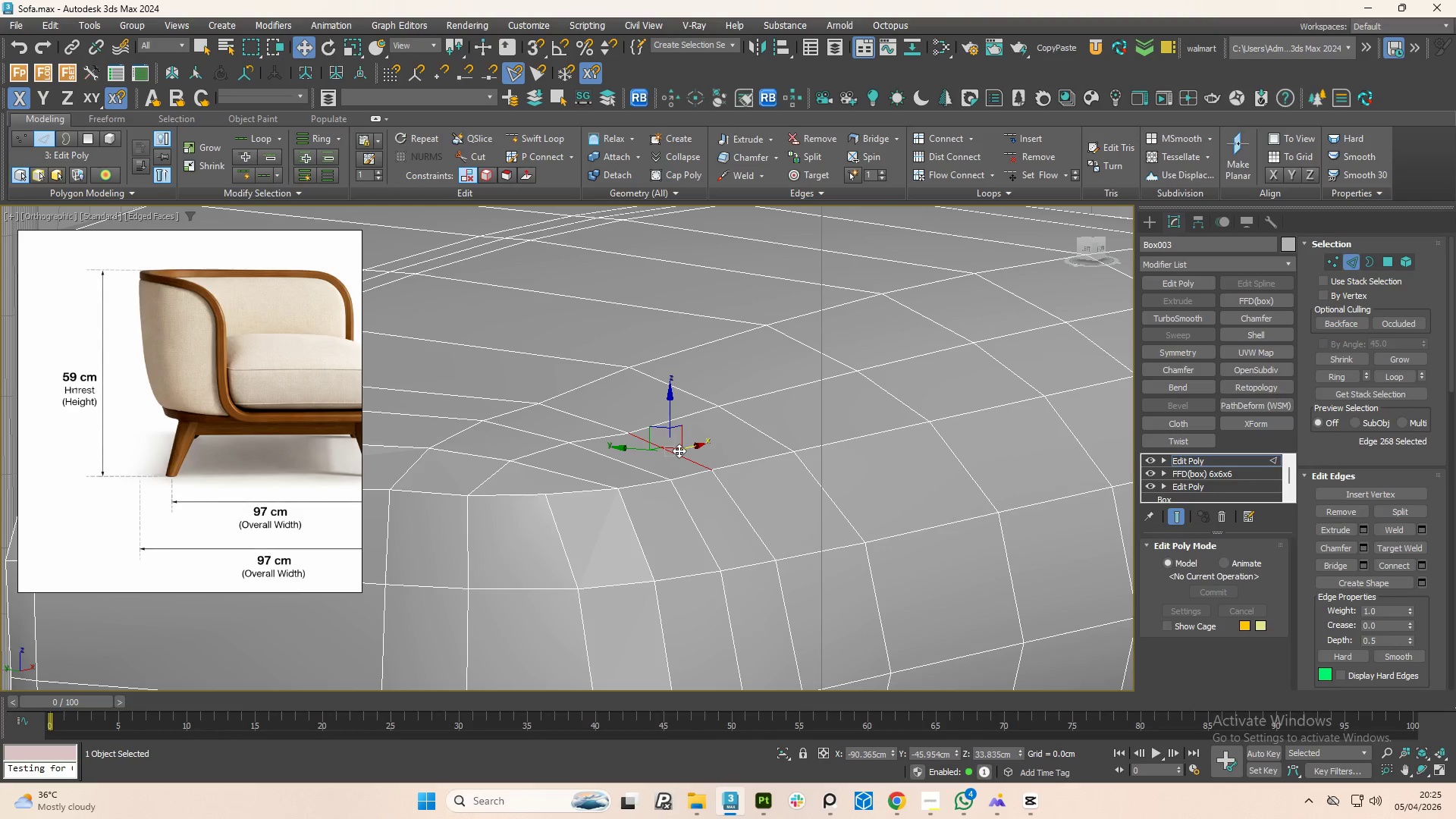 
double_click([679, 450])
 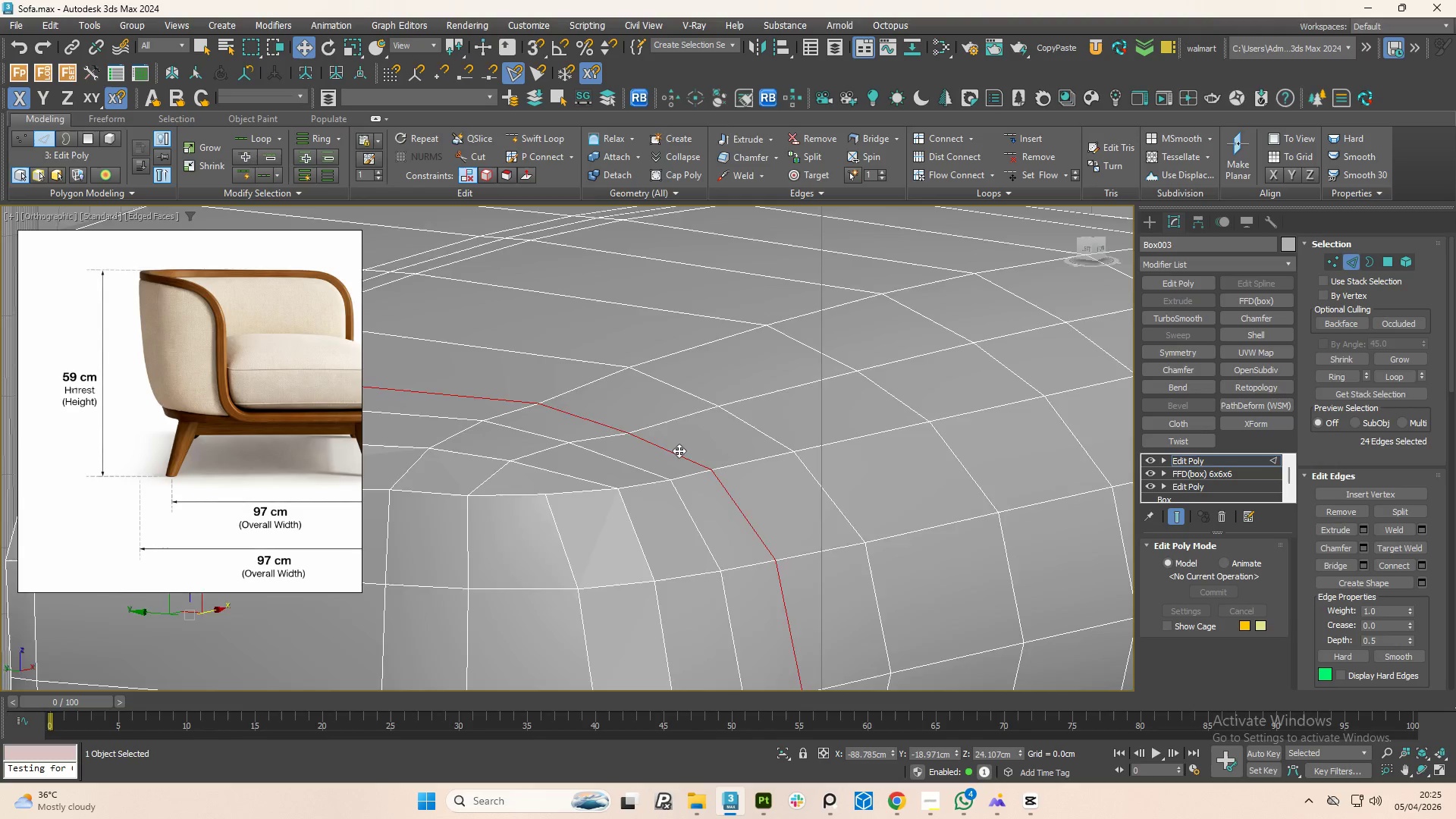 
hold_key(key=AltLeft, duration=1.45)
left_click_drag(start_coordinate=[792, 522], to_coordinate=[735, 452])
 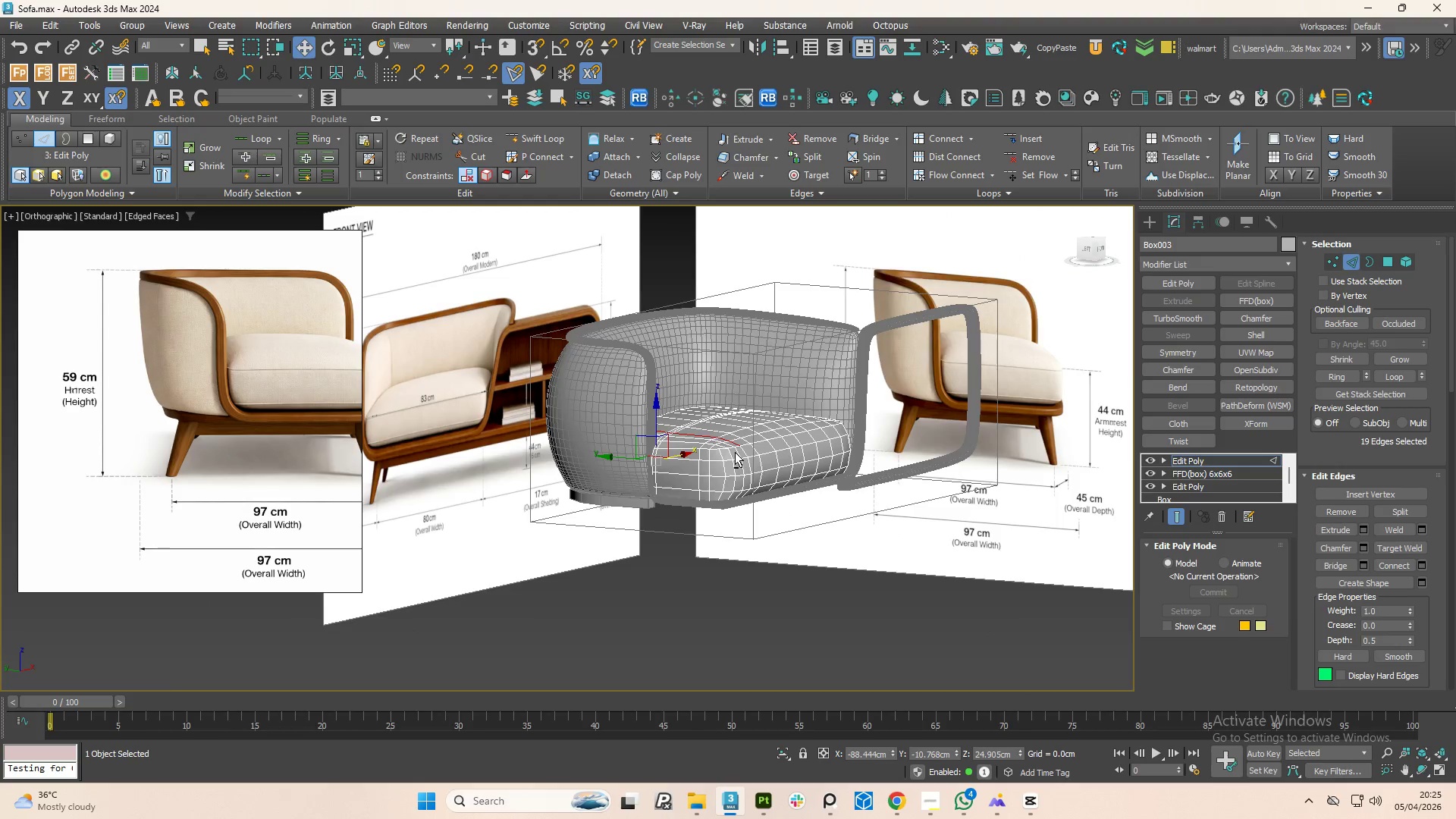 
scroll: coordinate [769, 438], scroll_direction: down, amount: 6.0
 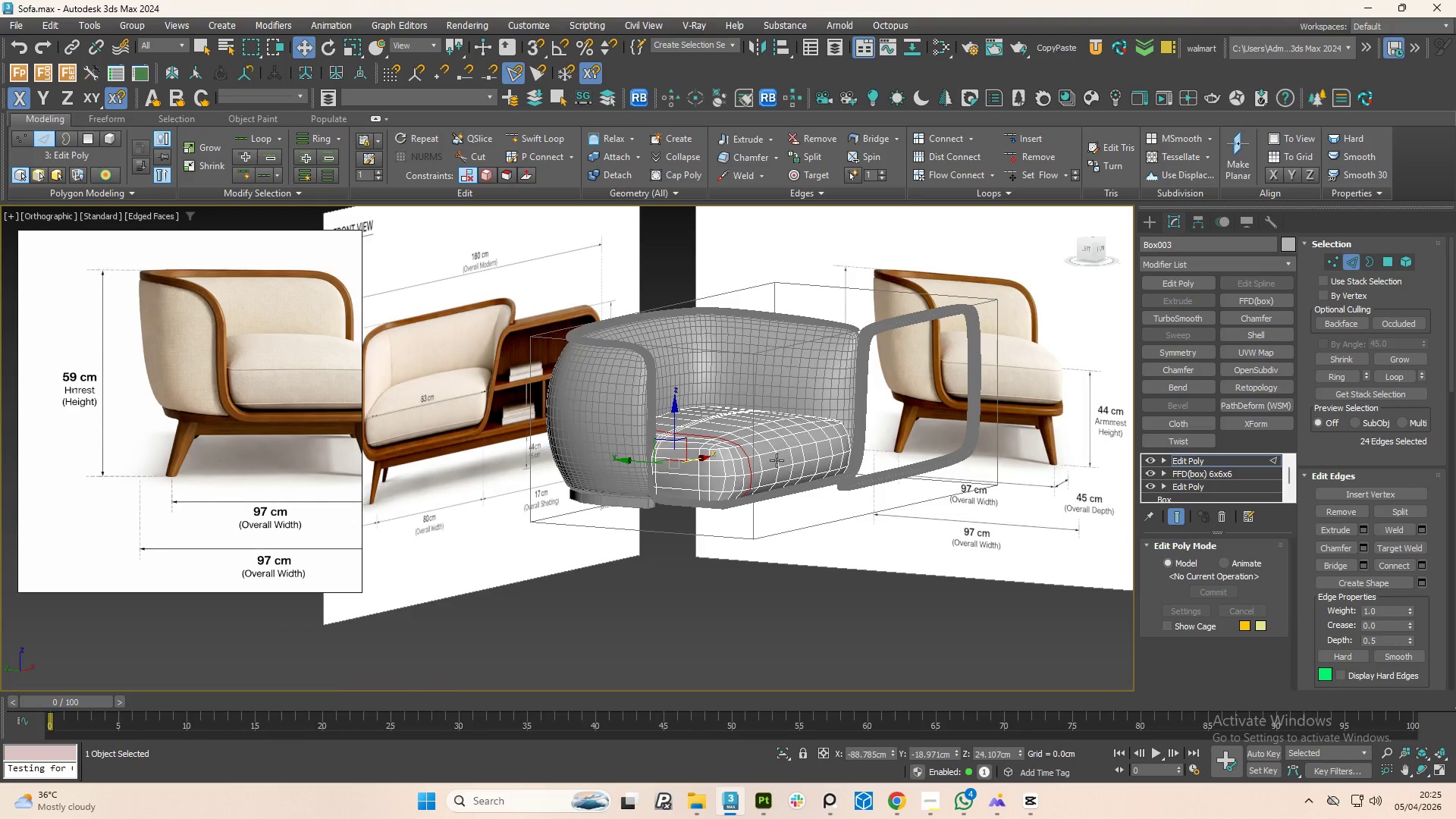 
scroll: coordinate [740, 438], scroll_direction: up, amount: 6.0
 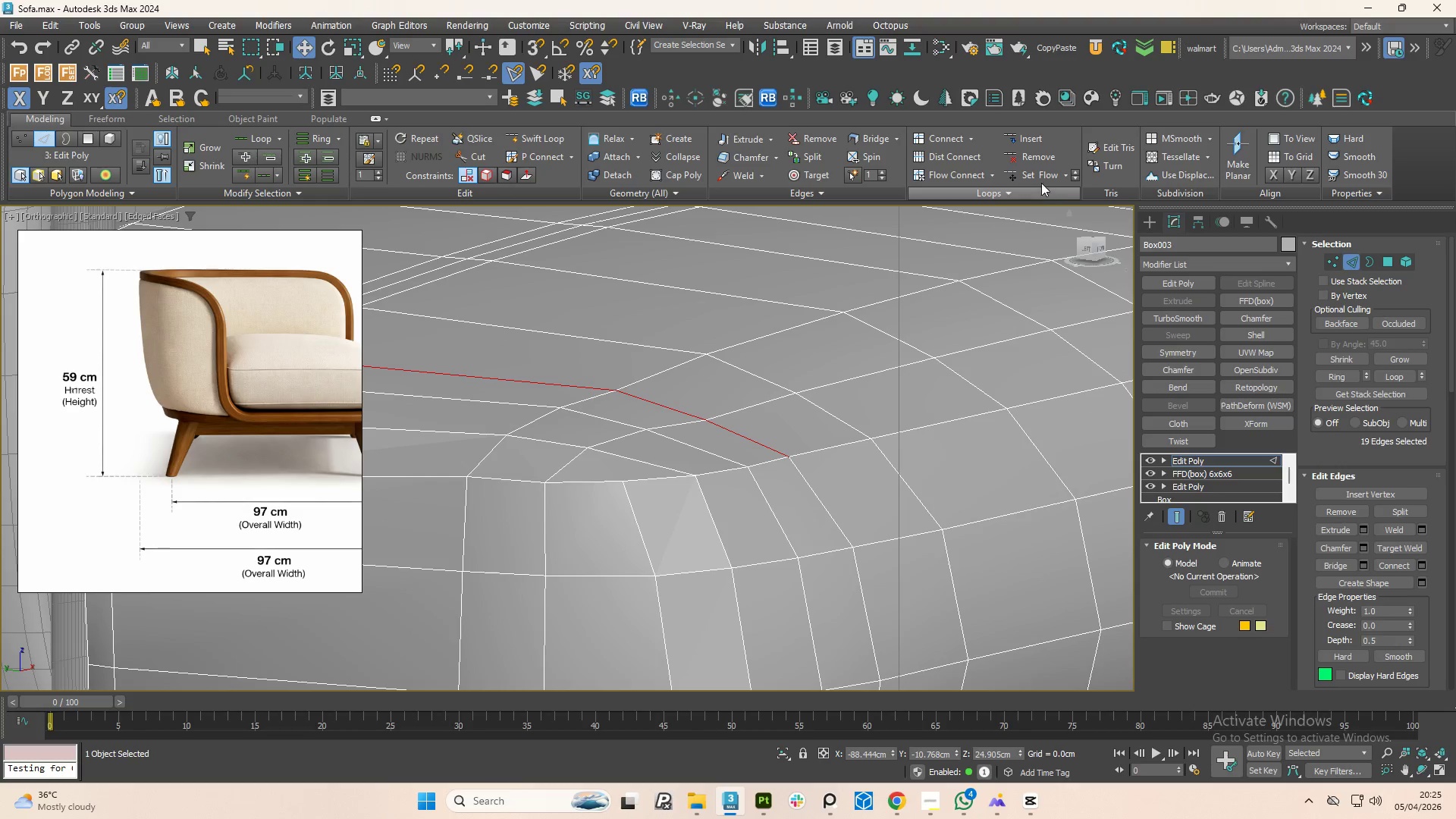 
left_click([1040, 180])
 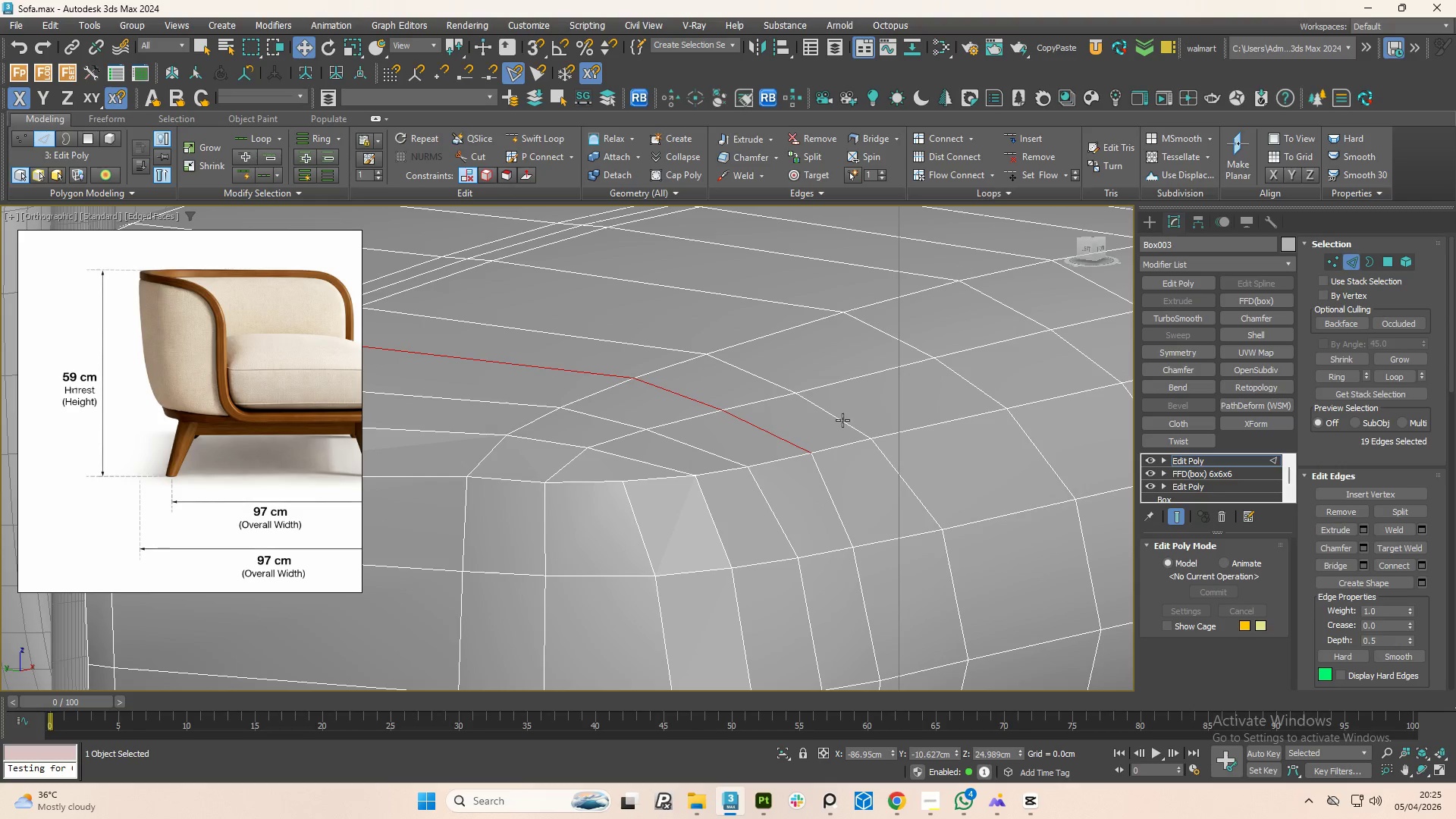 
hold_key(key=AltLeft, duration=0.64)
 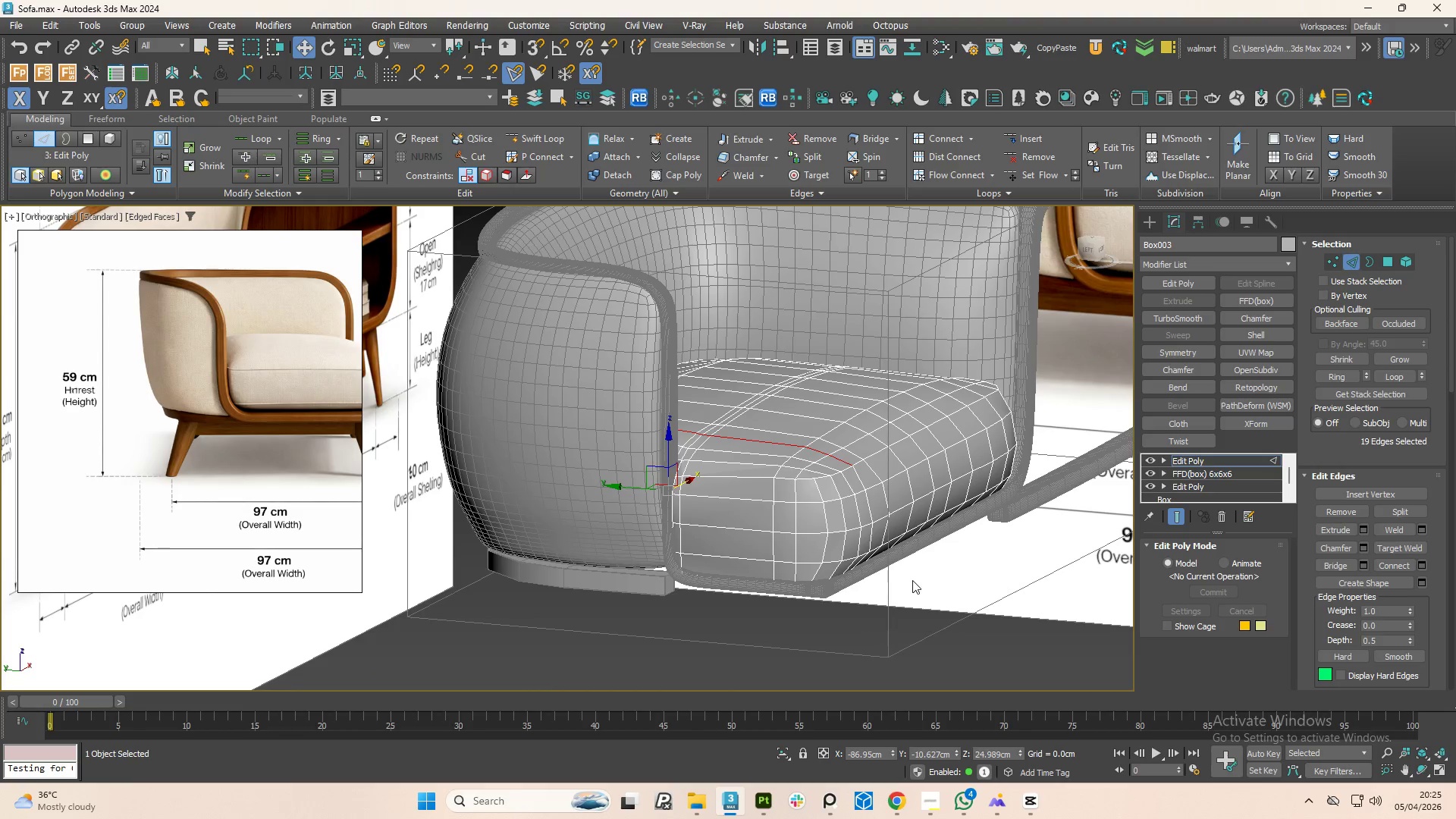 
scroll: coordinate [827, 450], scroll_direction: down, amount: 4.0
 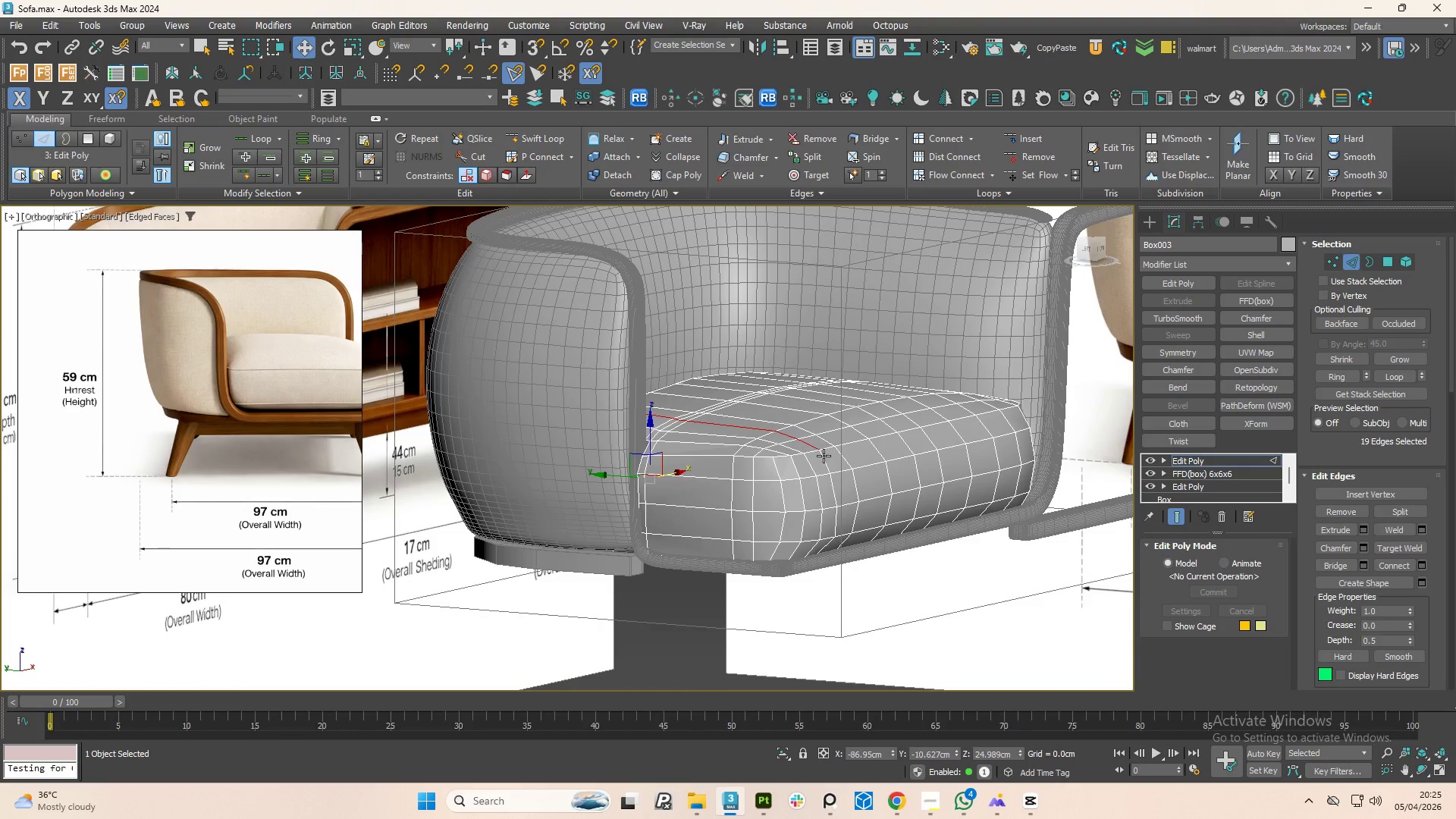 
left_click([912, 580])
 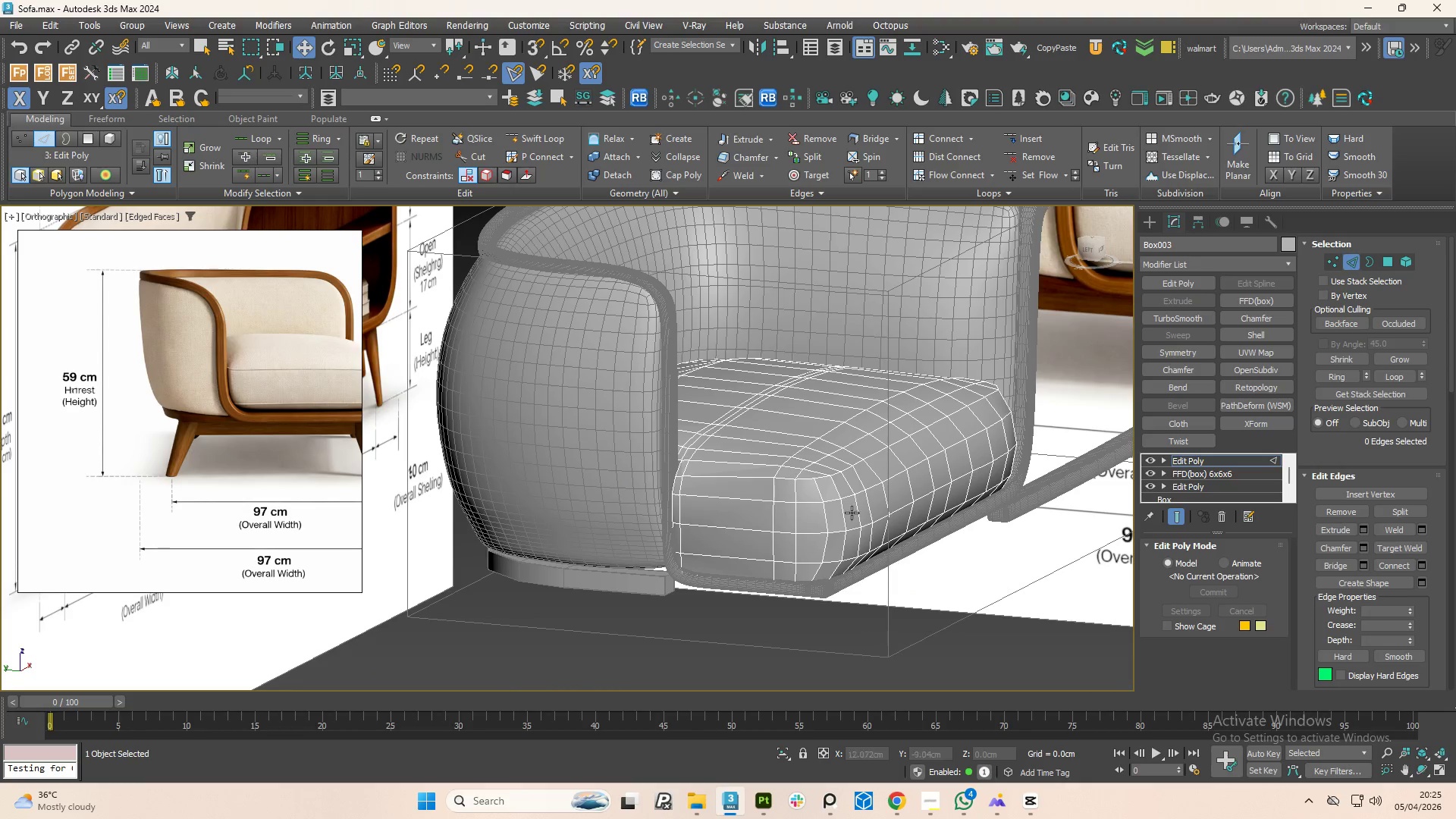 
scroll: coordinate [1207, 458], scroll_direction: up, amount: 5.0
 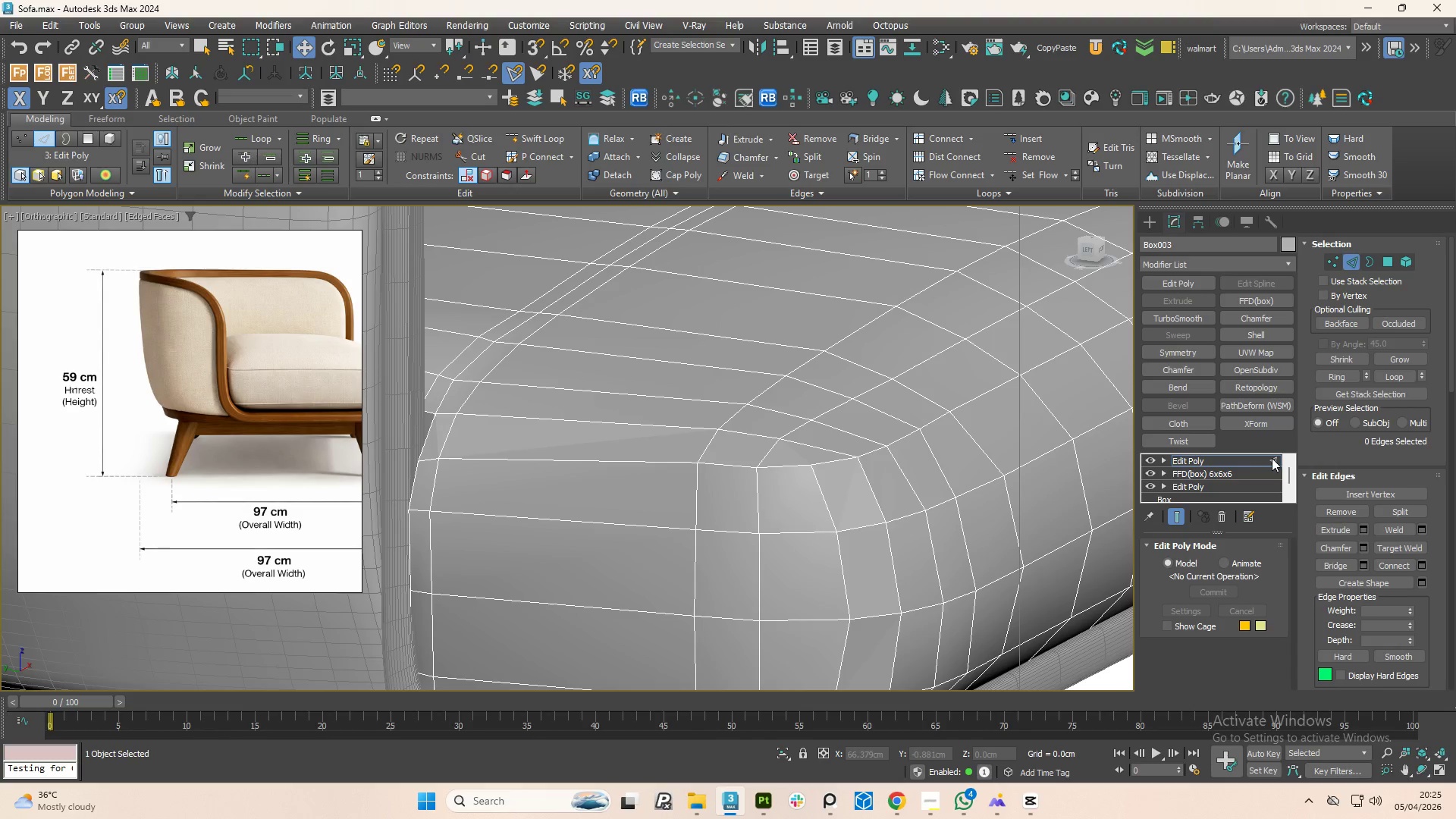 
left_click([1272, 458])
 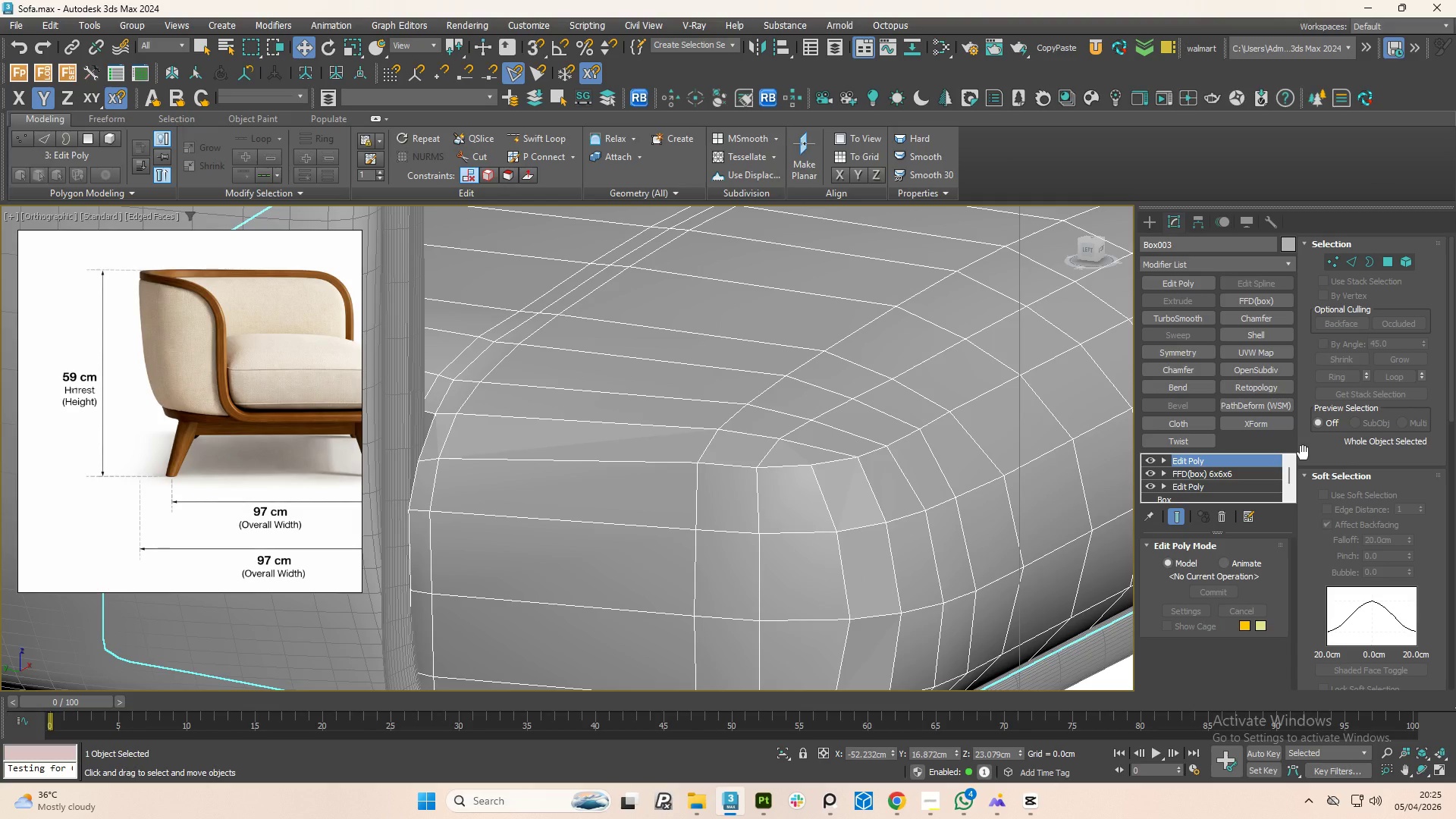 
wait(11.86)
 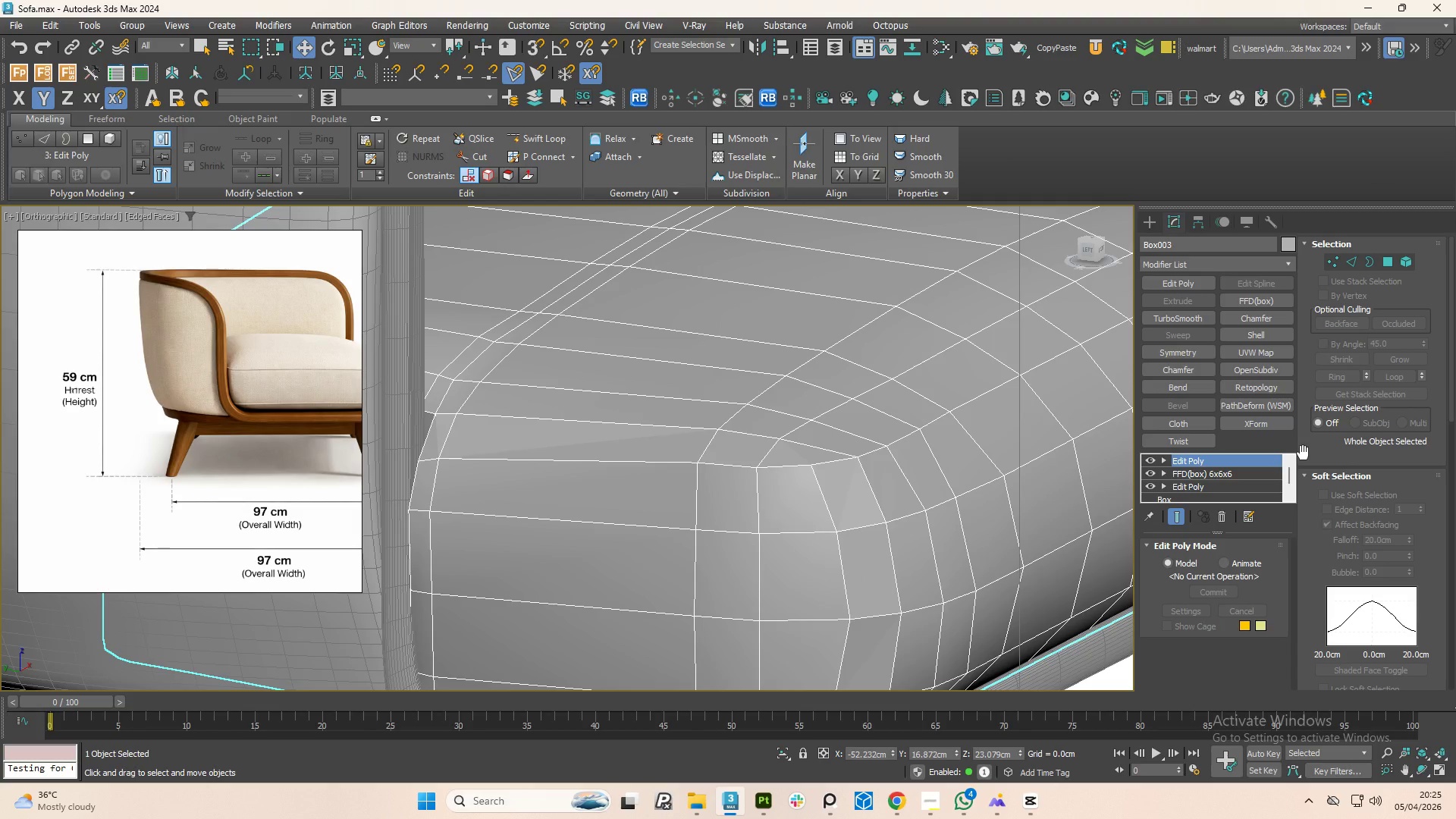 
left_click([971, 811])
 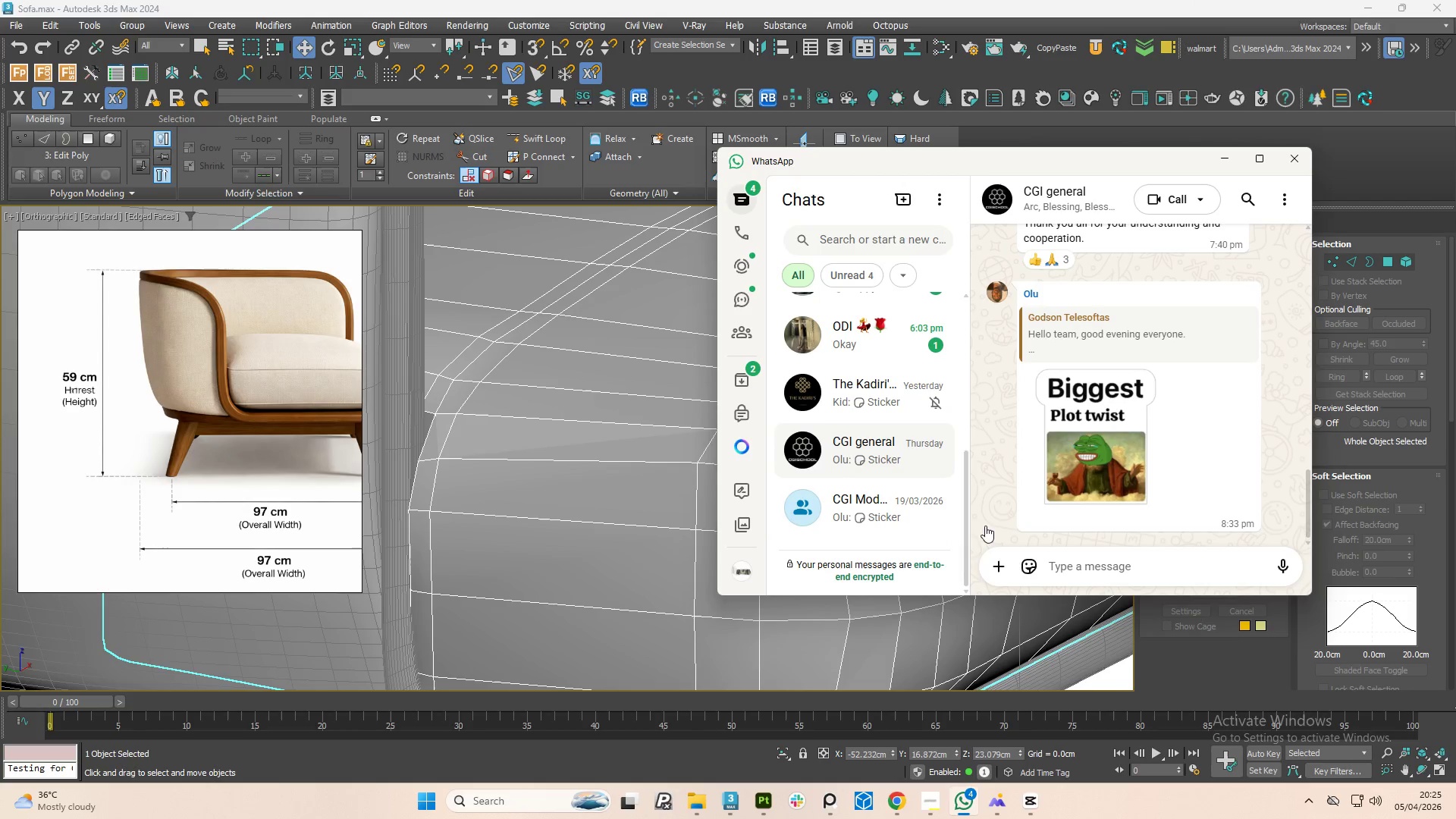 
scroll: coordinate [907, 343], scroll_direction: up, amount: 5.0
 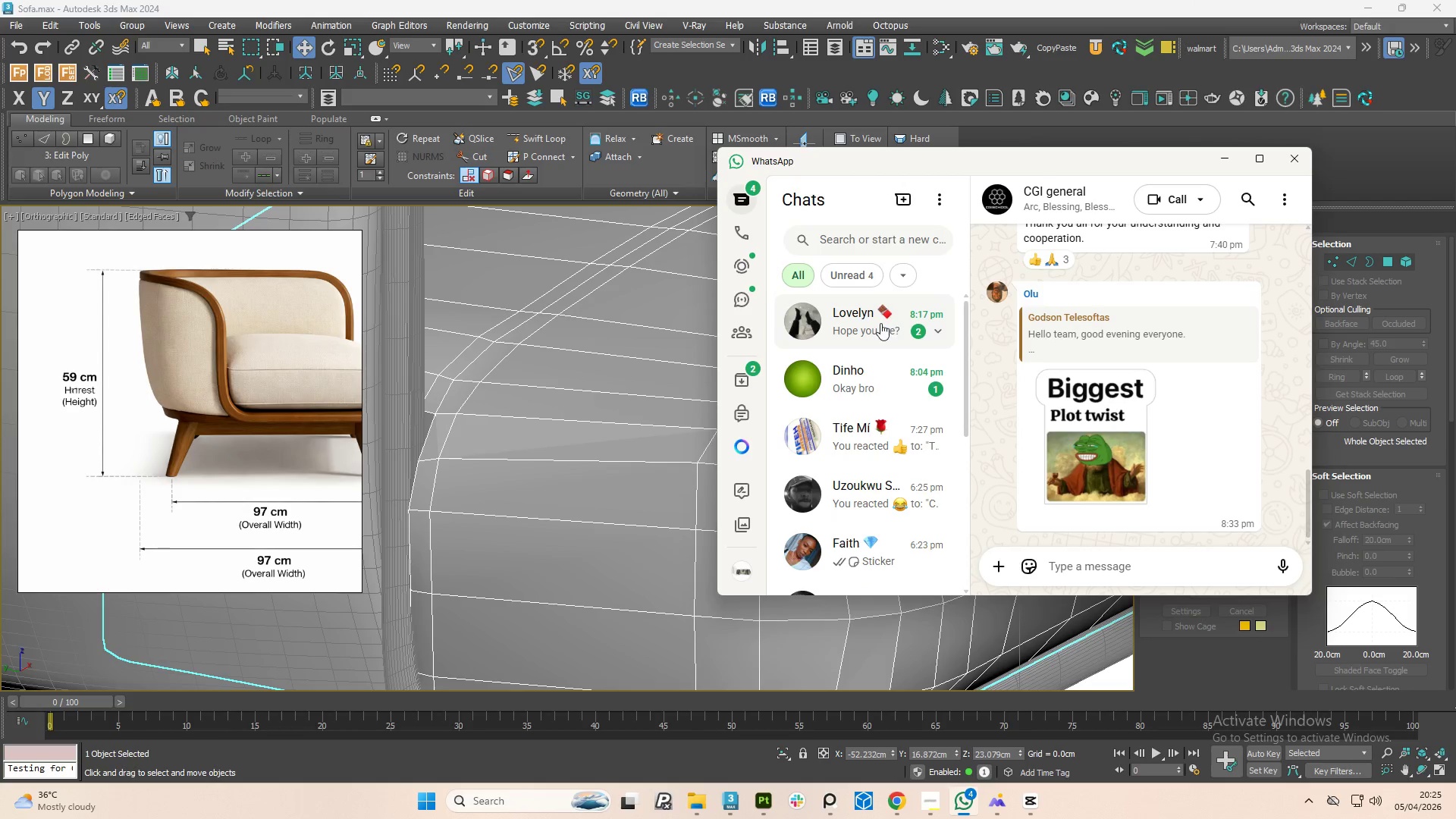 
left_click([864, 323])
 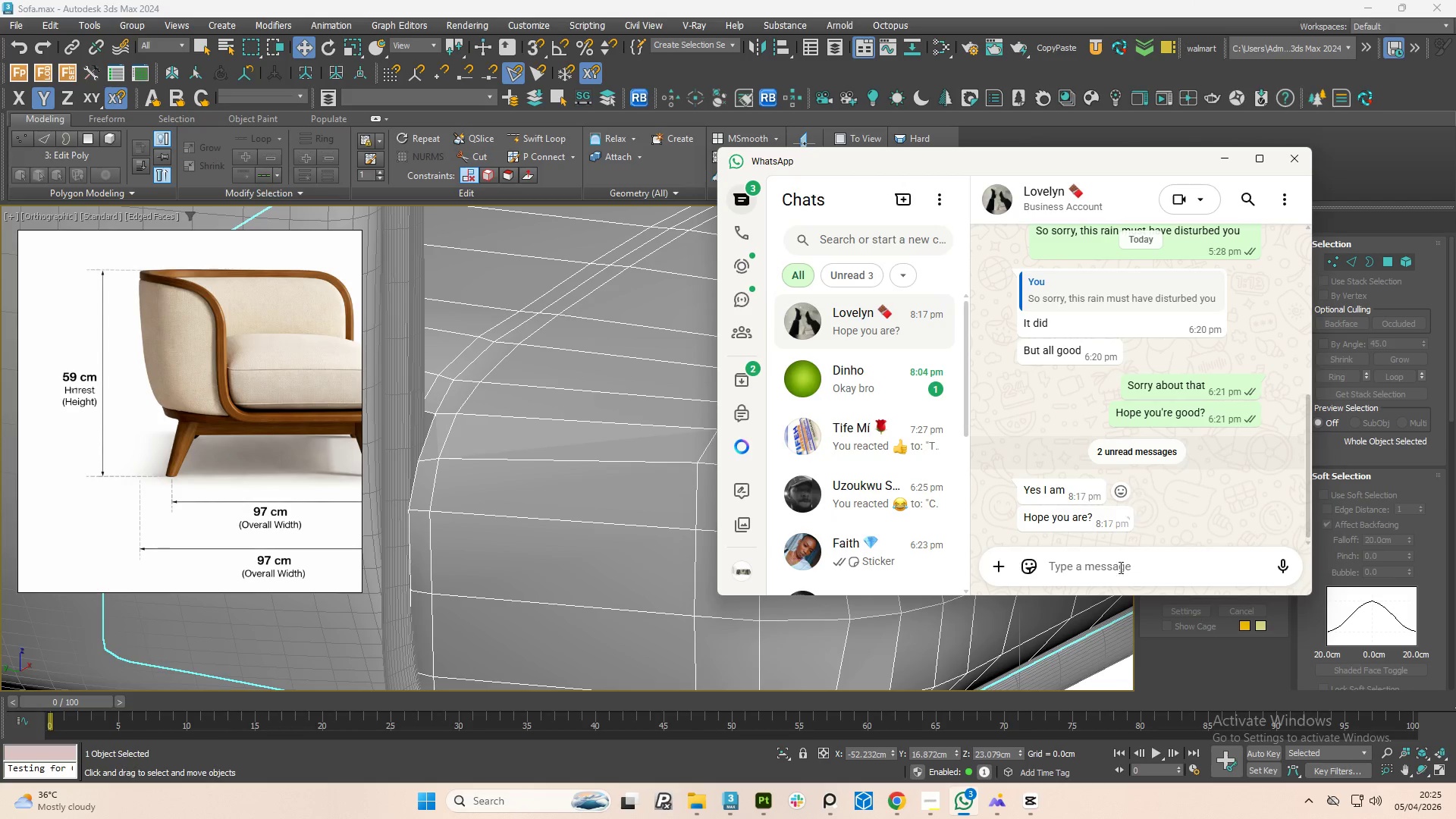 
scroll: coordinate [849, 347], scroll_direction: up, amount: 2.0
 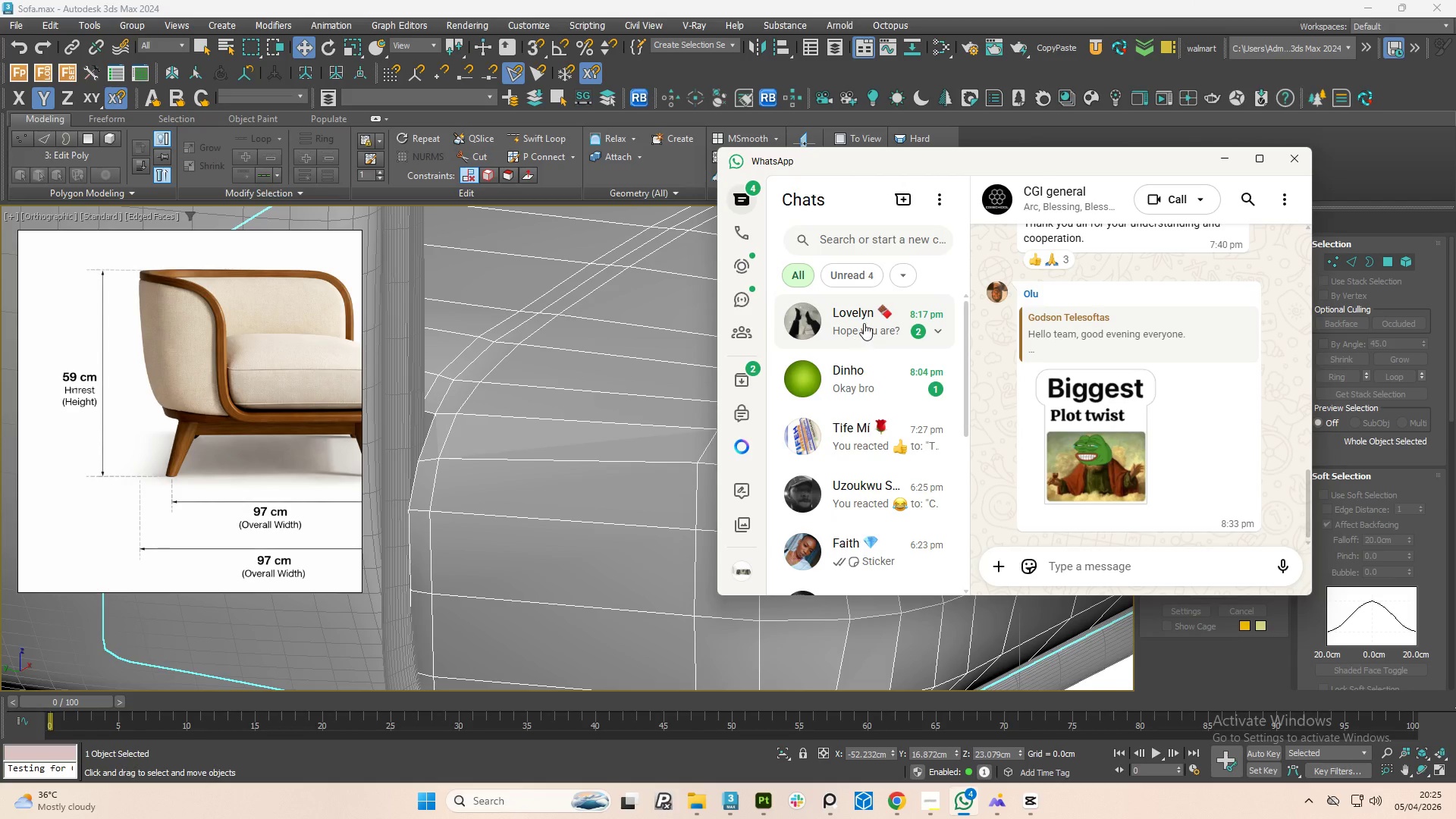 
left_click([1116, 563])
 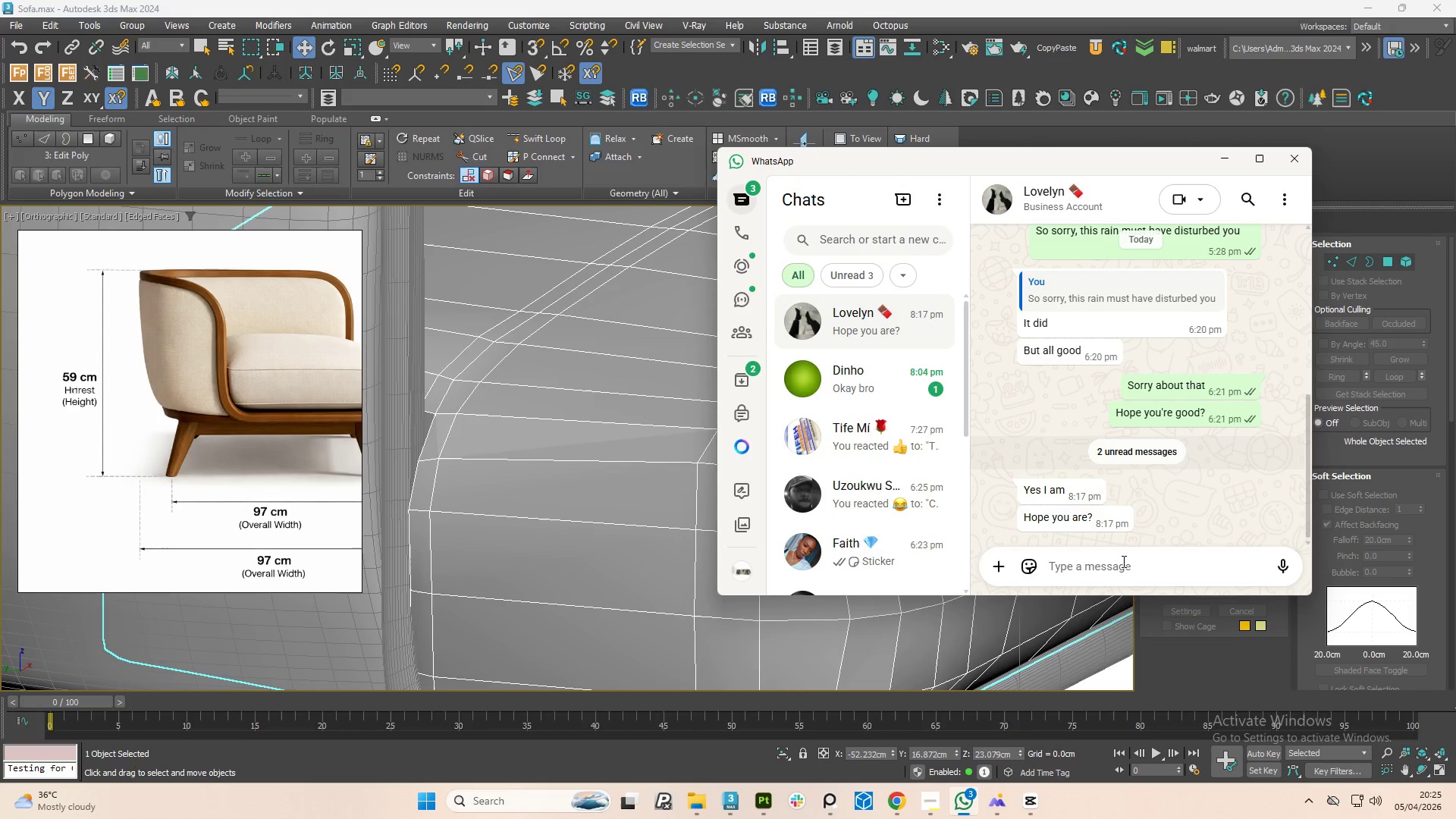 
type(Yeah, just trying to bet )
key(Backspace)
key(Backspace)
type(at a deadline for one of my clients)
key(Backspace)
type(< )
key(Backspace)
key(Backspace)
type(, a bit stressed but i`m good)
 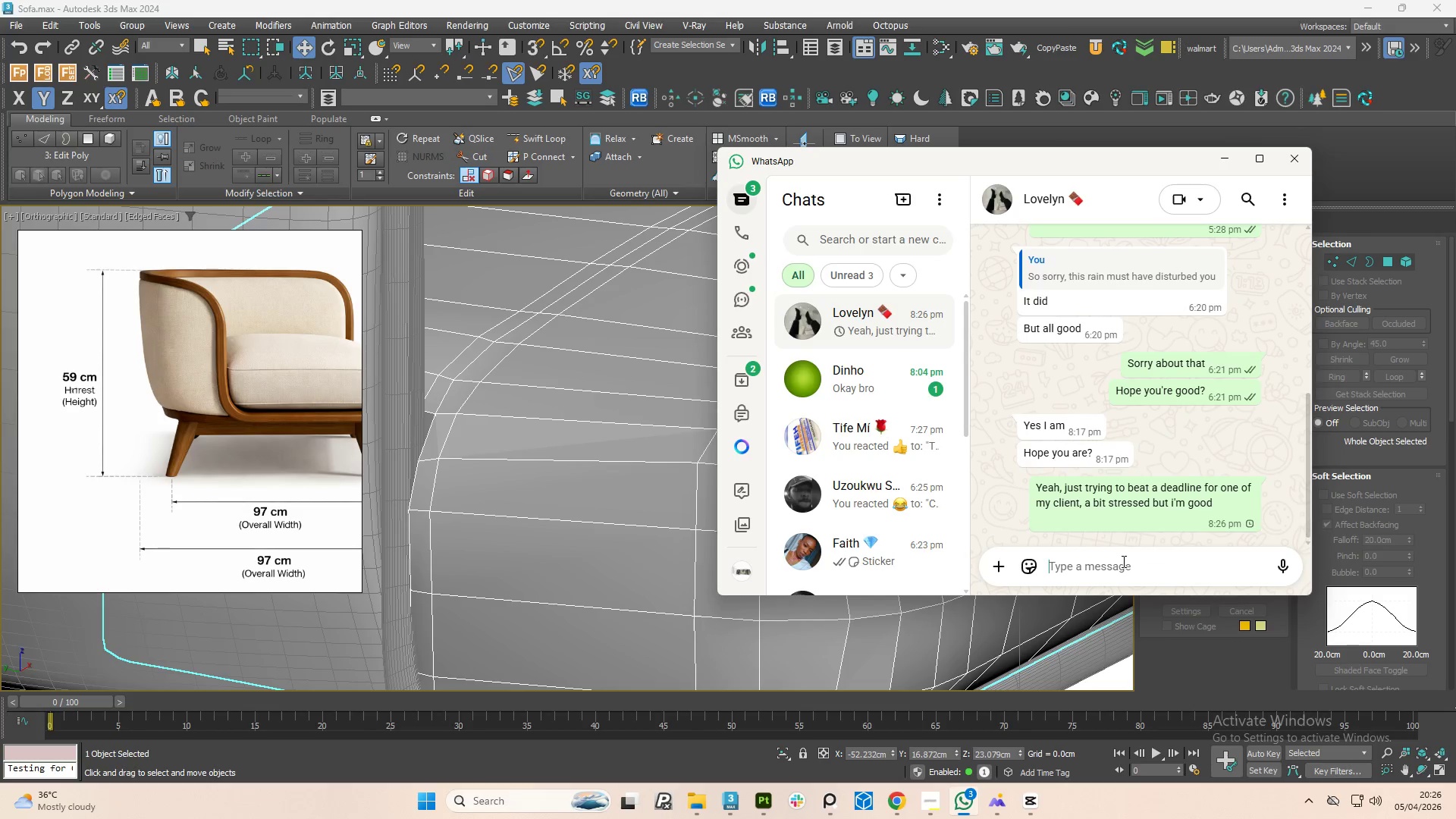 
 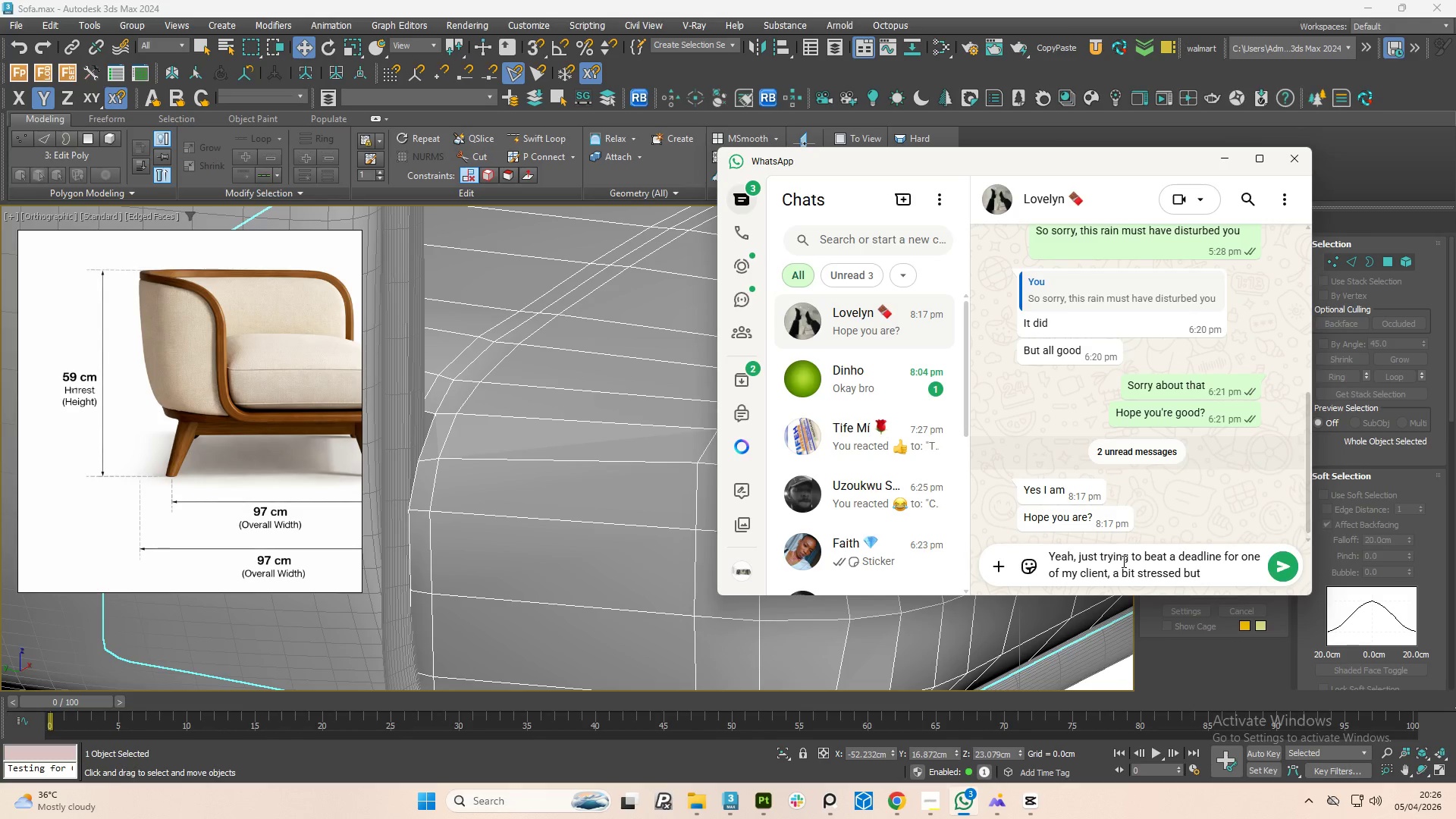 
key(Enter)
 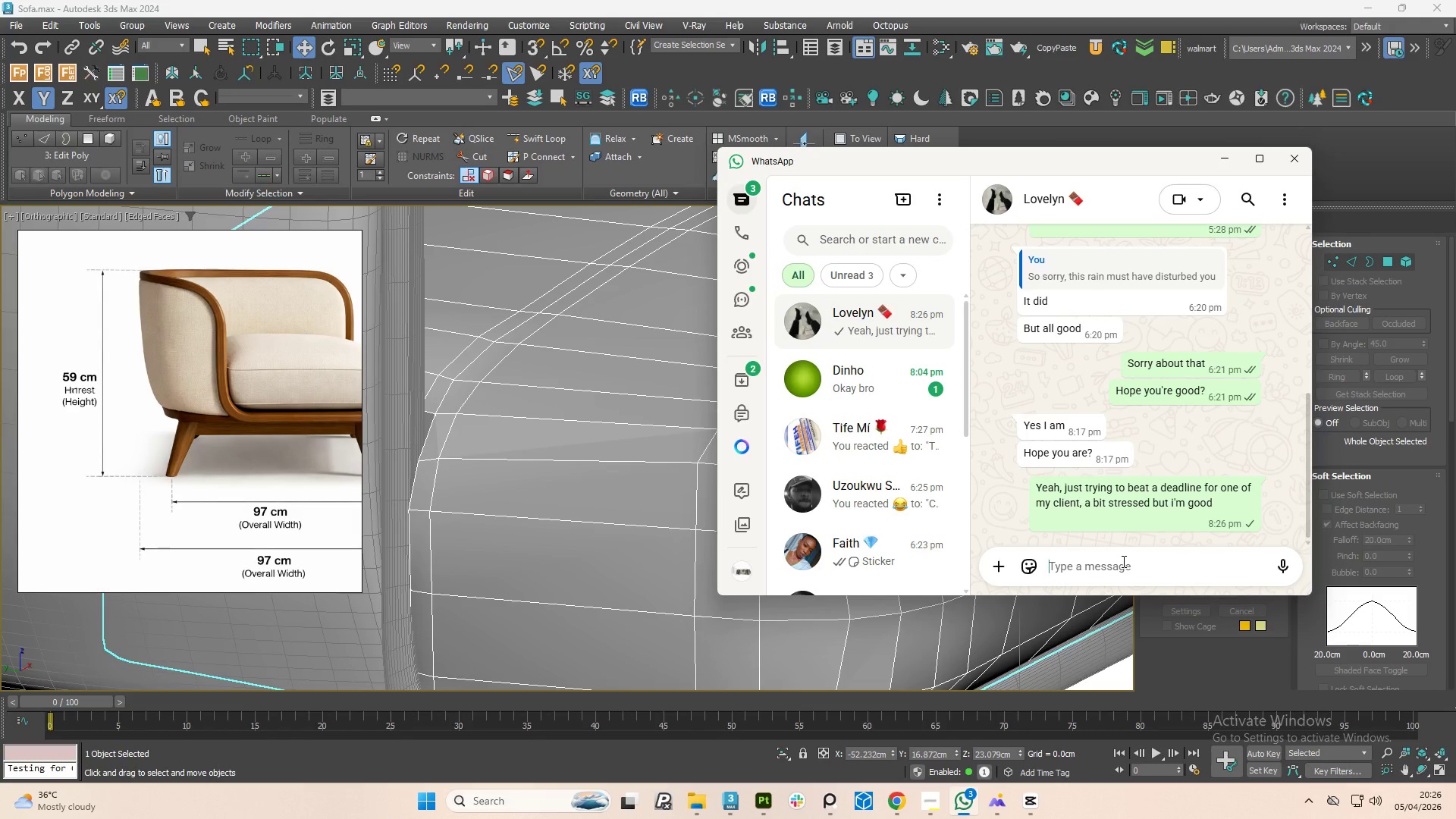 
wait(16.58)
 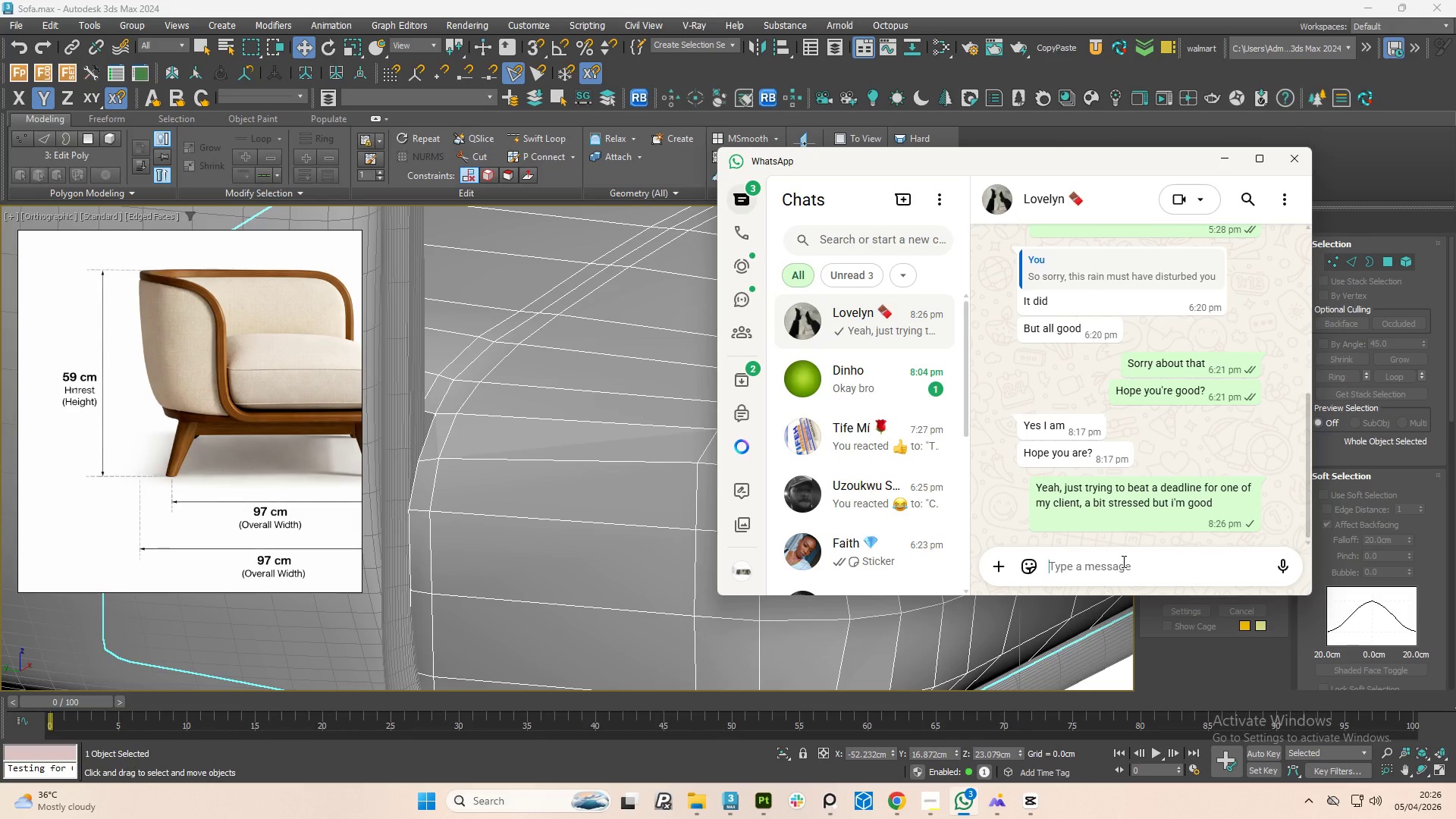 
type(I actually want to see ur smile, )
 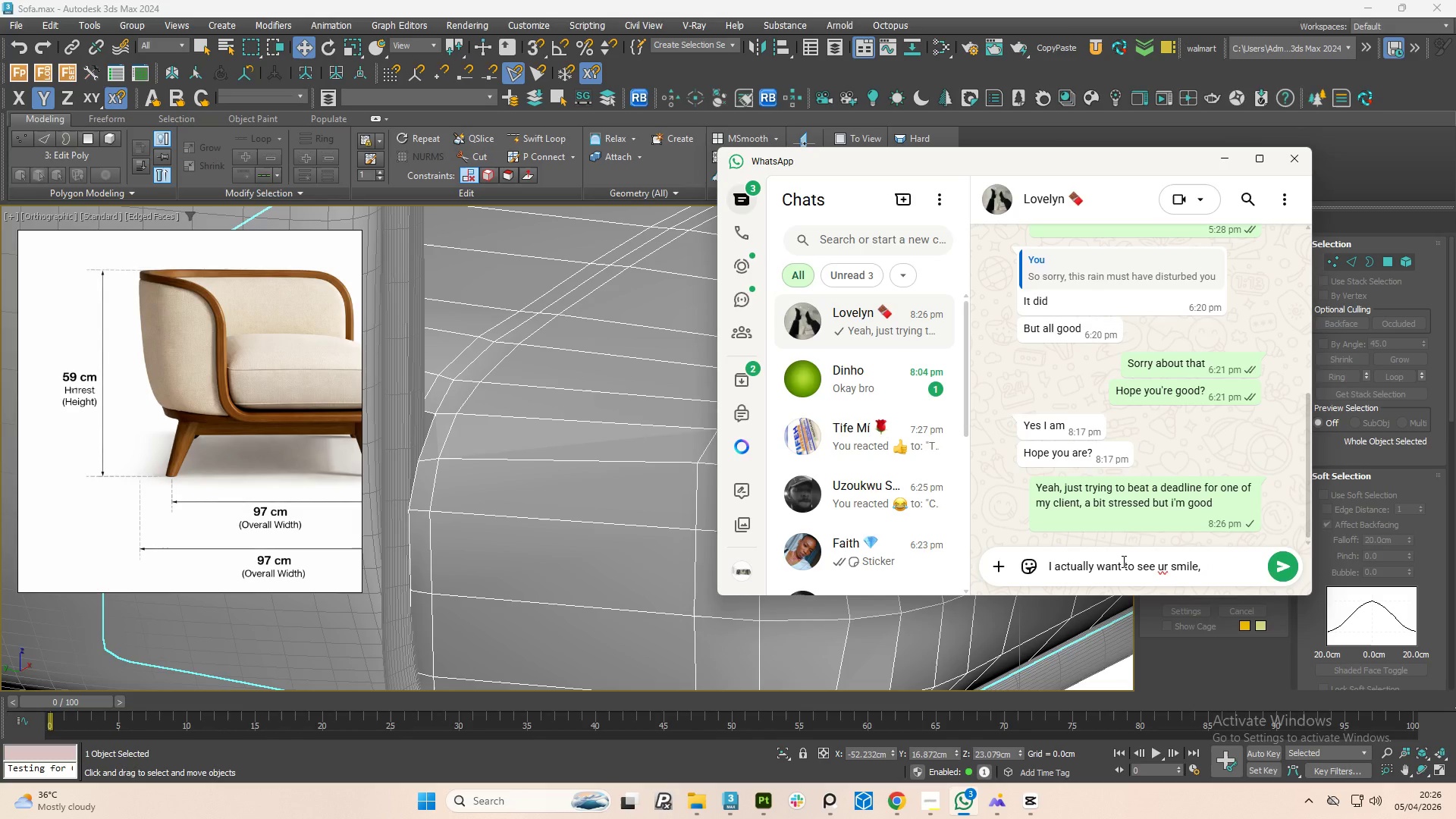 
type(if u dnty mind u cam)
key(Backspace)
 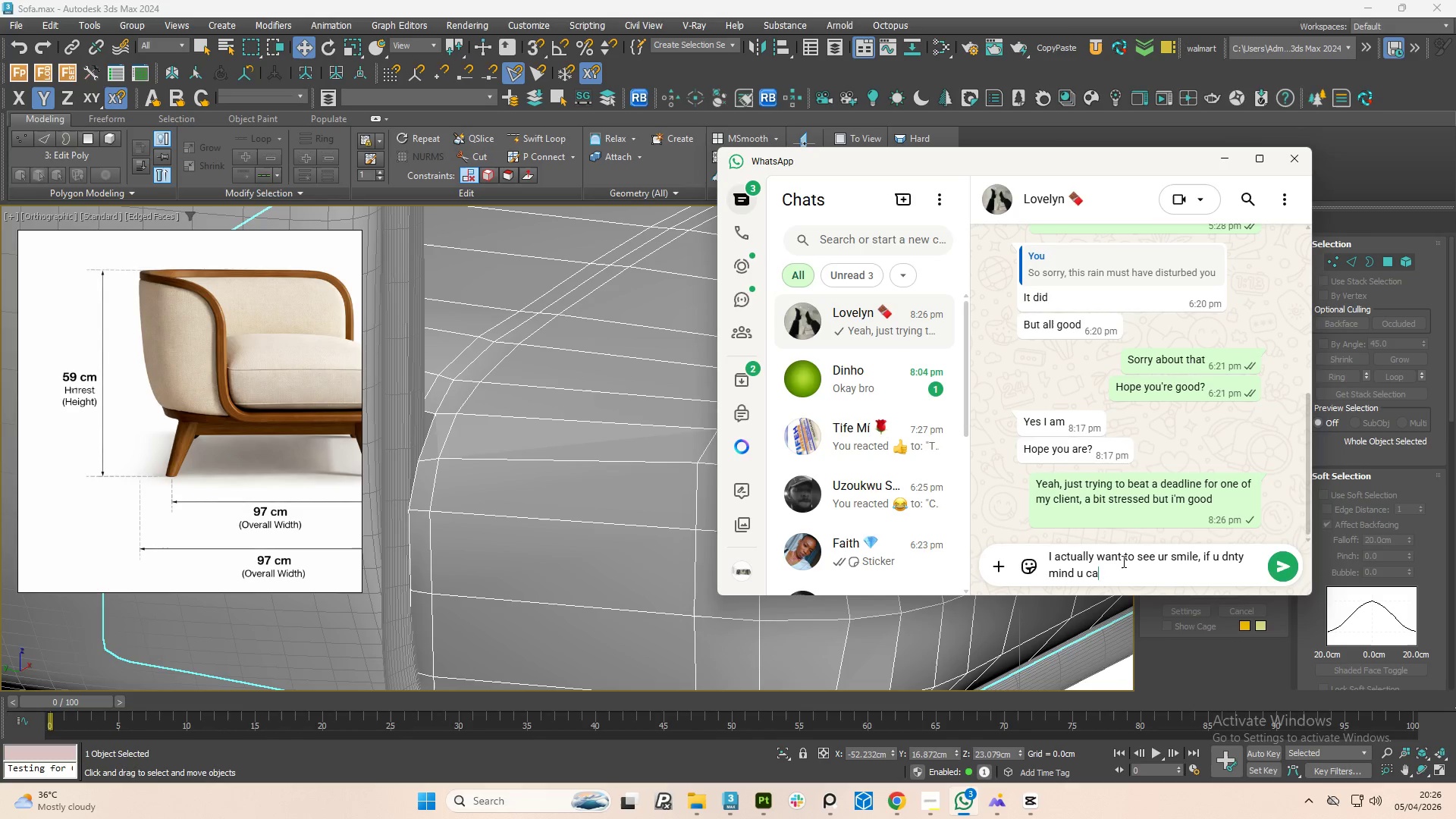 
hold_key(key=Backspace, duration=1.5)
 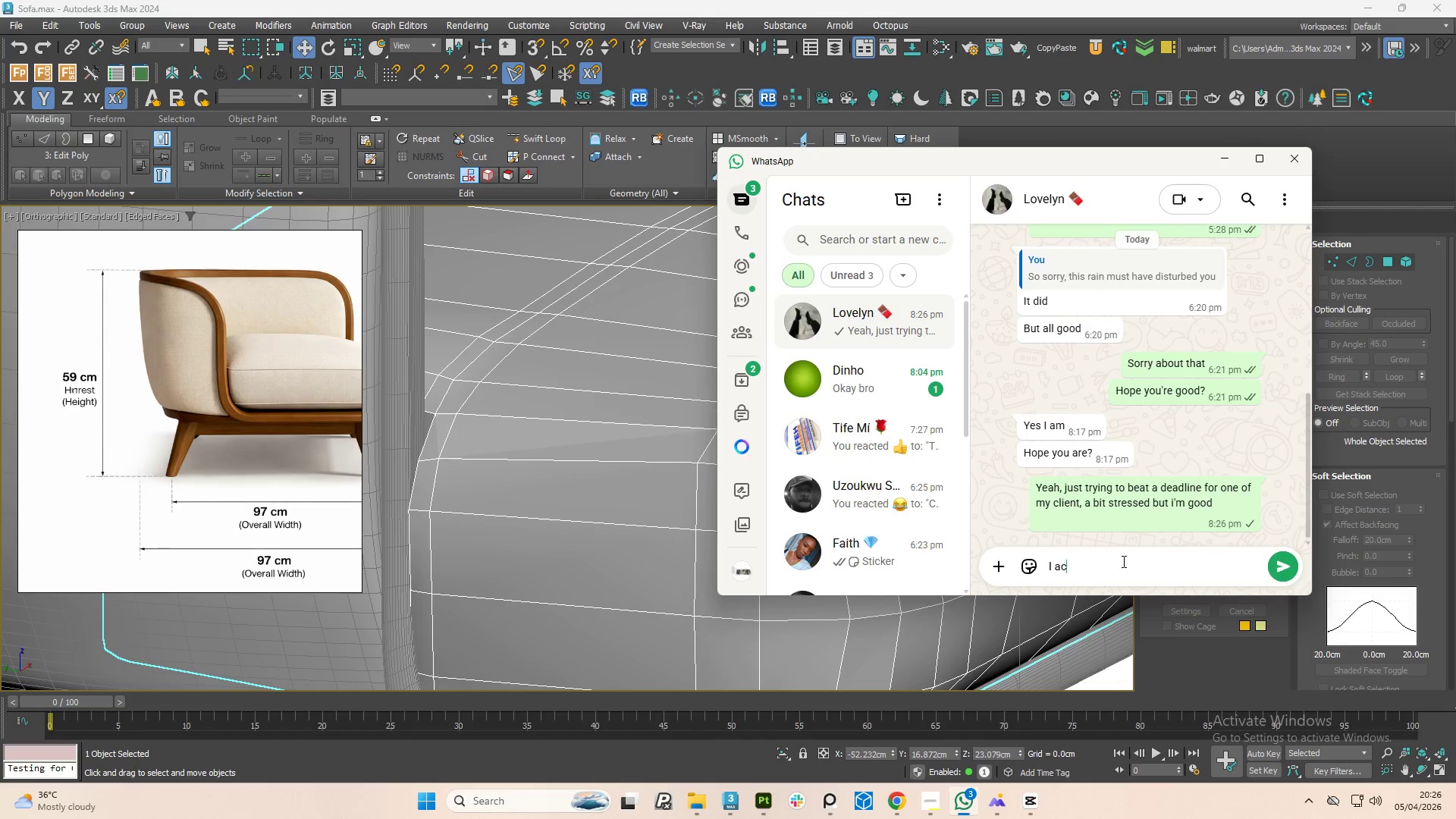 
hold_key(key=Backspace, duration=1.05)
 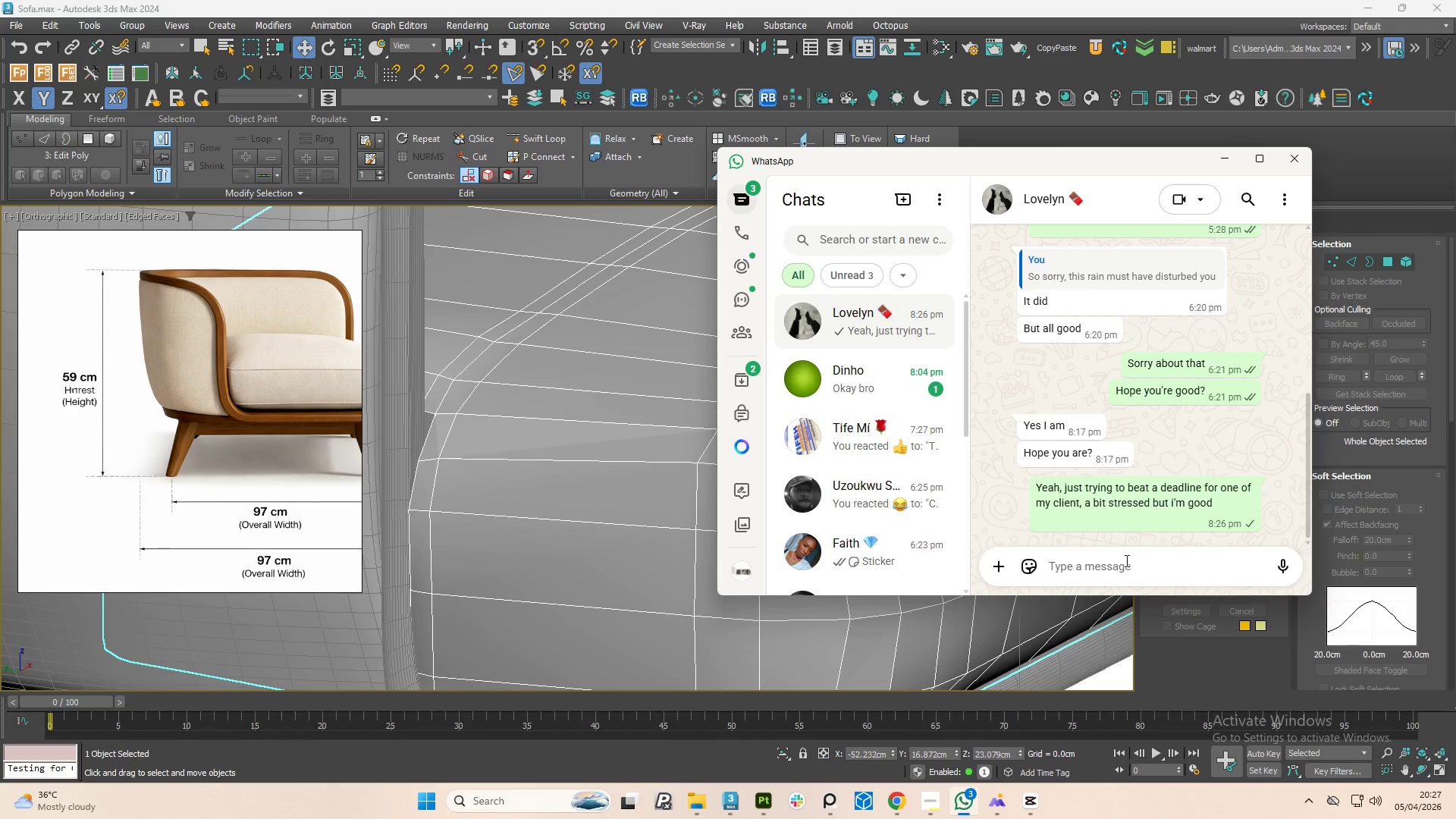 
left_click([1229, 445])
 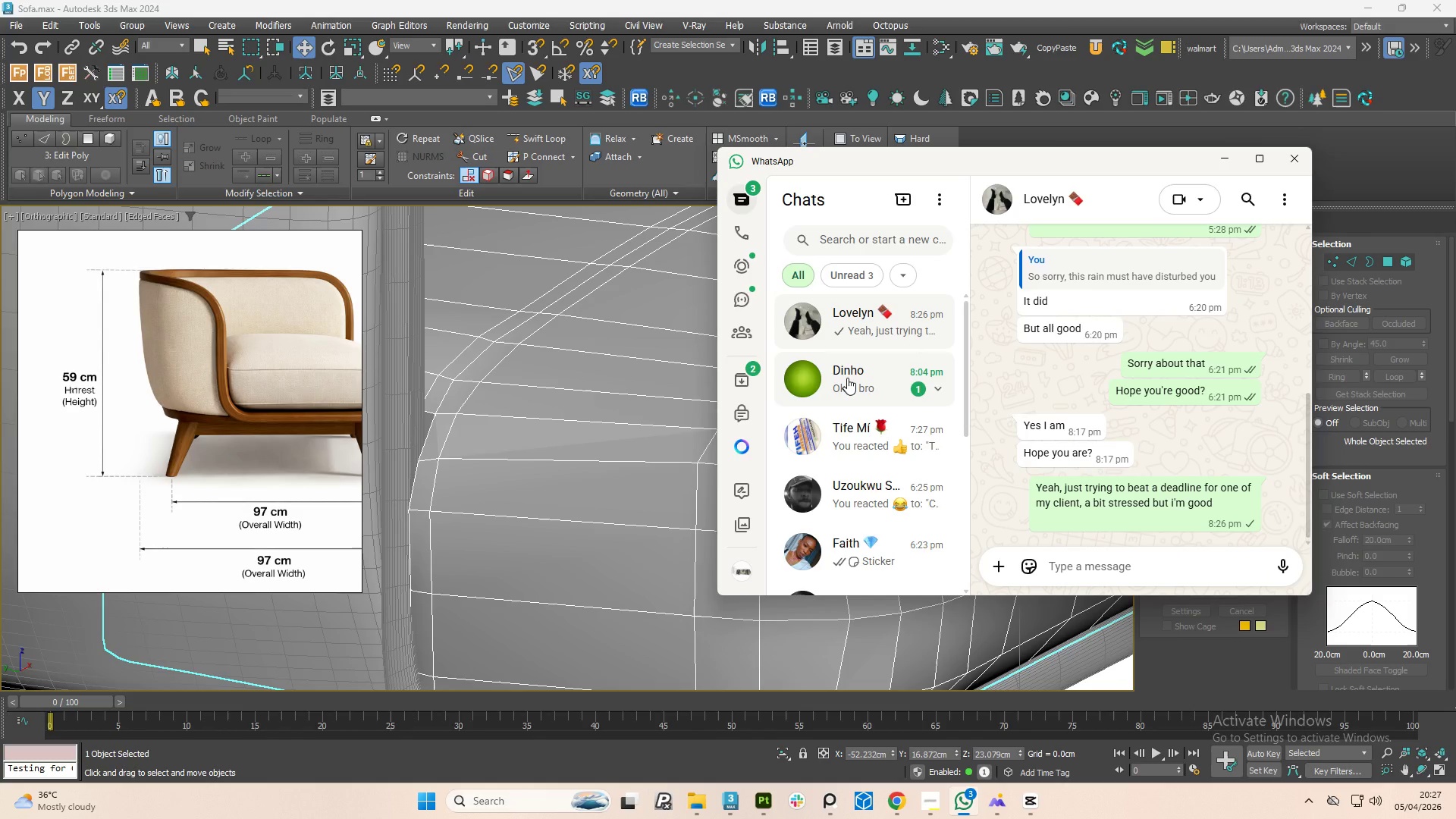 
left_click([847, 378])
 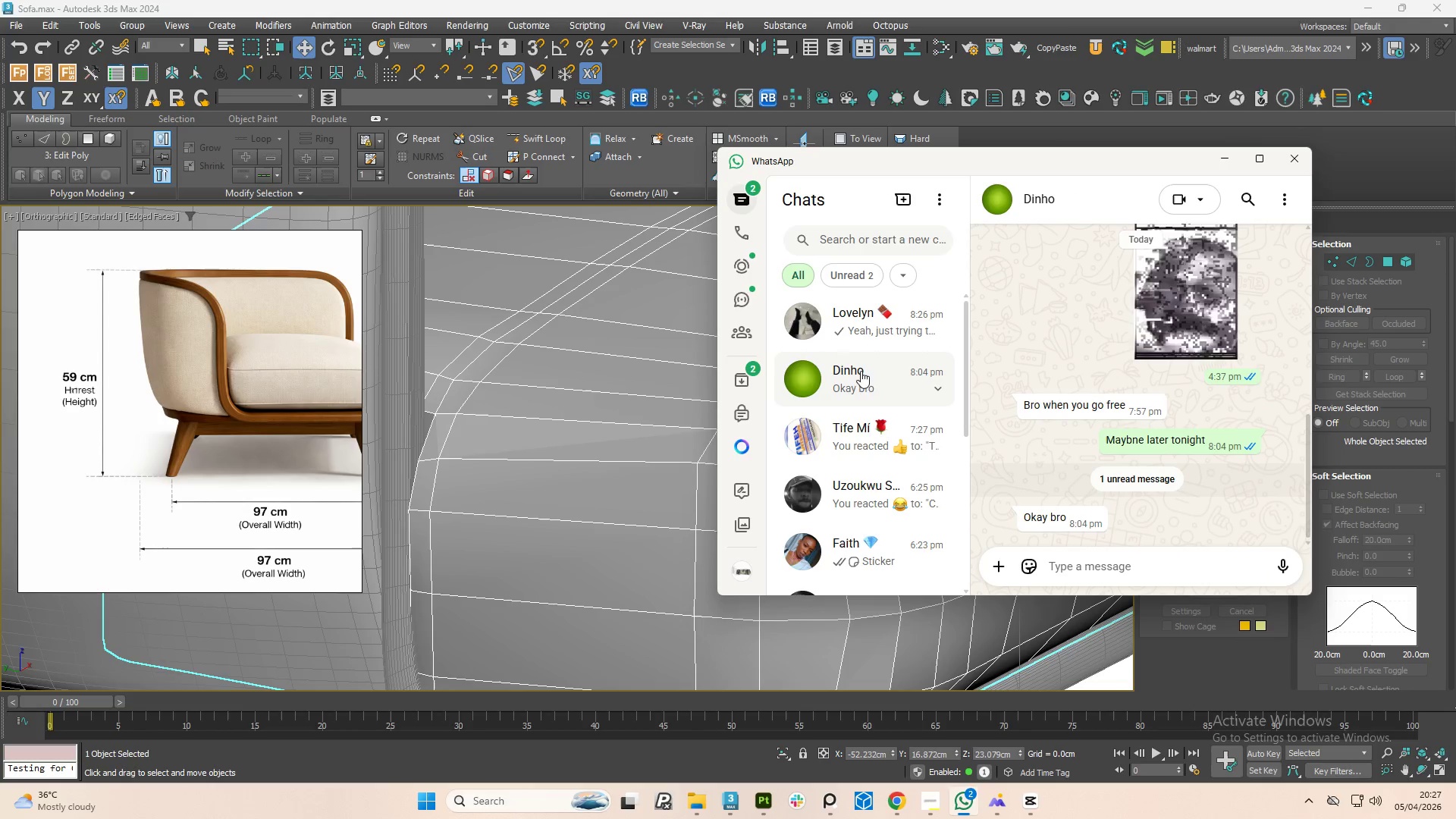 
scroll: coordinate [849, 422], scroll_direction: down, amount: 3.0
 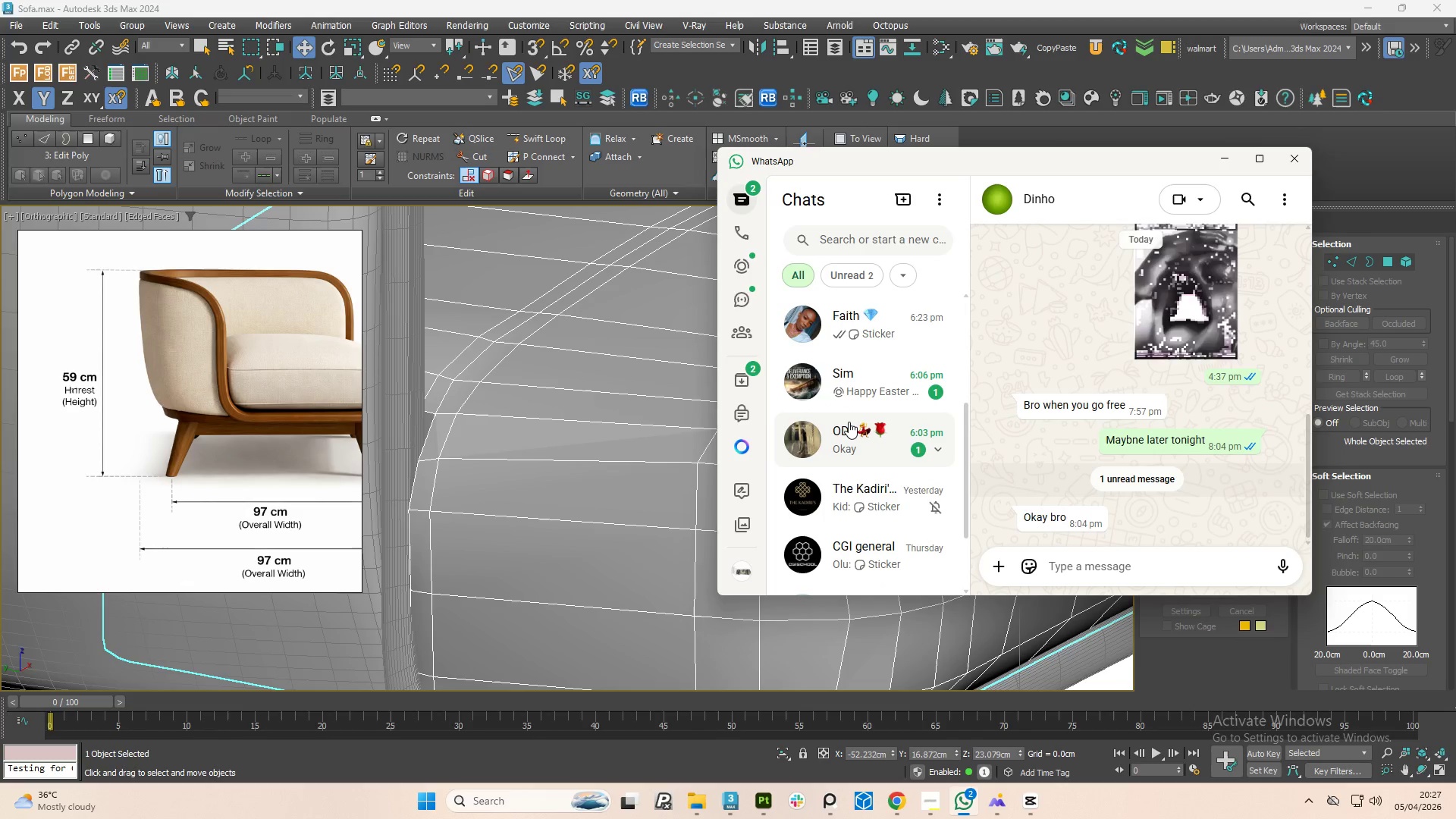 
scroll: coordinate [849, 422], scroll_direction: up, amount: 6.0
 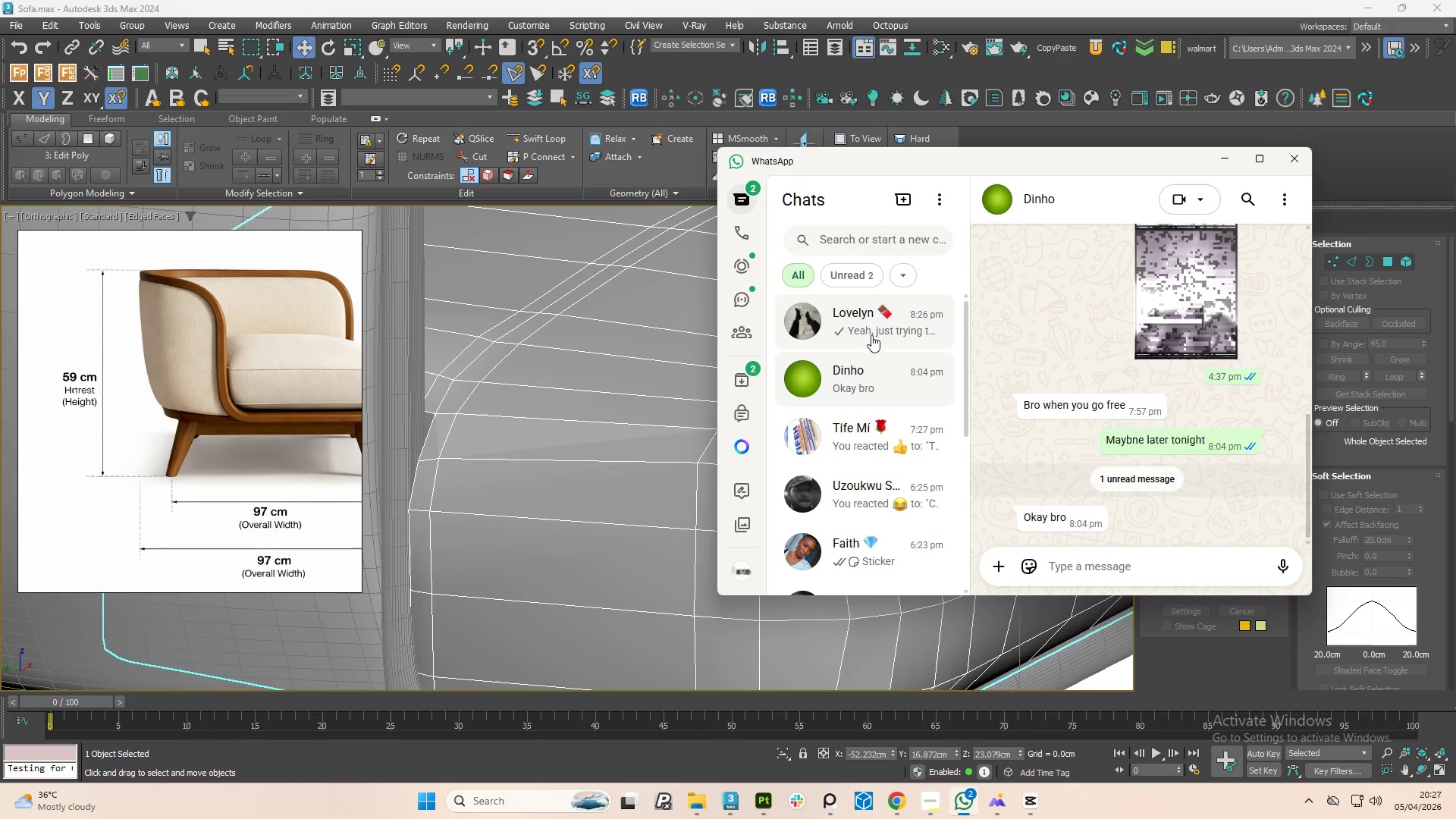 
left_click([877, 318])
 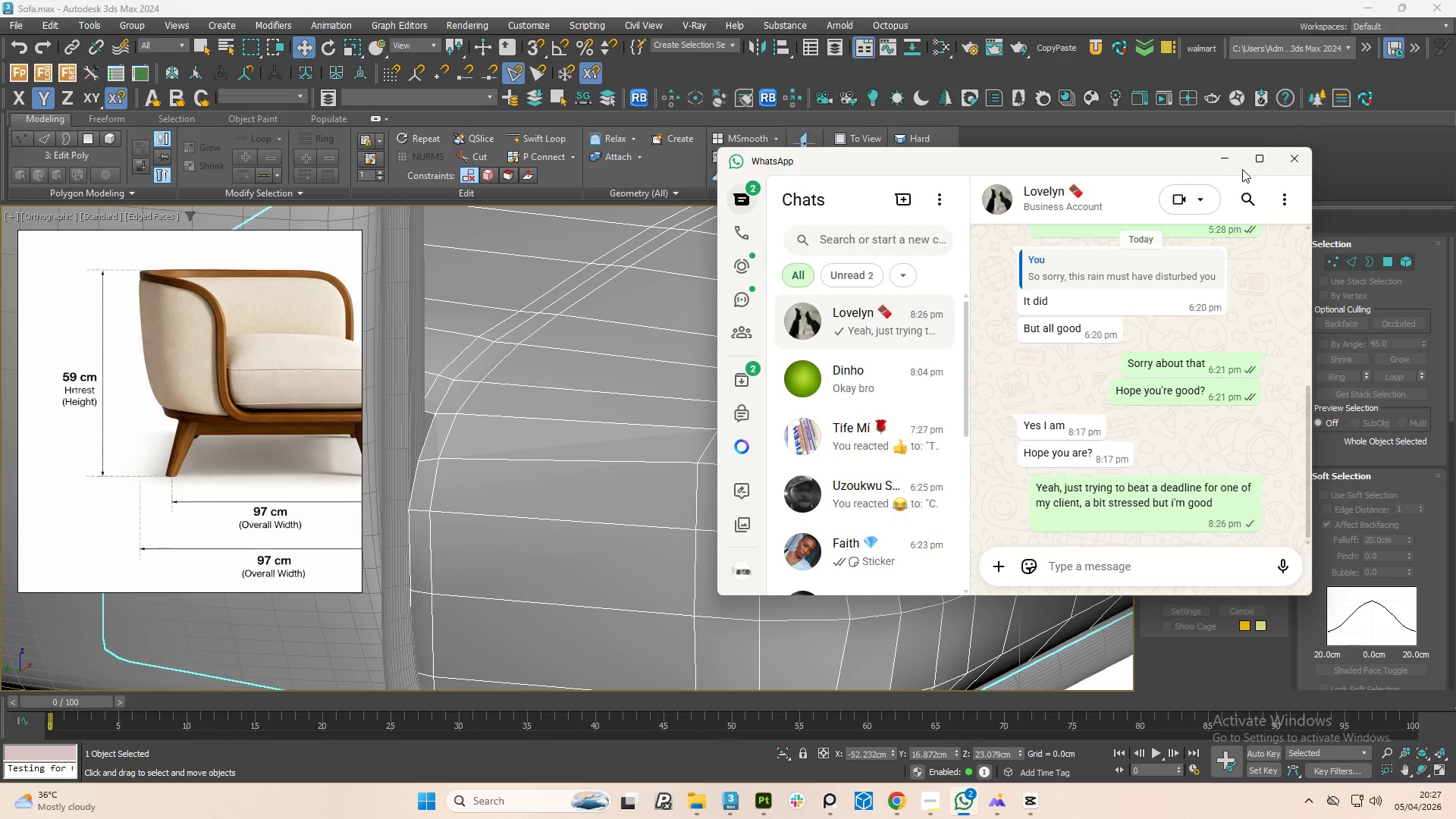 
left_click([1229, 158])
 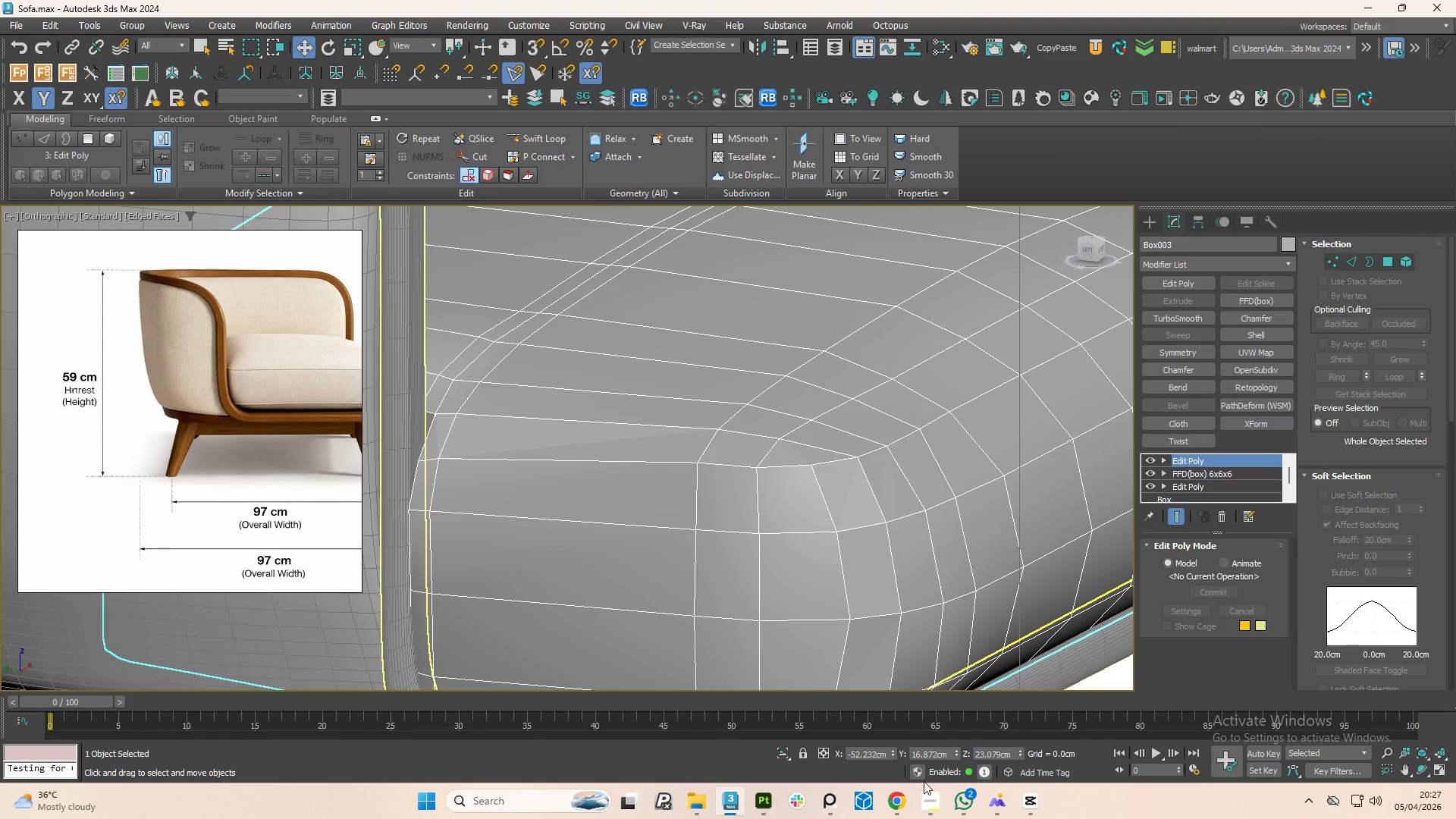 
left_click([902, 799])
 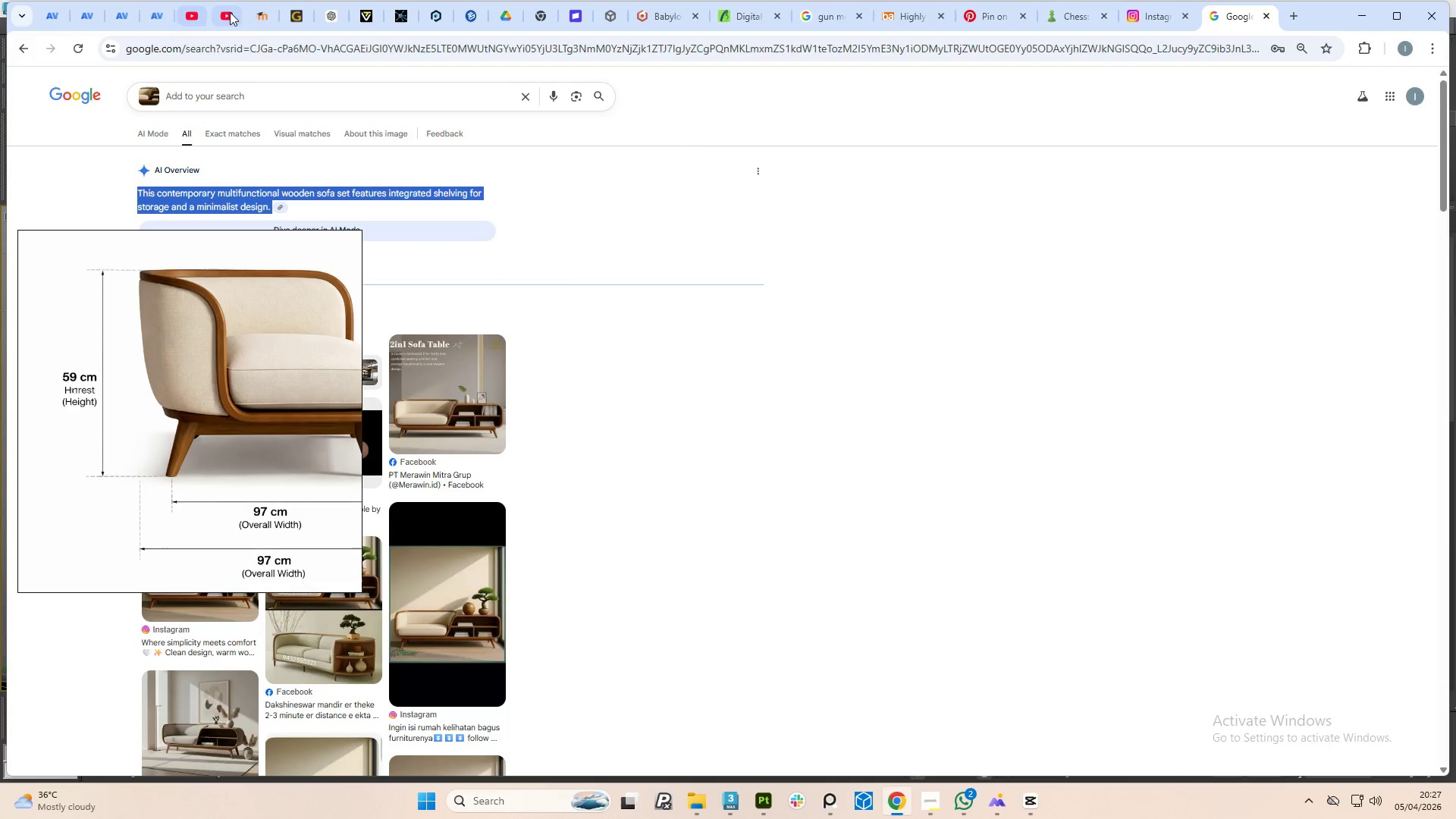 
left_click([234, 13])
 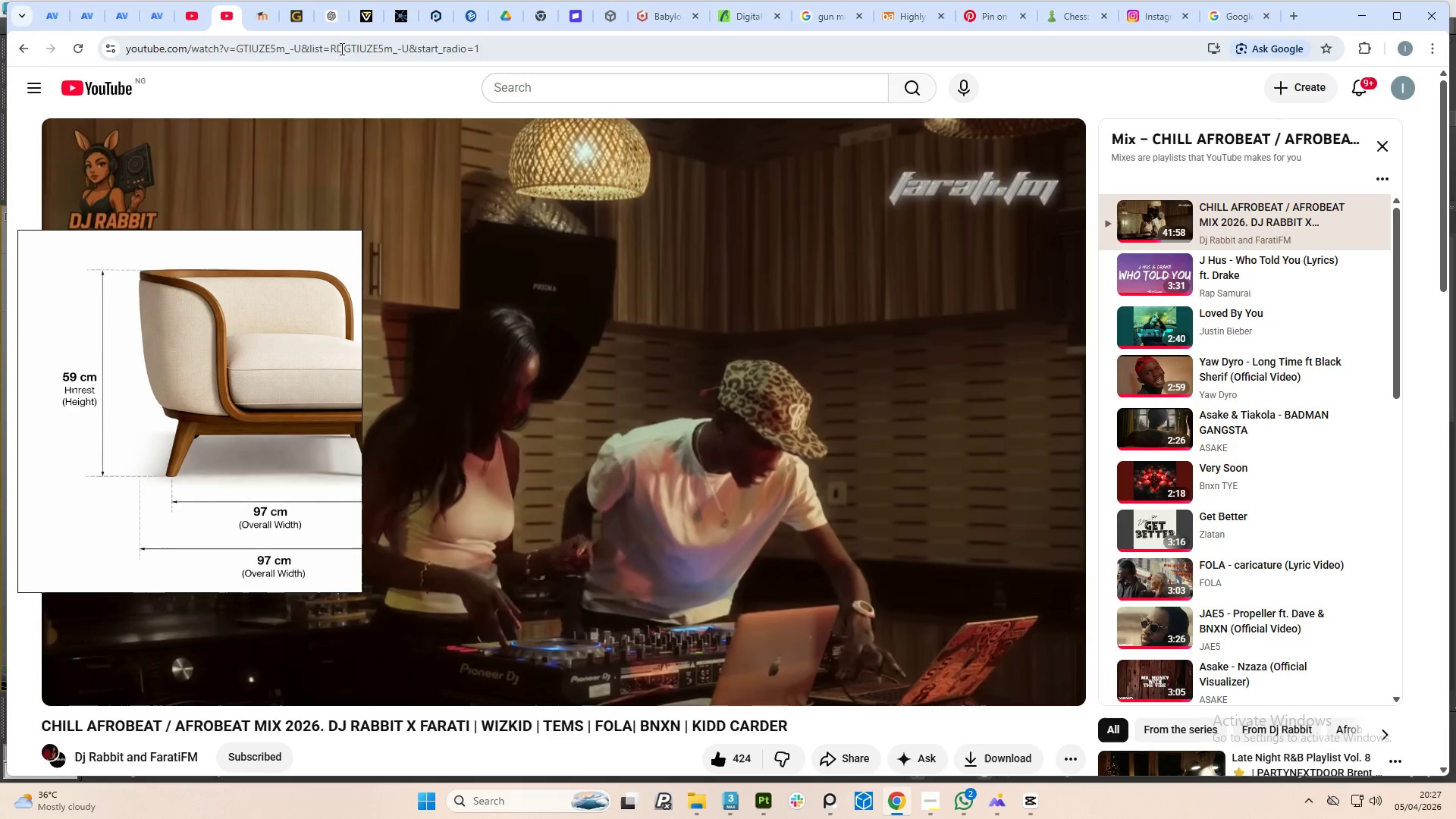 
left_click([546, 93])
 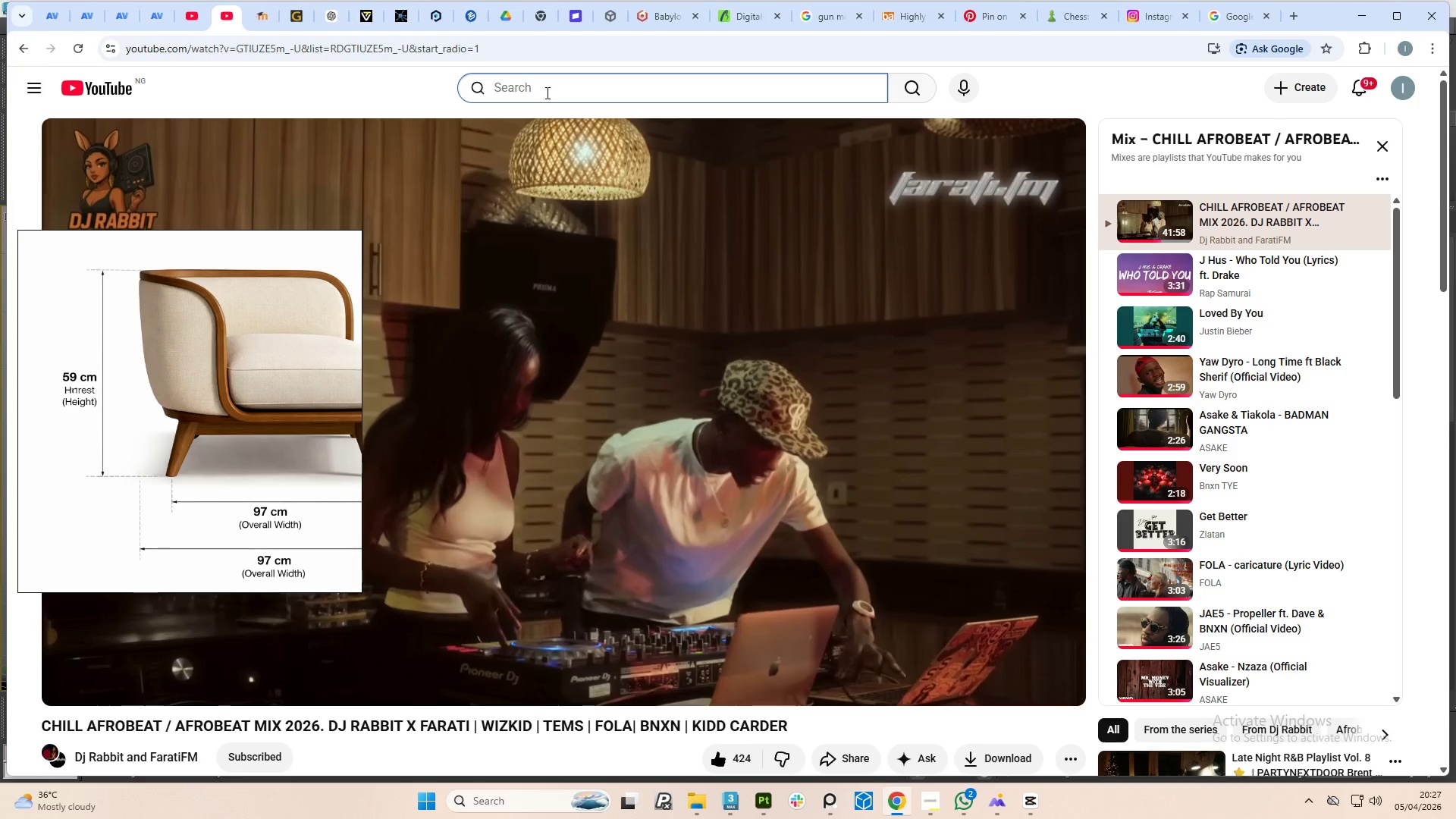 
type(safe haven)
 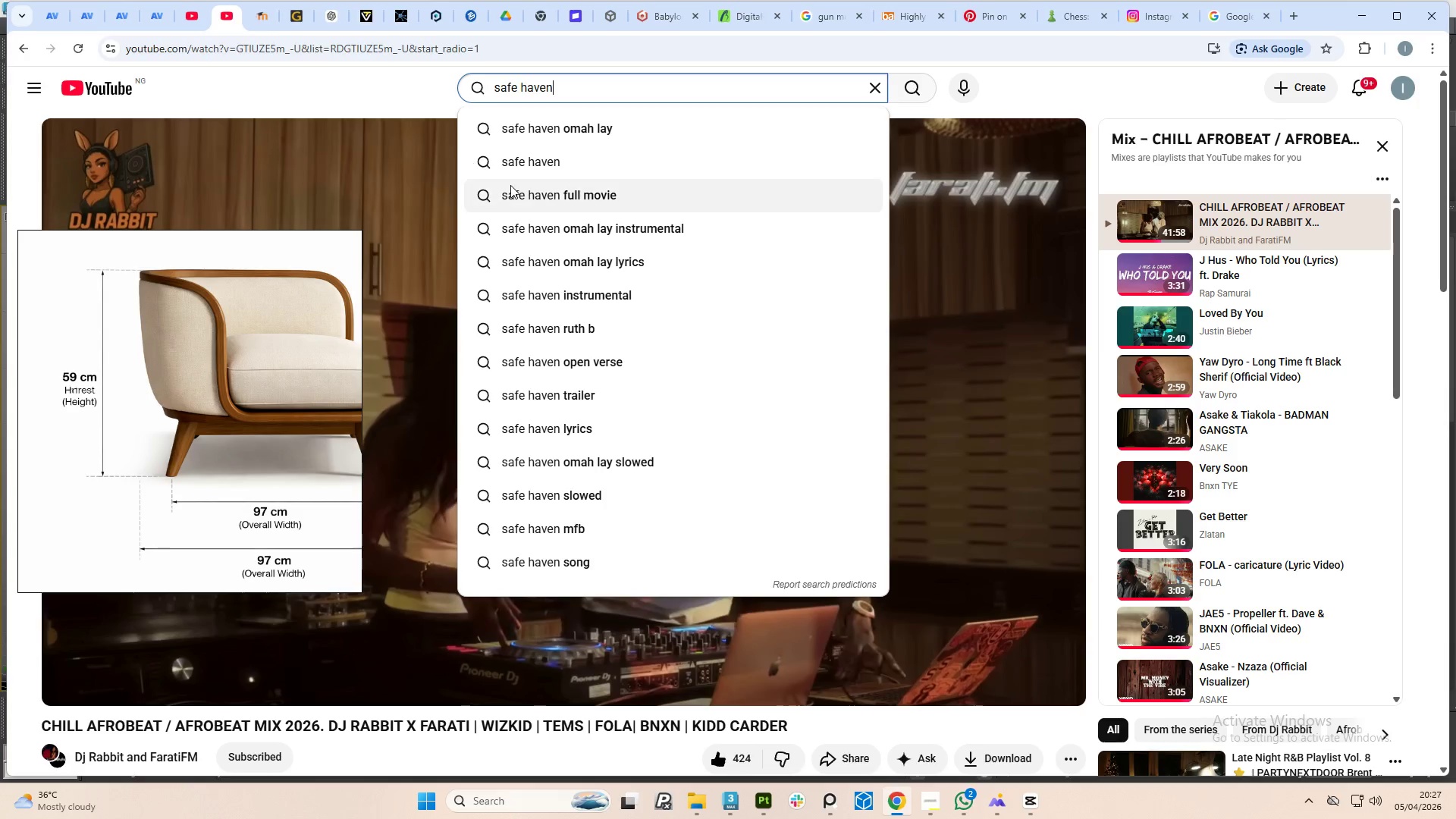 
left_click([559, 140])
 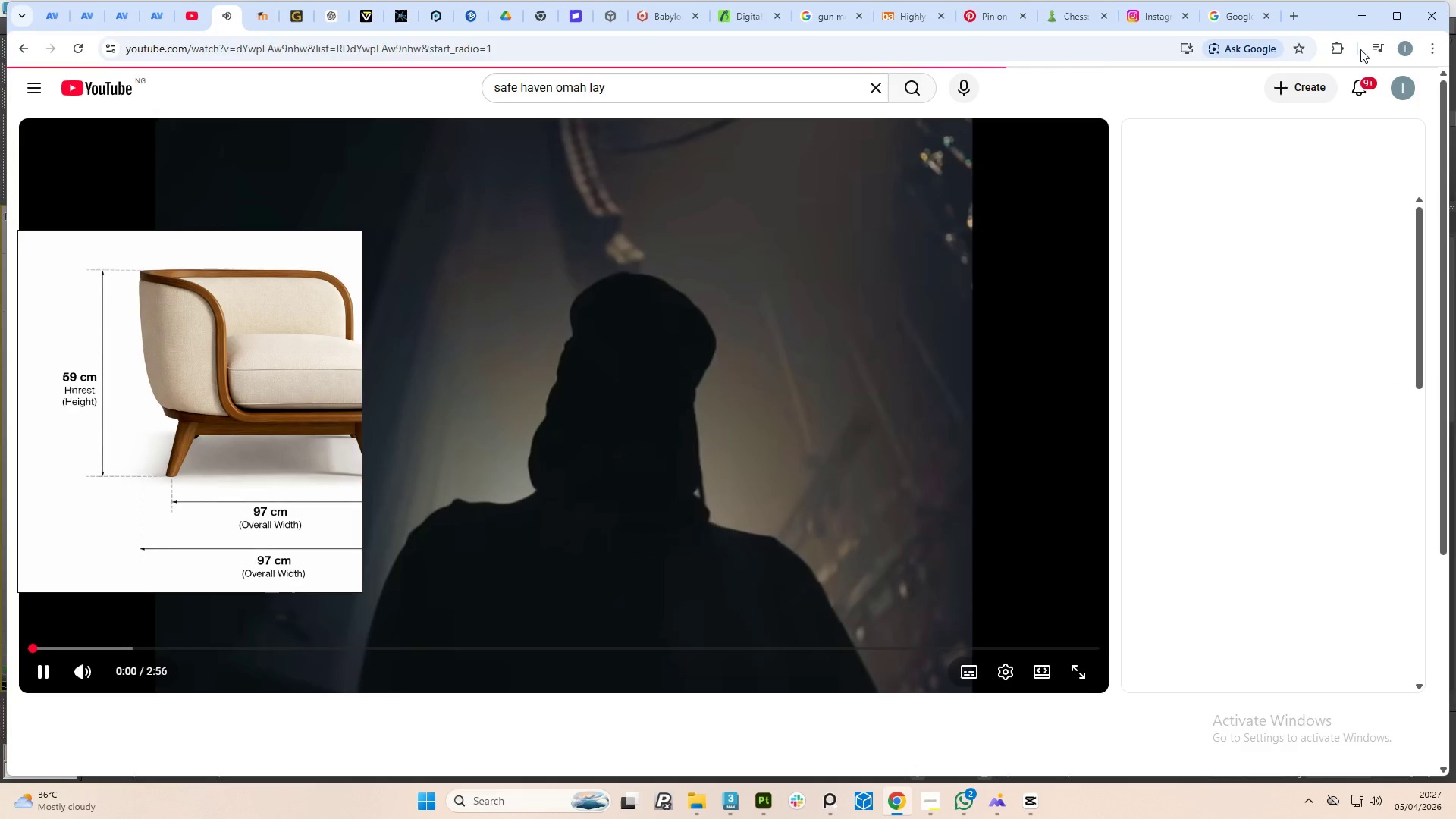 
wait(6.41)
 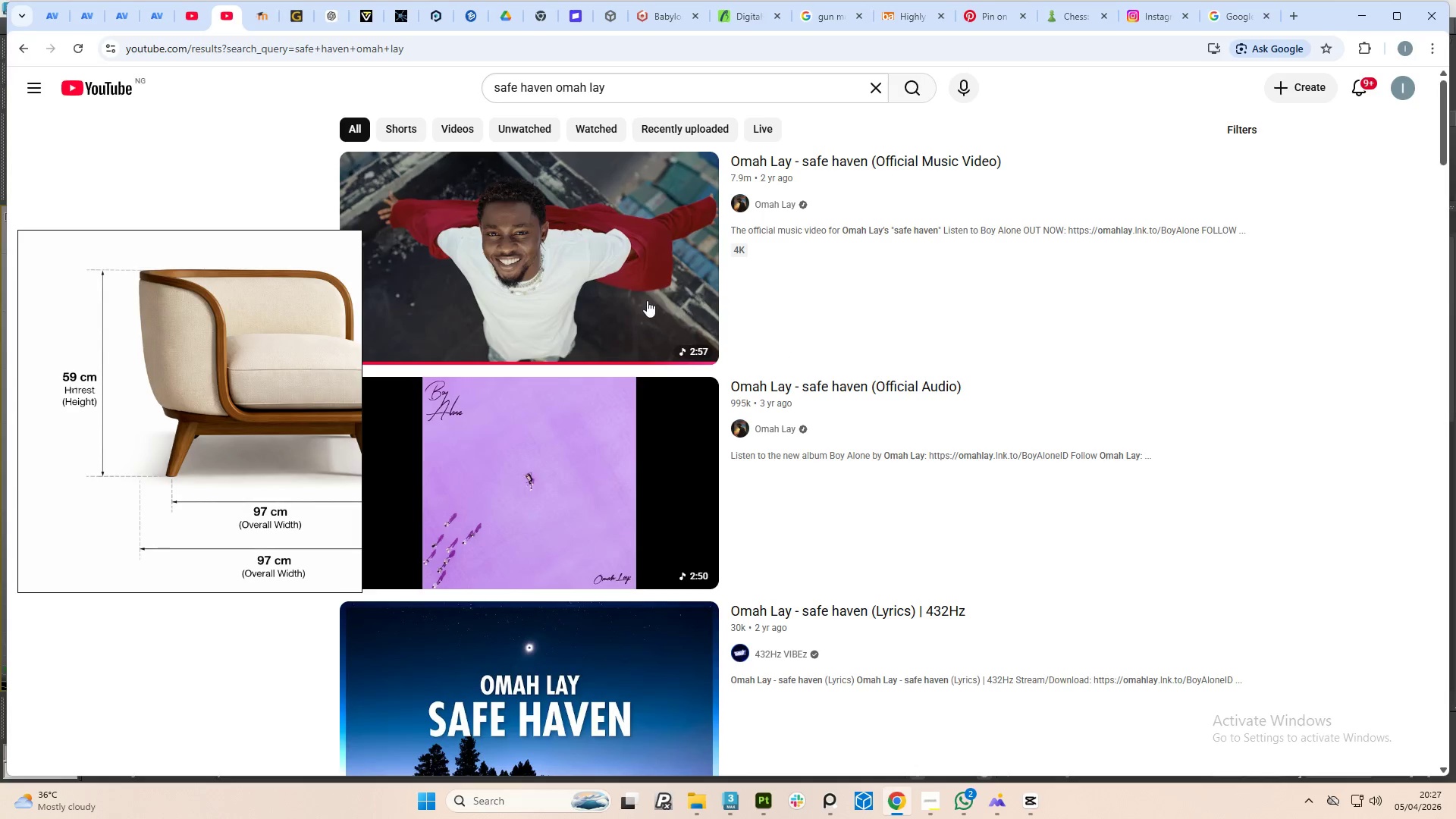 
scroll: coordinate [771, 436], scroll_direction: down, amount: 3.0
 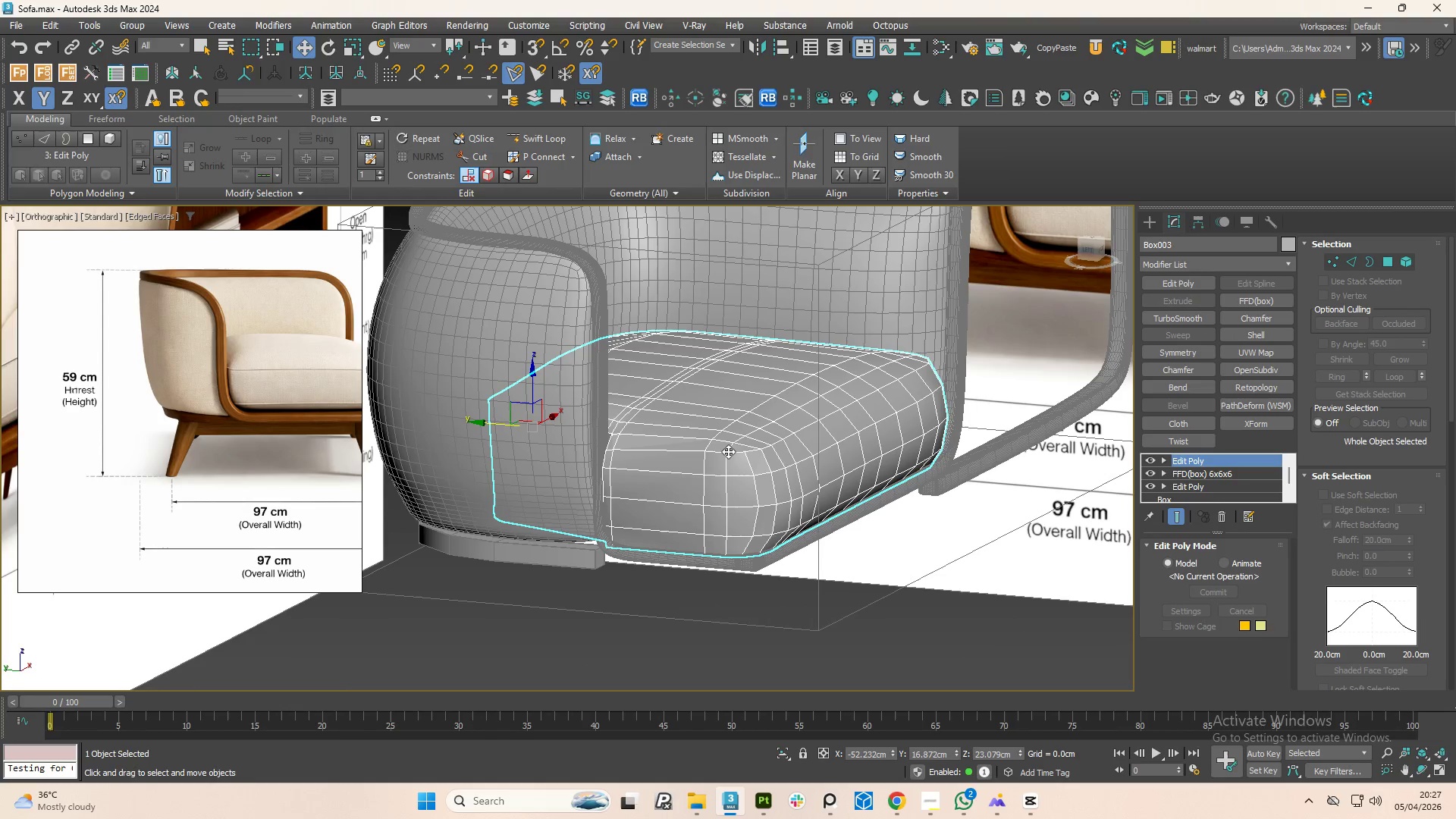 
key(F4)
 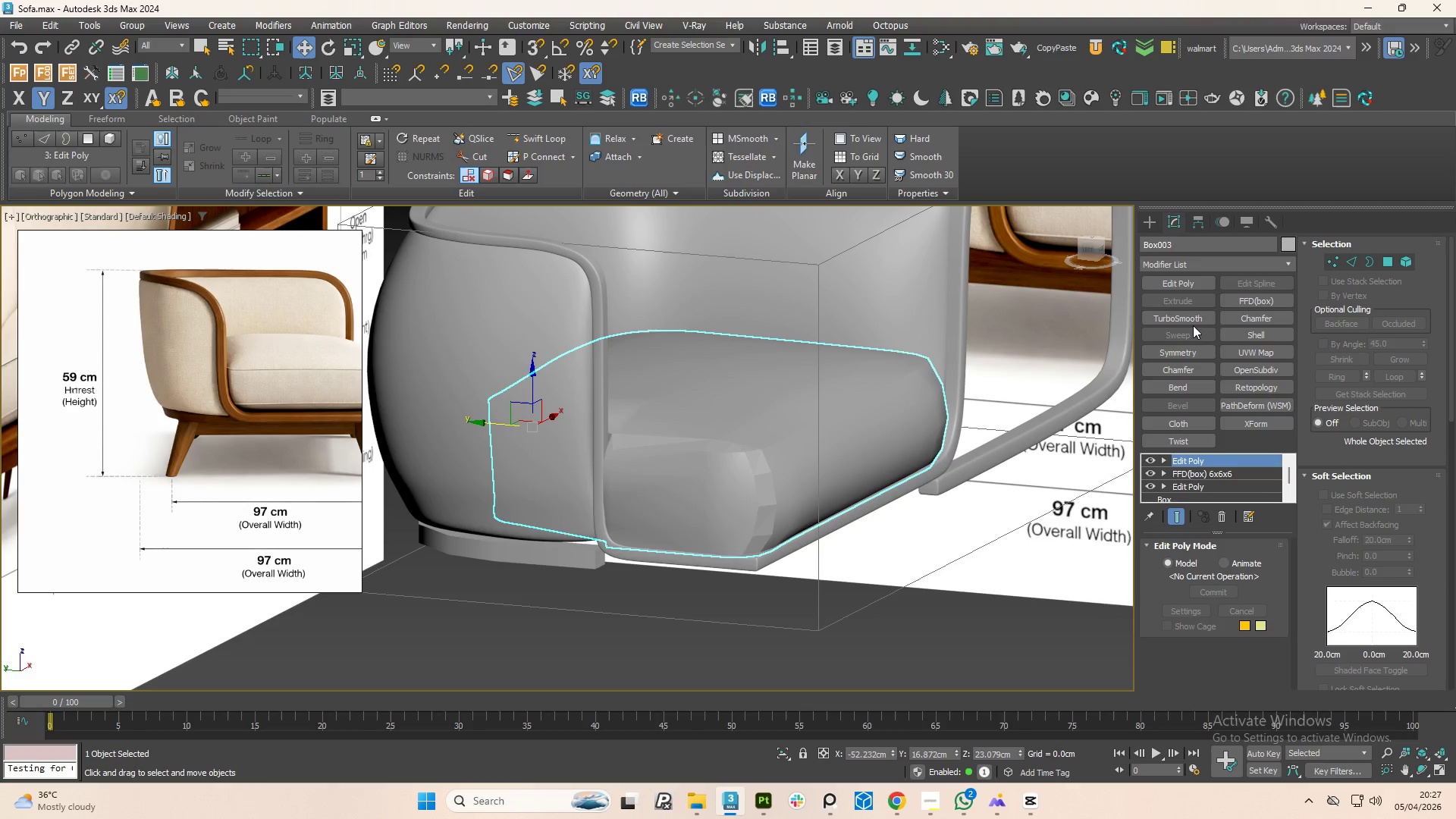 
left_click([1184, 321])
 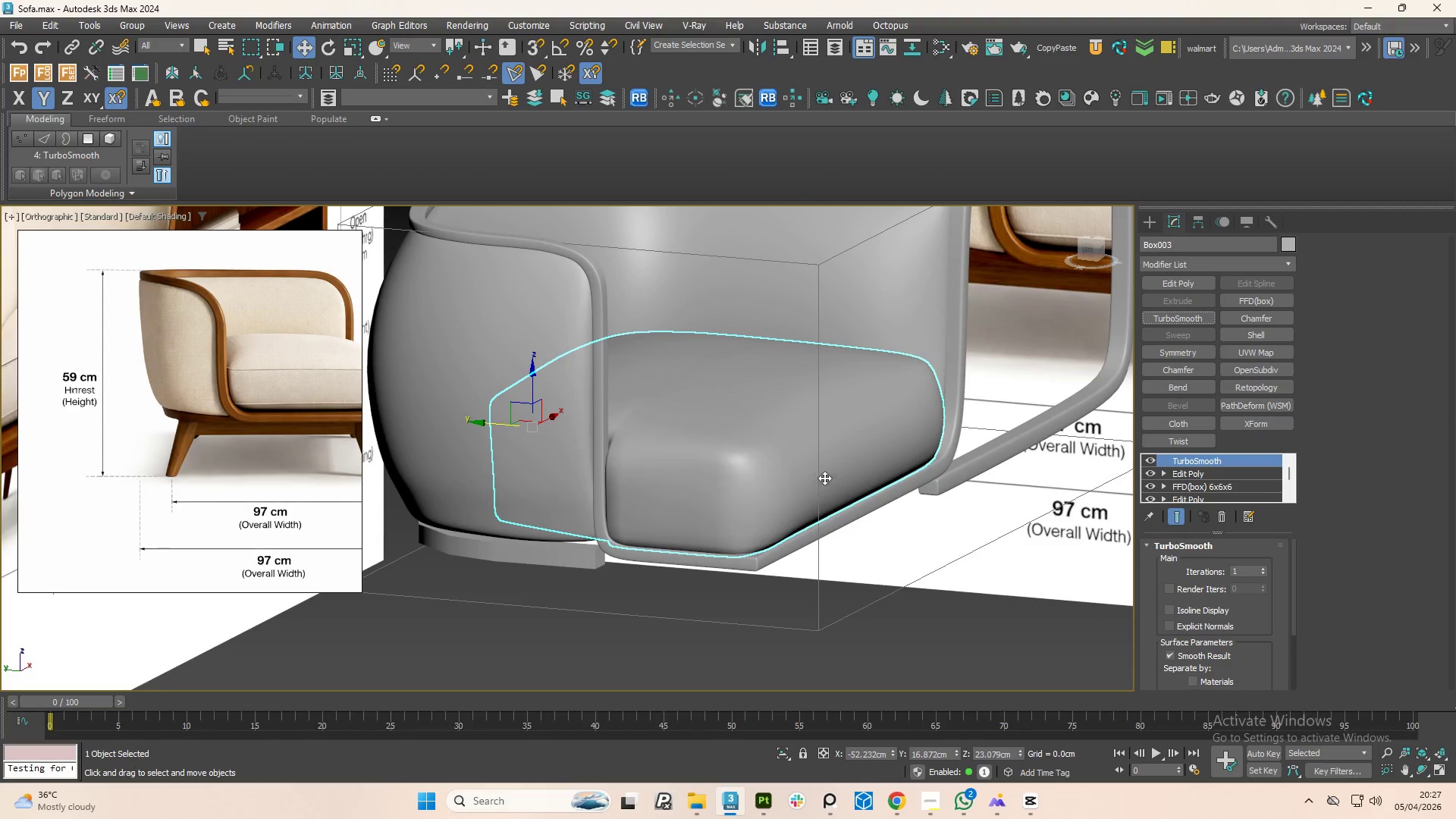 
scroll: coordinate [452, 369], scroll_direction: up, amount: 4.0
 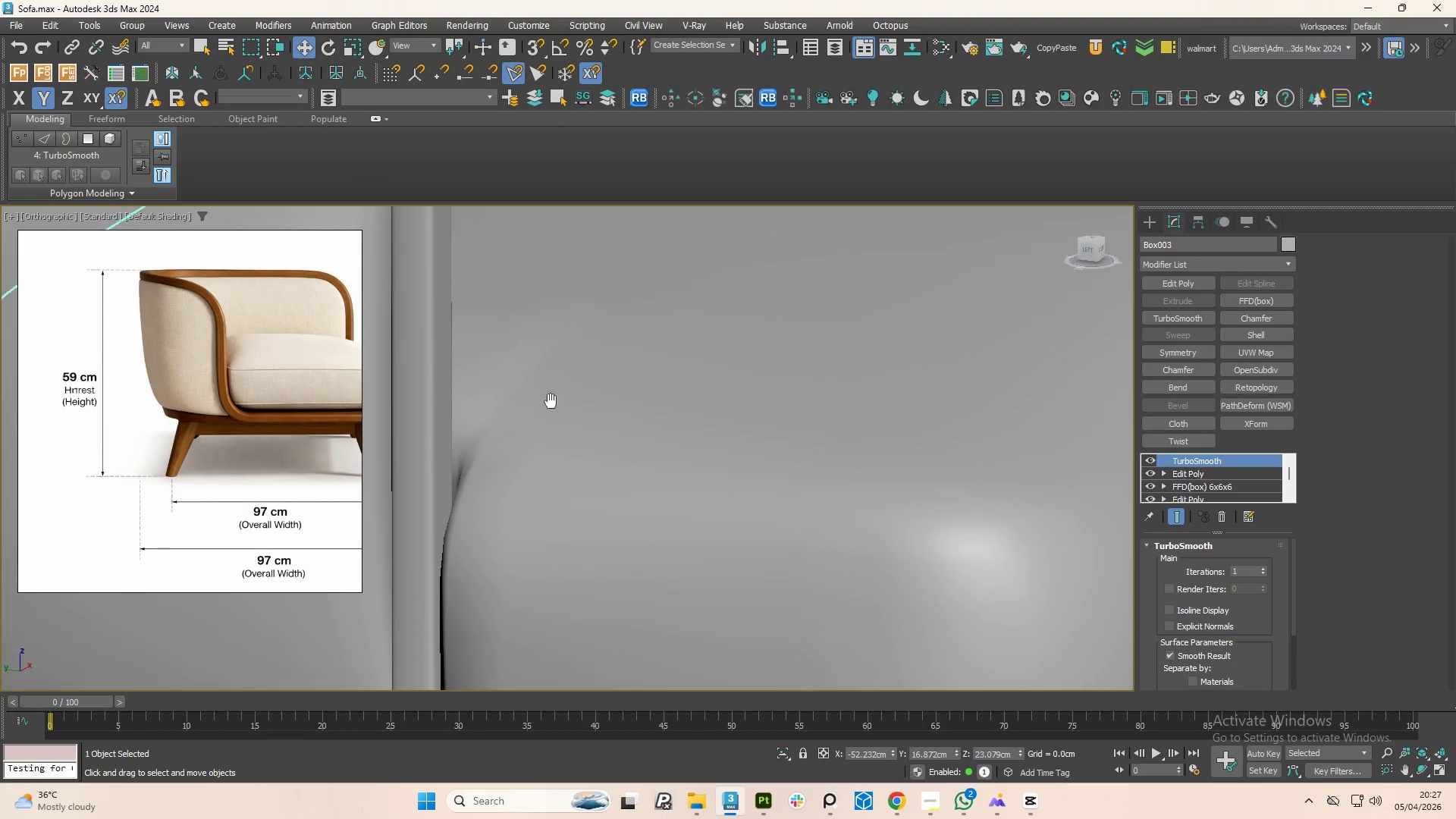 
key(Control+Z)
 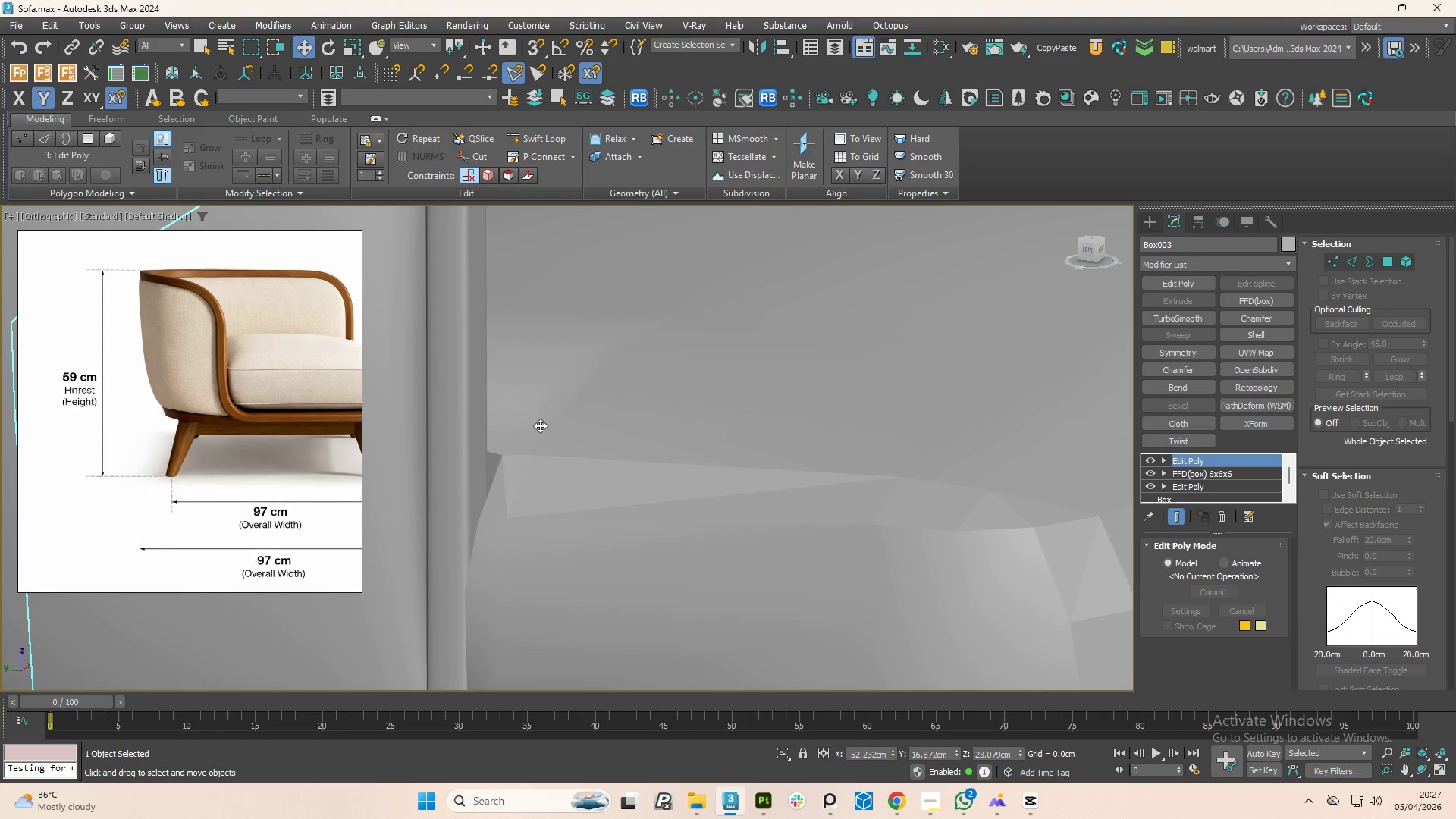 
key(F4)
 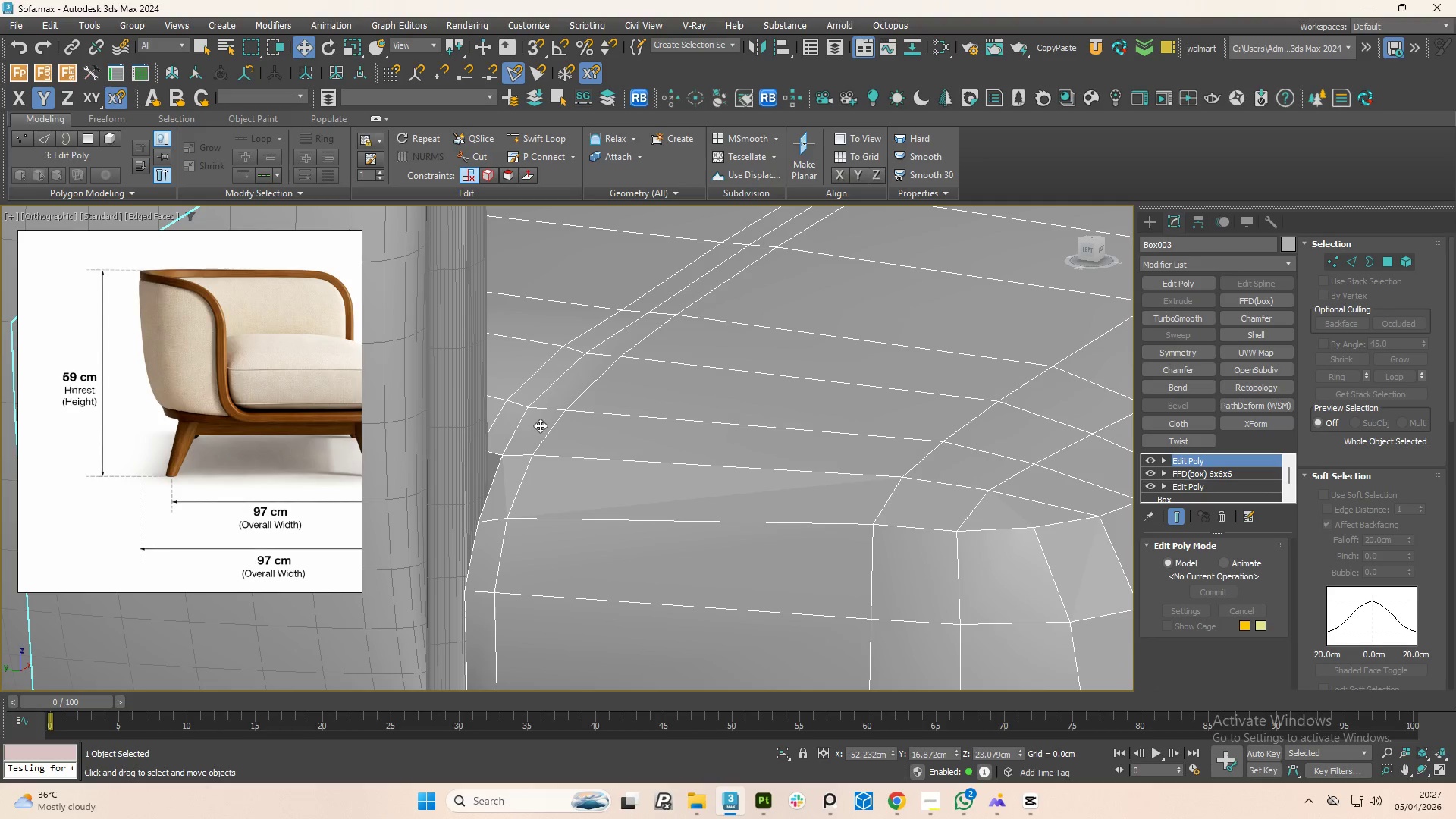 
scroll: coordinate [539, 426], scroll_direction: up, amount: 1.0
 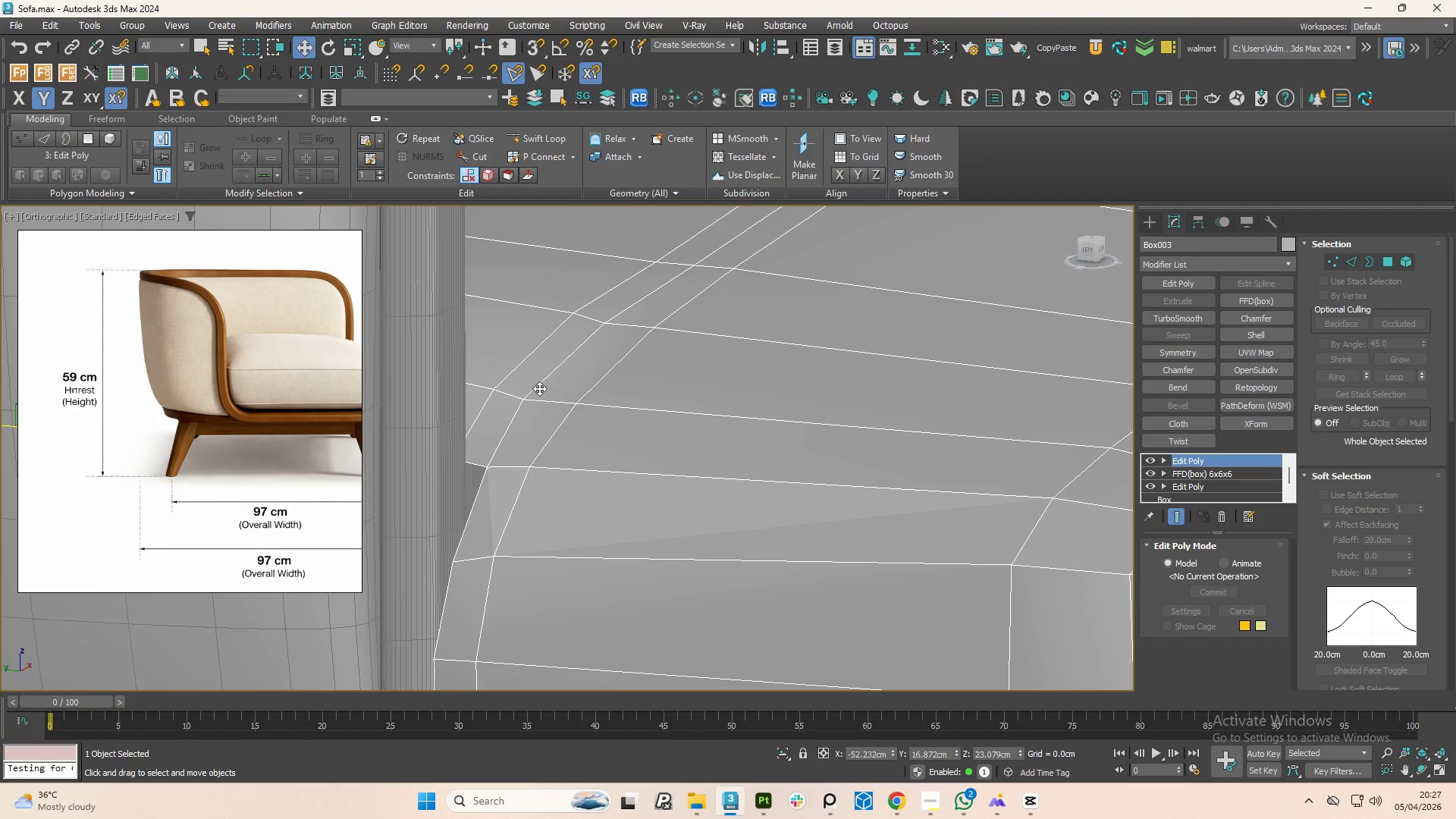 
key(2)
 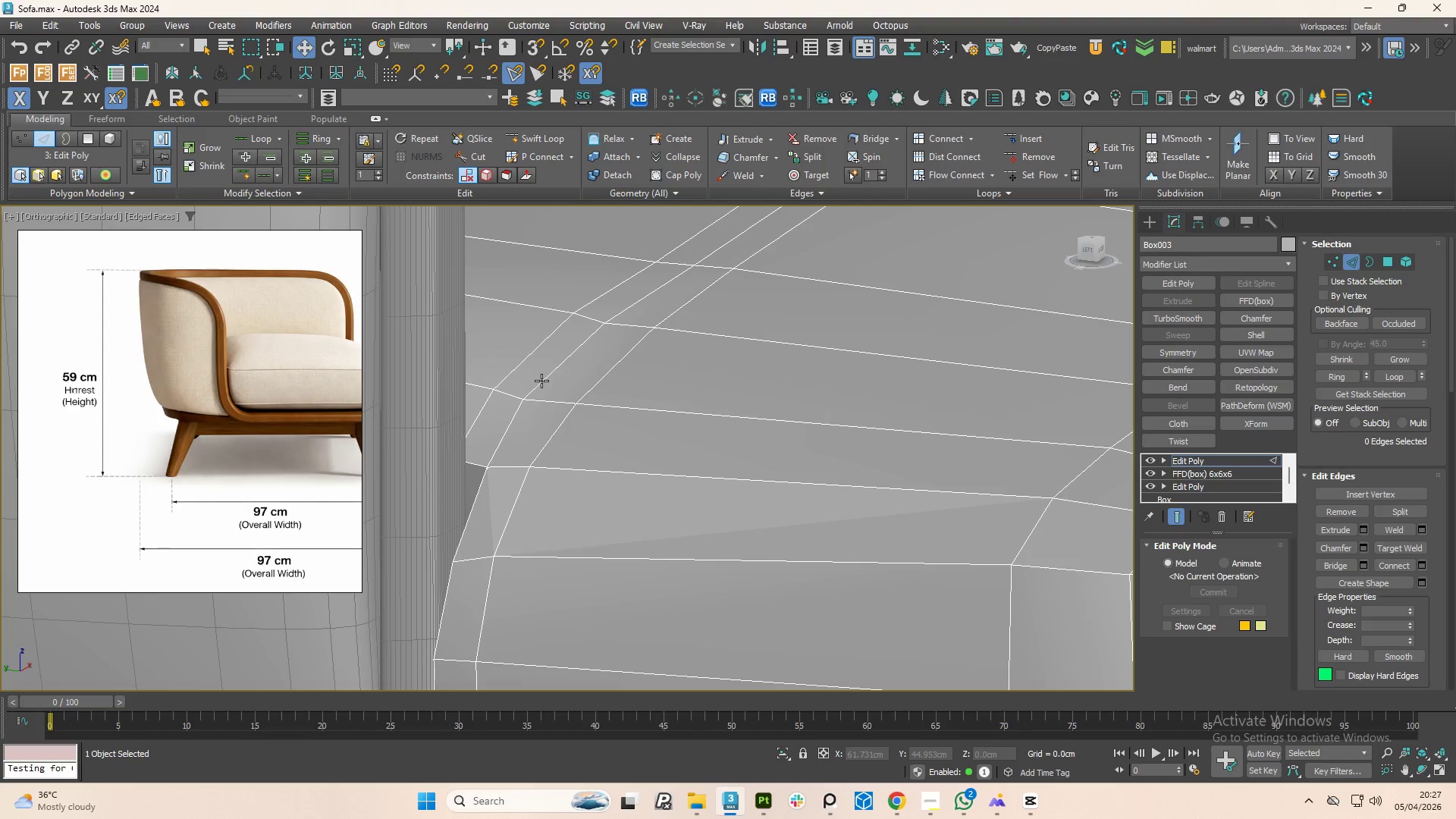 
double_click([541, 381])
 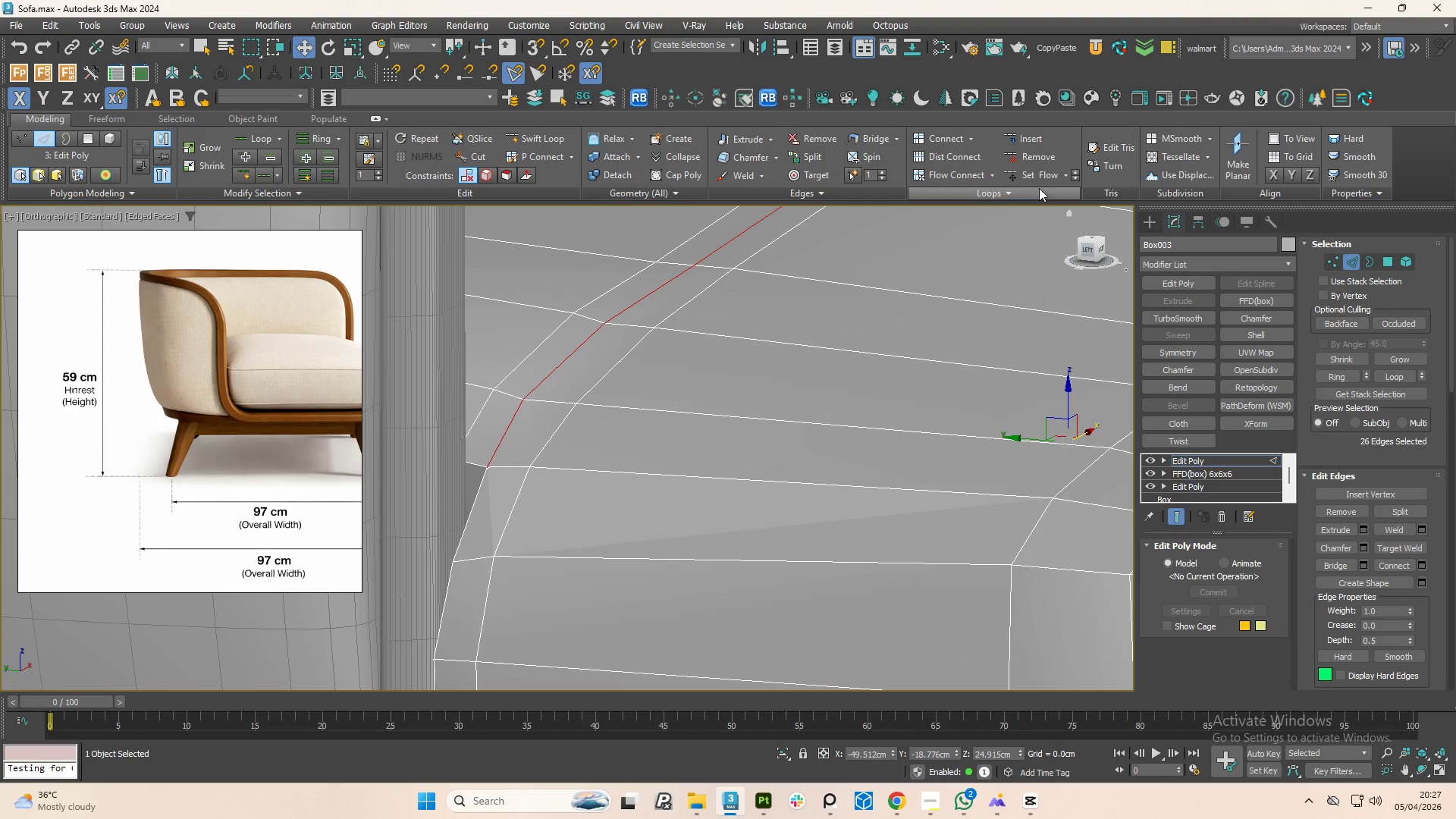 
left_click([1039, 183])
 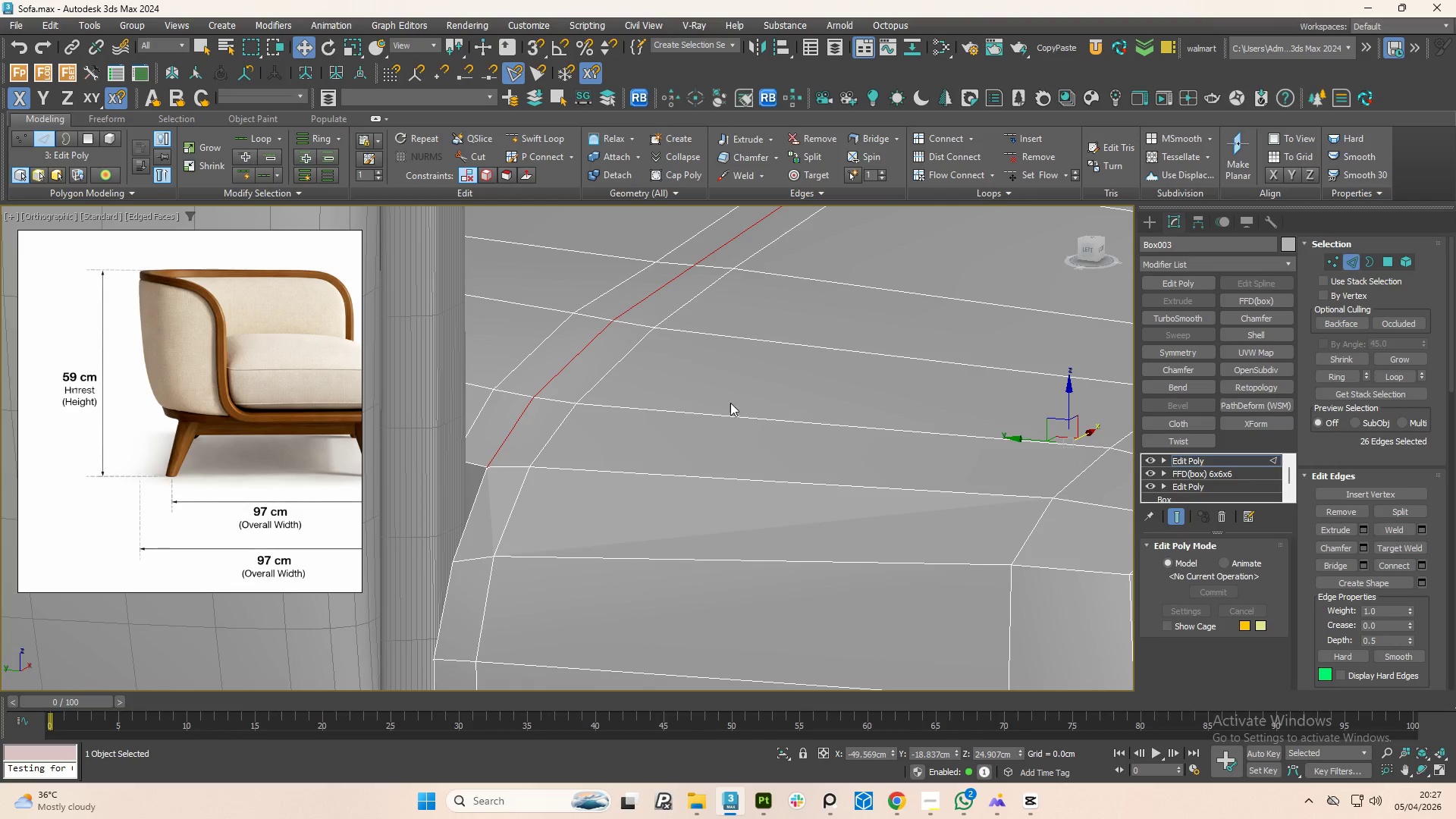 
key(2)
 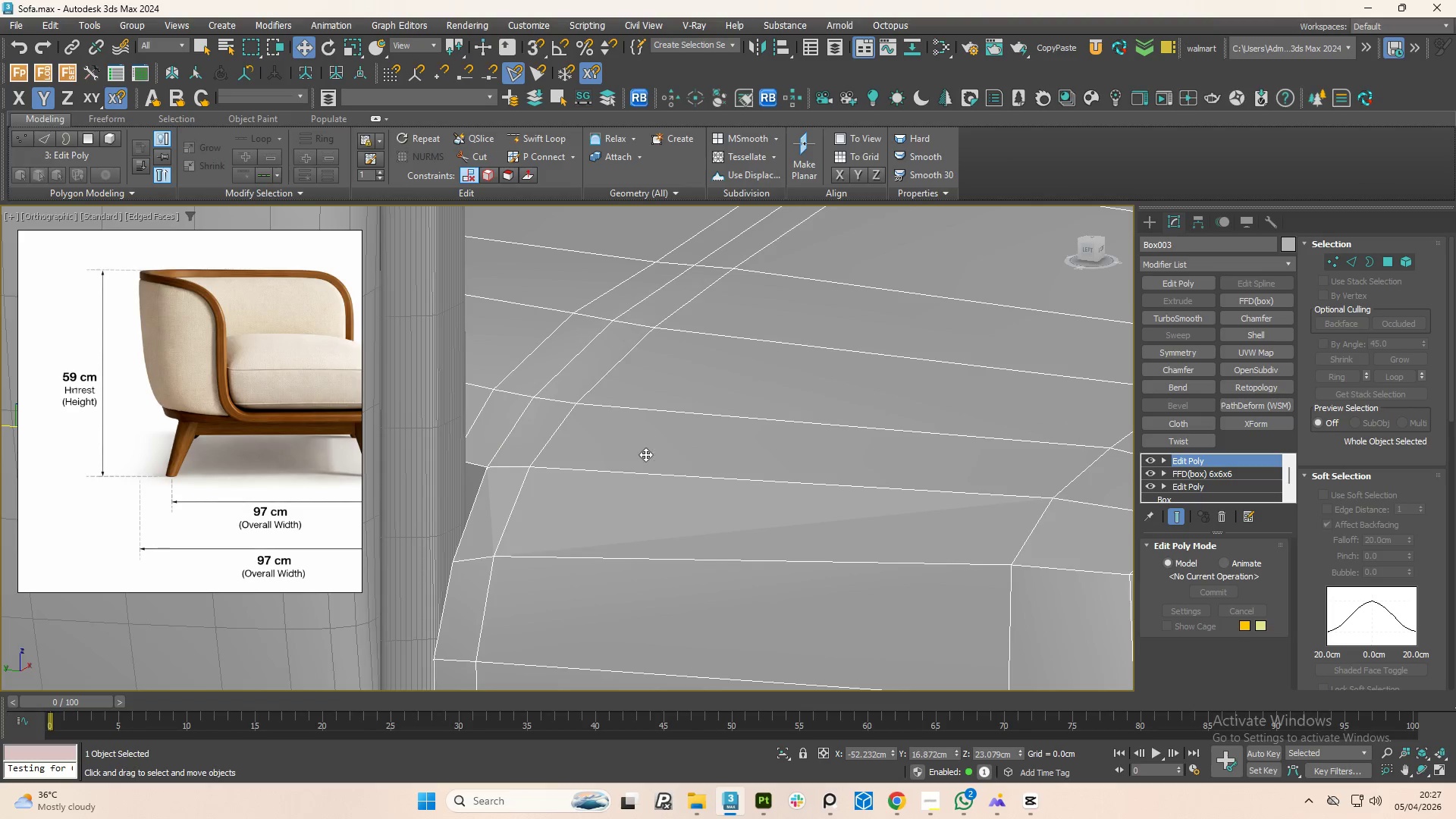 
scroll: coordinate [645, 455], scroll_direction: down, amount: 1.0
 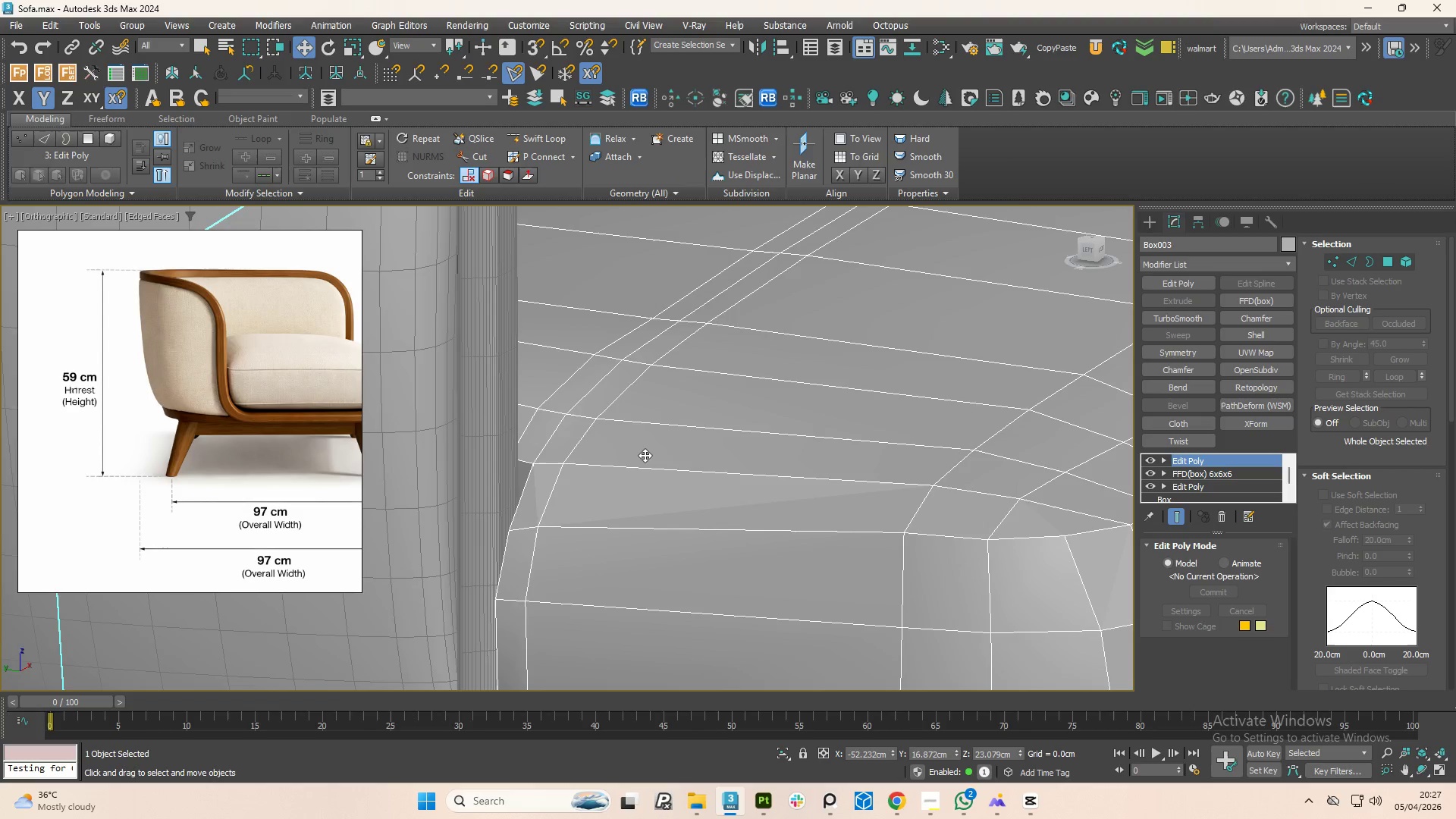 
key(F4)
 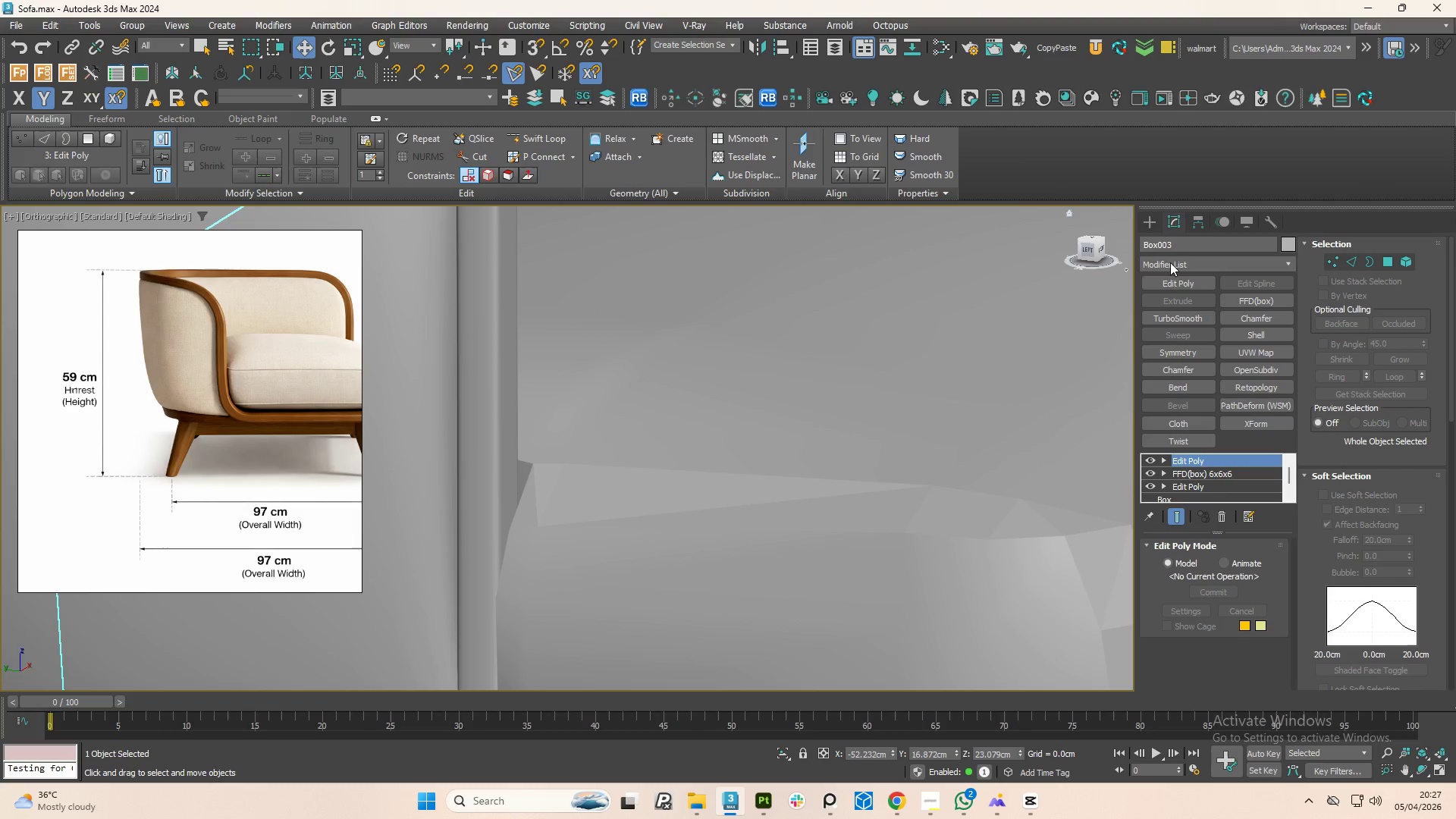 
left_click([1182, 319])
 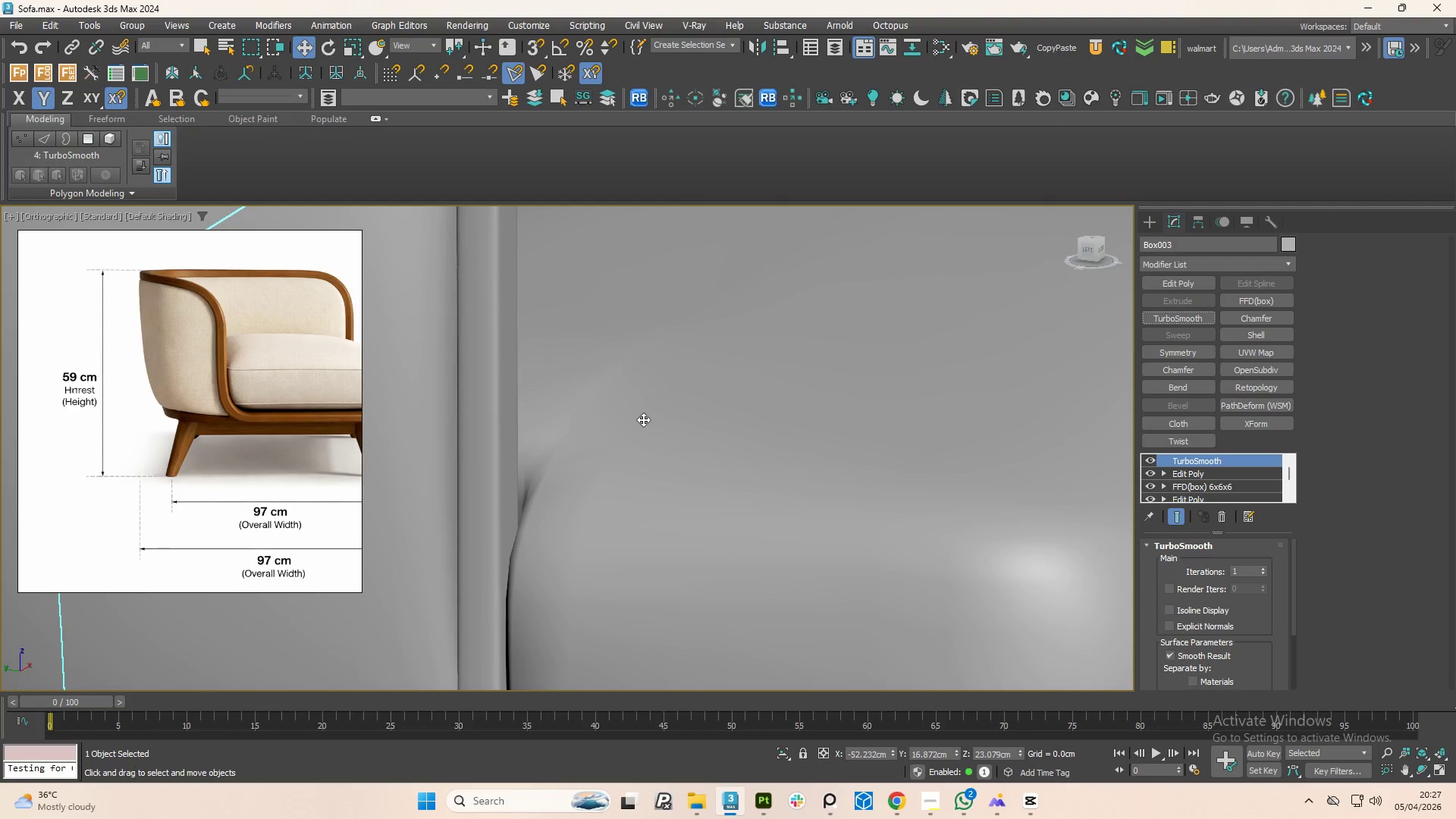 
scroll: coordinate [642, 419], scroll_direction: down, amount: 3.0
 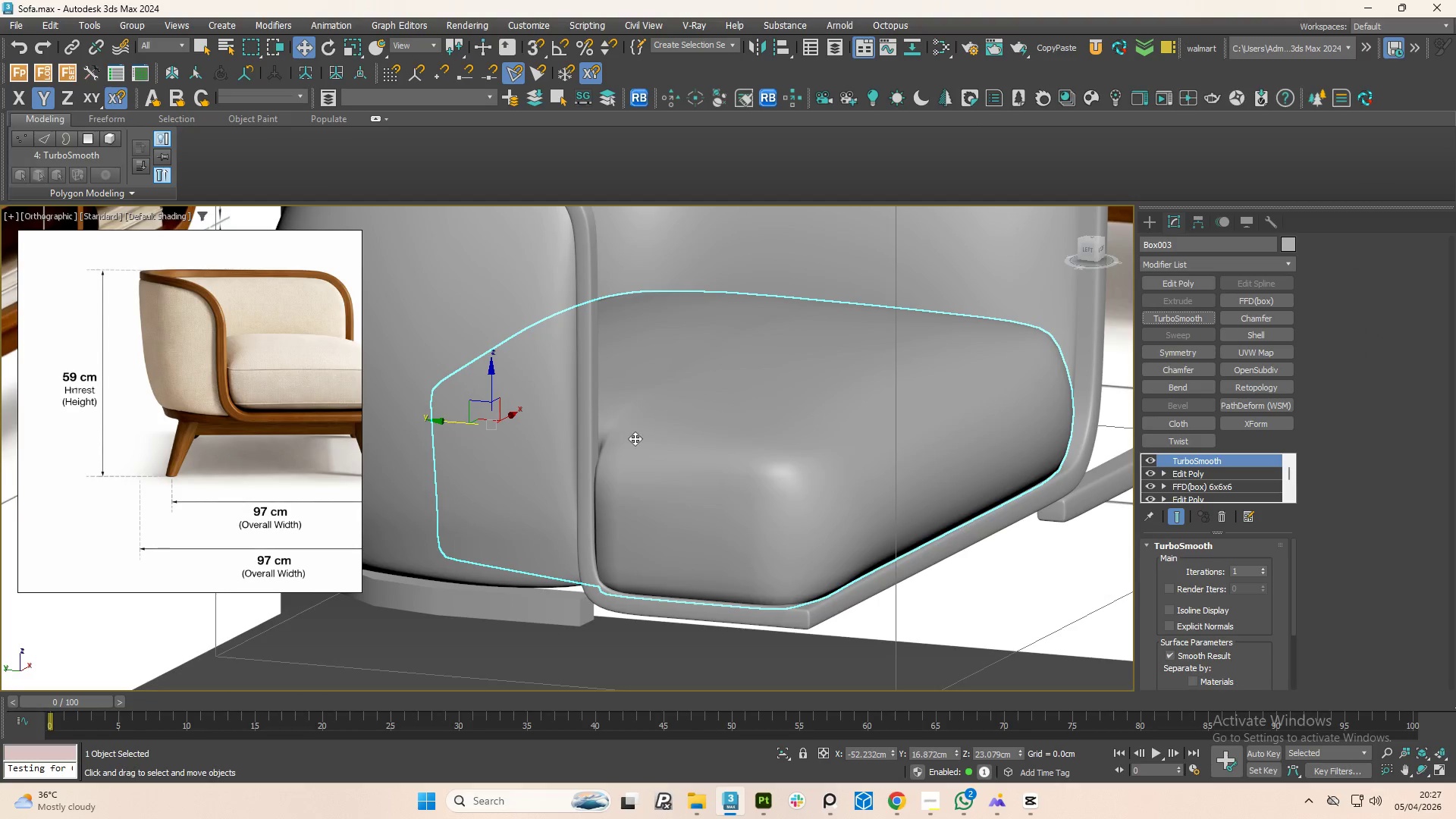 
scroll: coordinate [613, 450], scroll_direction: up, amount: 3.0
 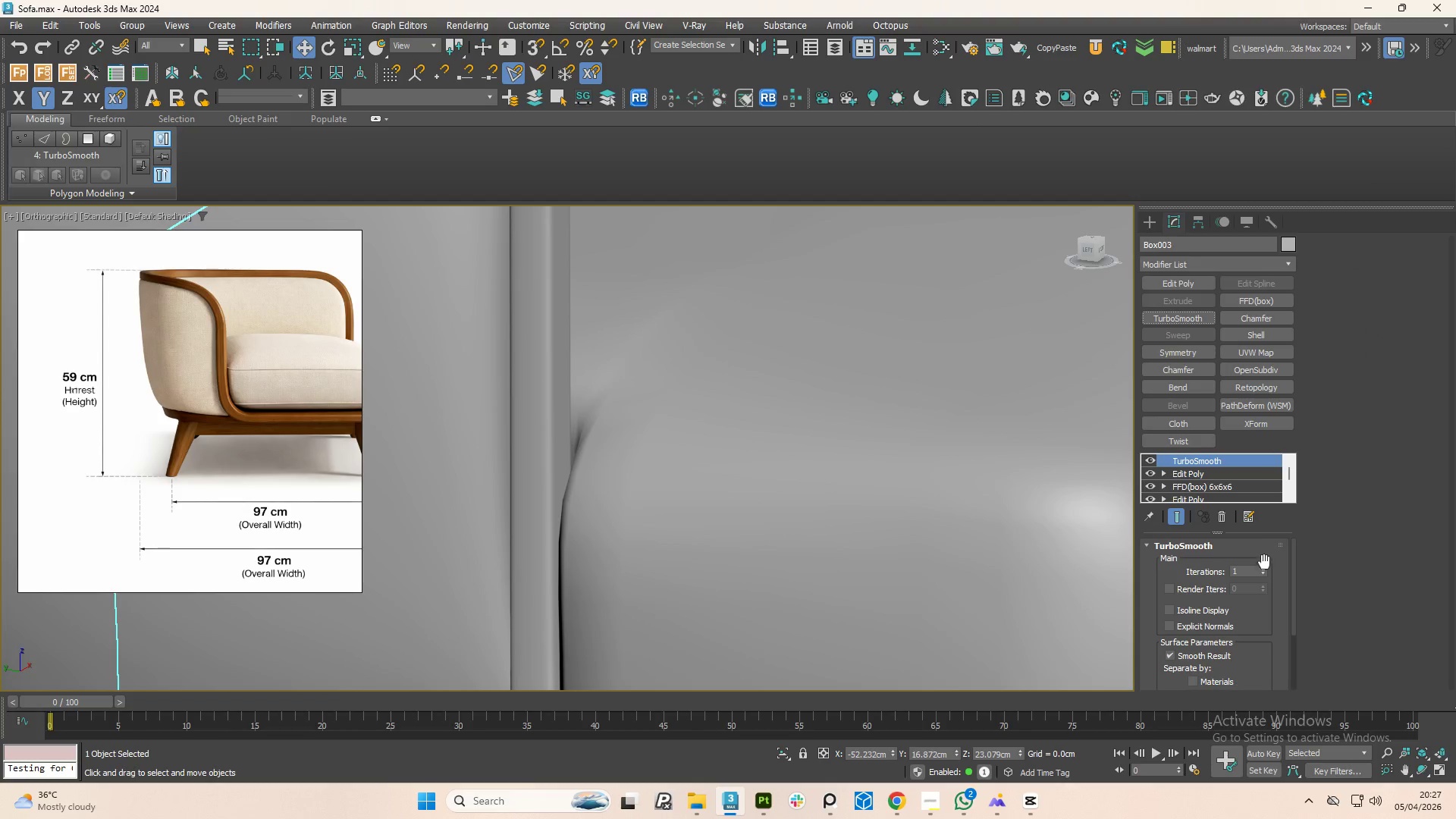 
left_click([1264, 570])
 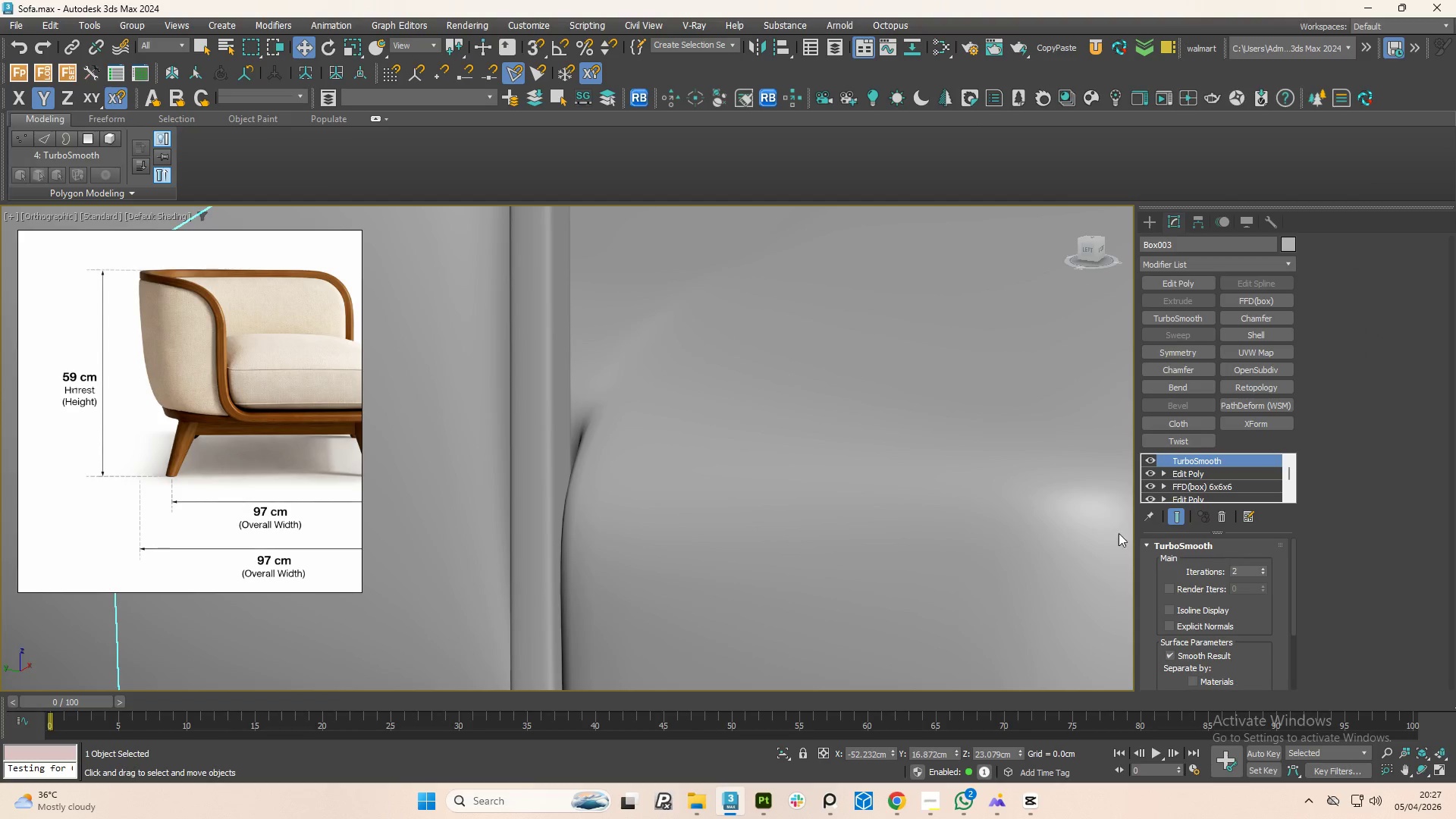 
key(Control+Z)
 